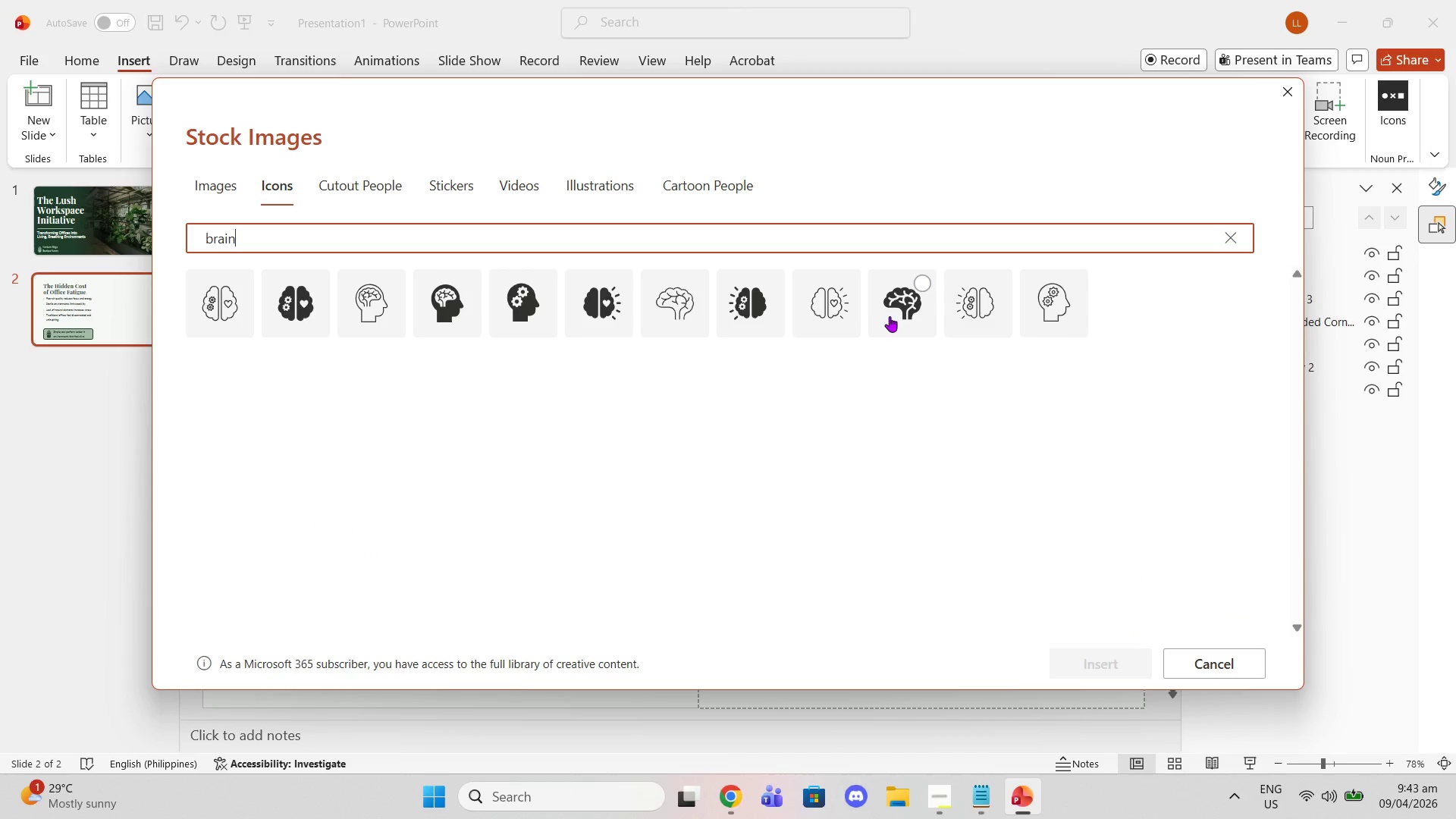 
left_click([681, 303])
 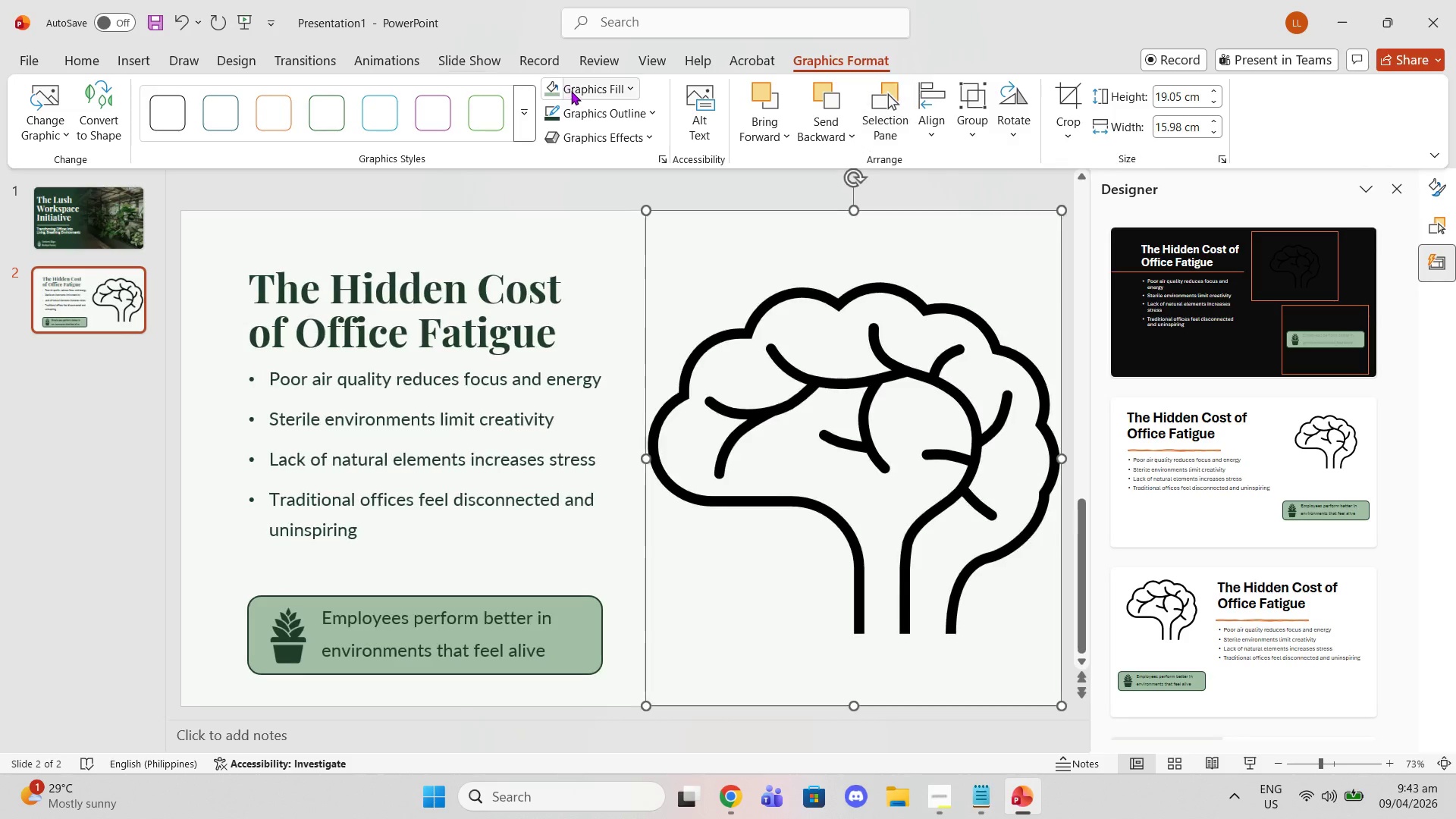 
left_click([613, 87])
 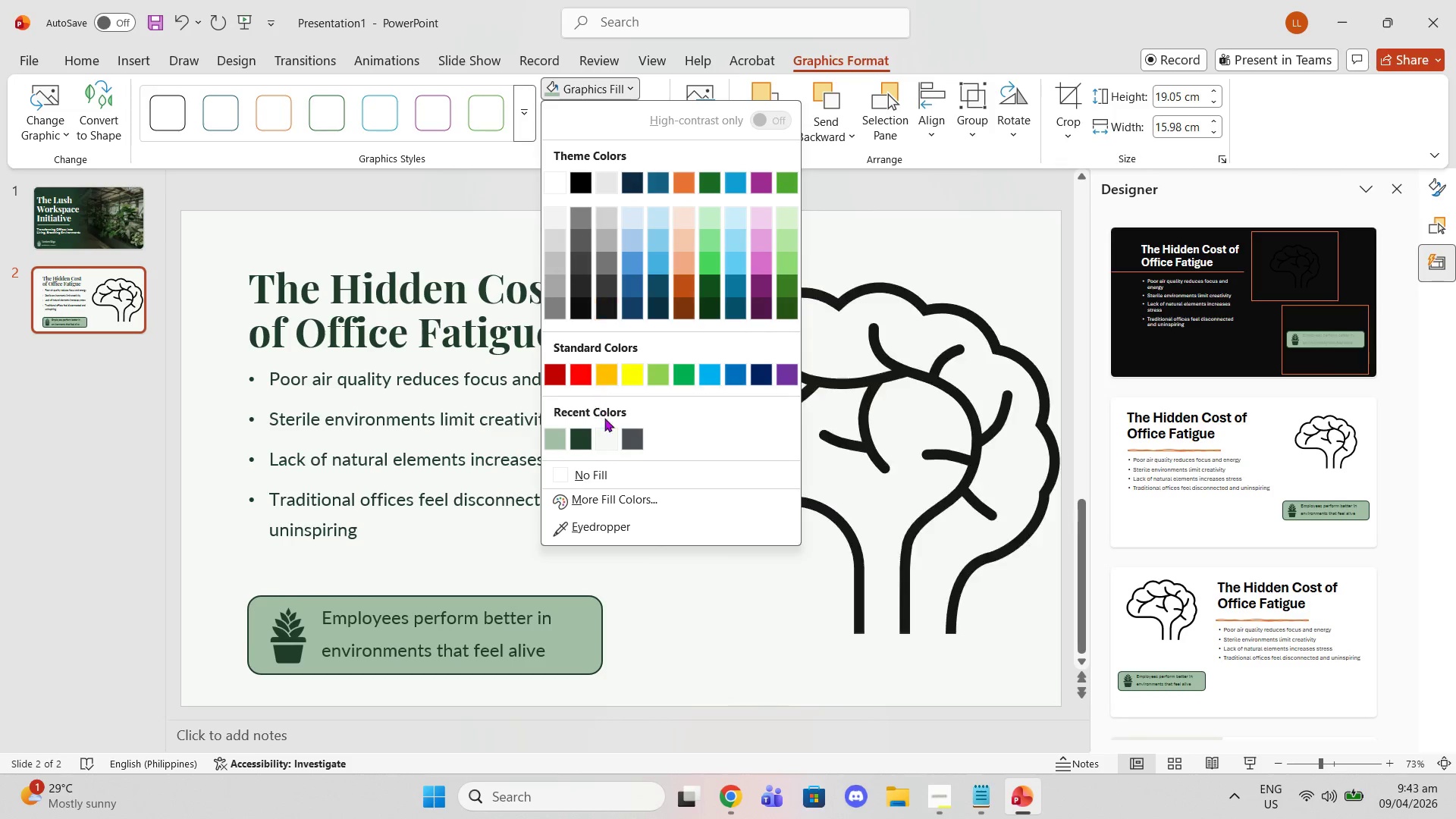 
left_click([585, 436])
 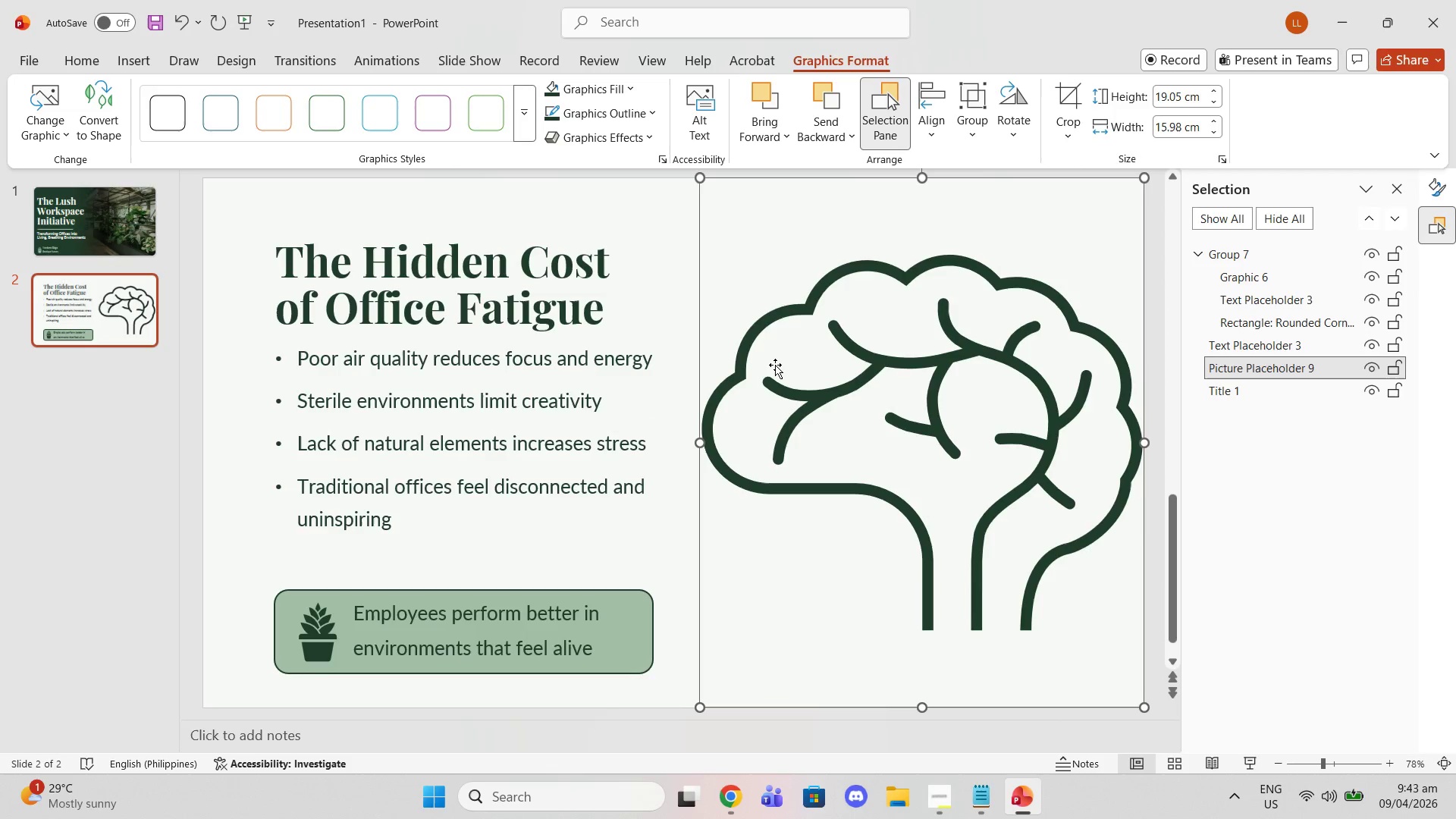 
left_click_drag(start_coordinate=[776, 364], to_coordinate=[759, 357])
 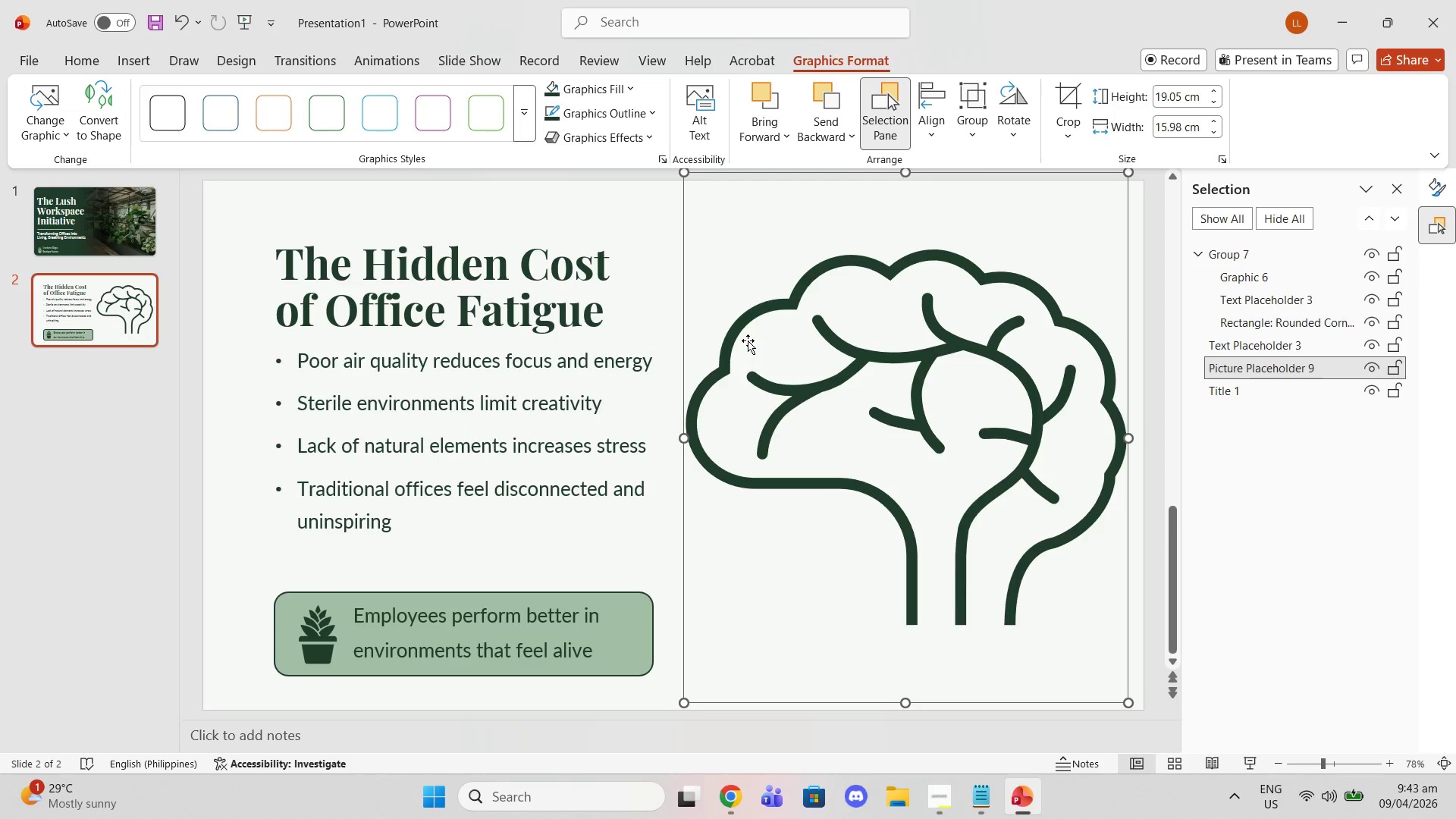 
key(Control+Z)
 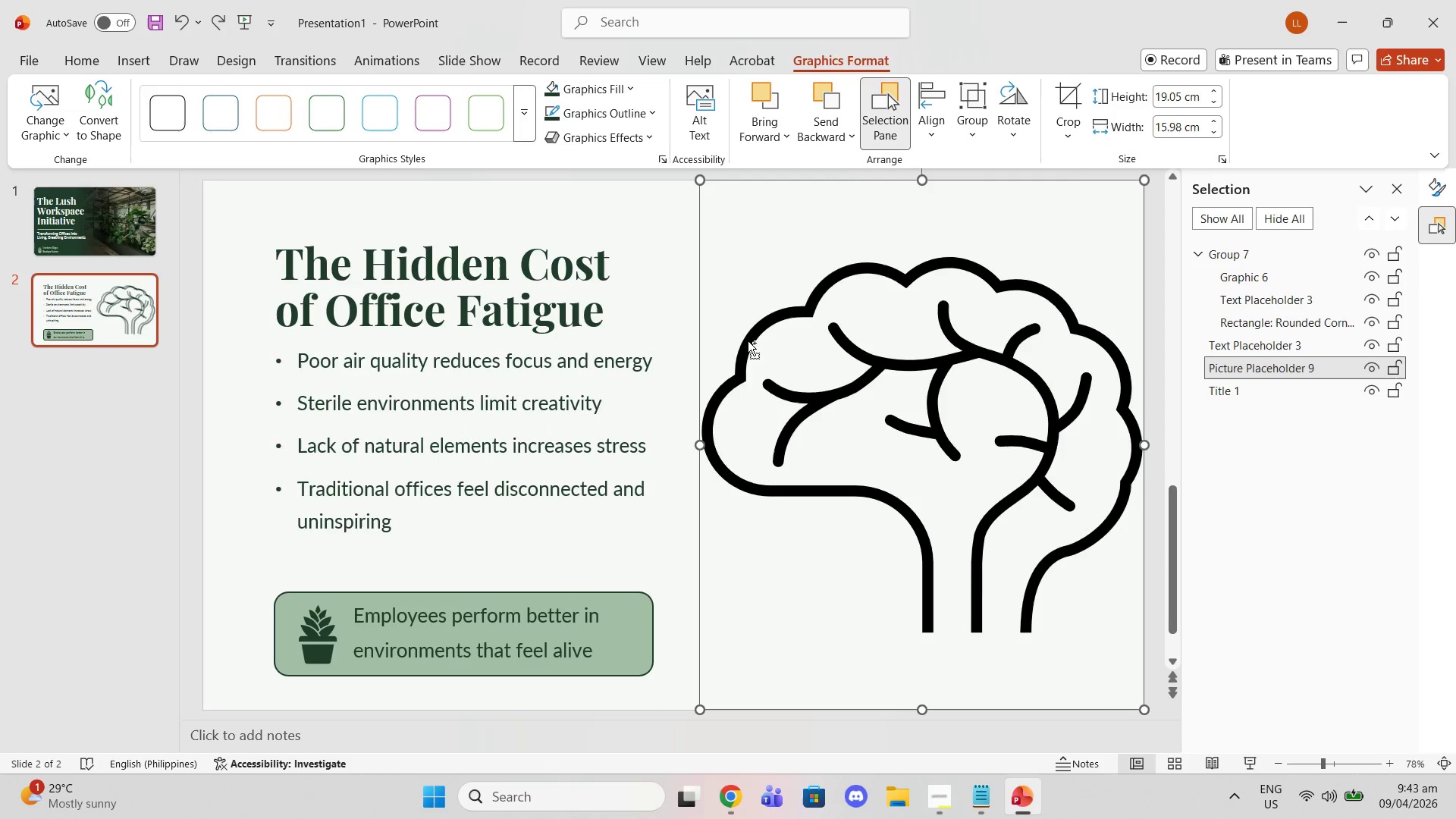 
key(Control+Z)
 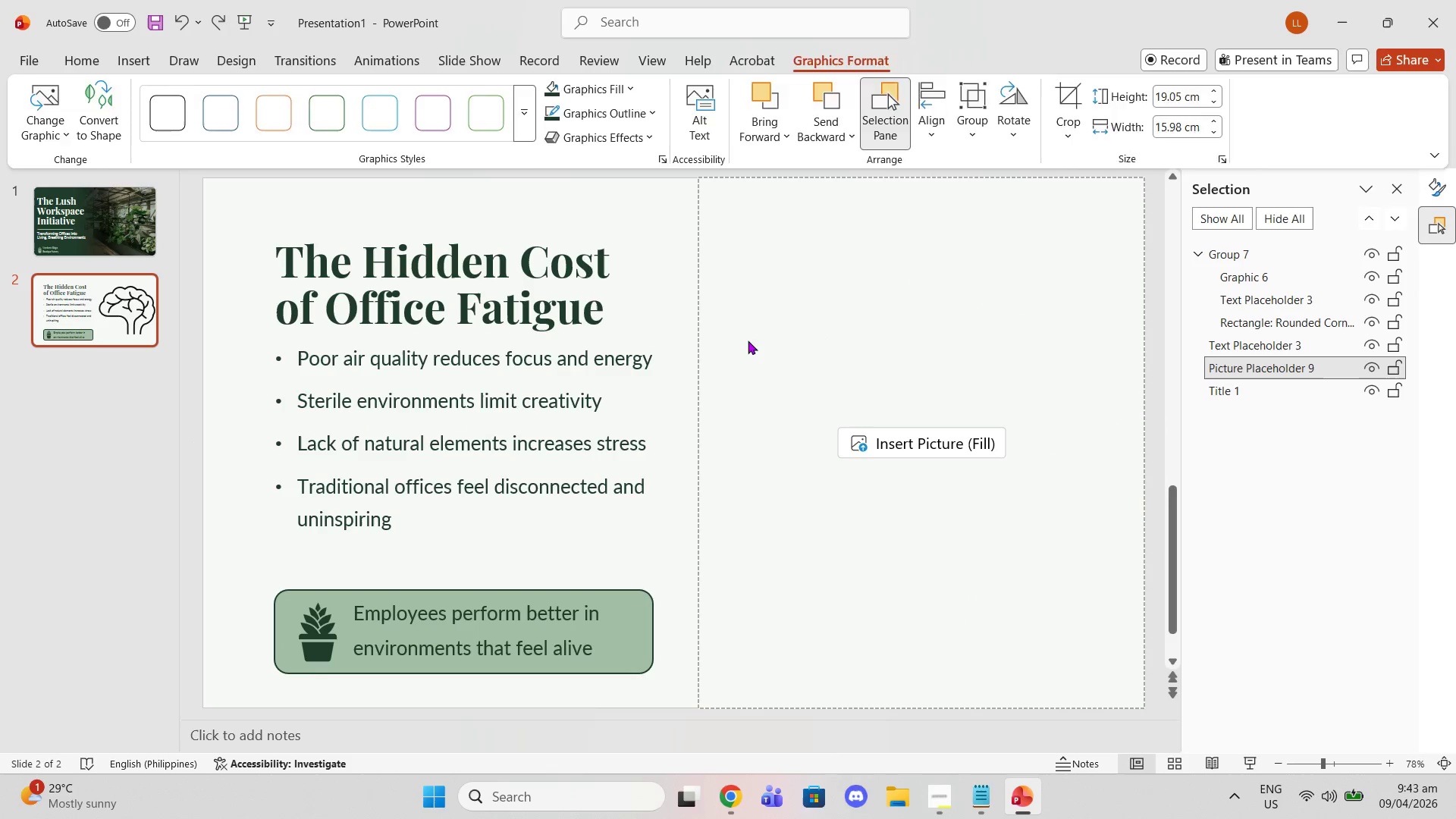 
key(Control+Z)
 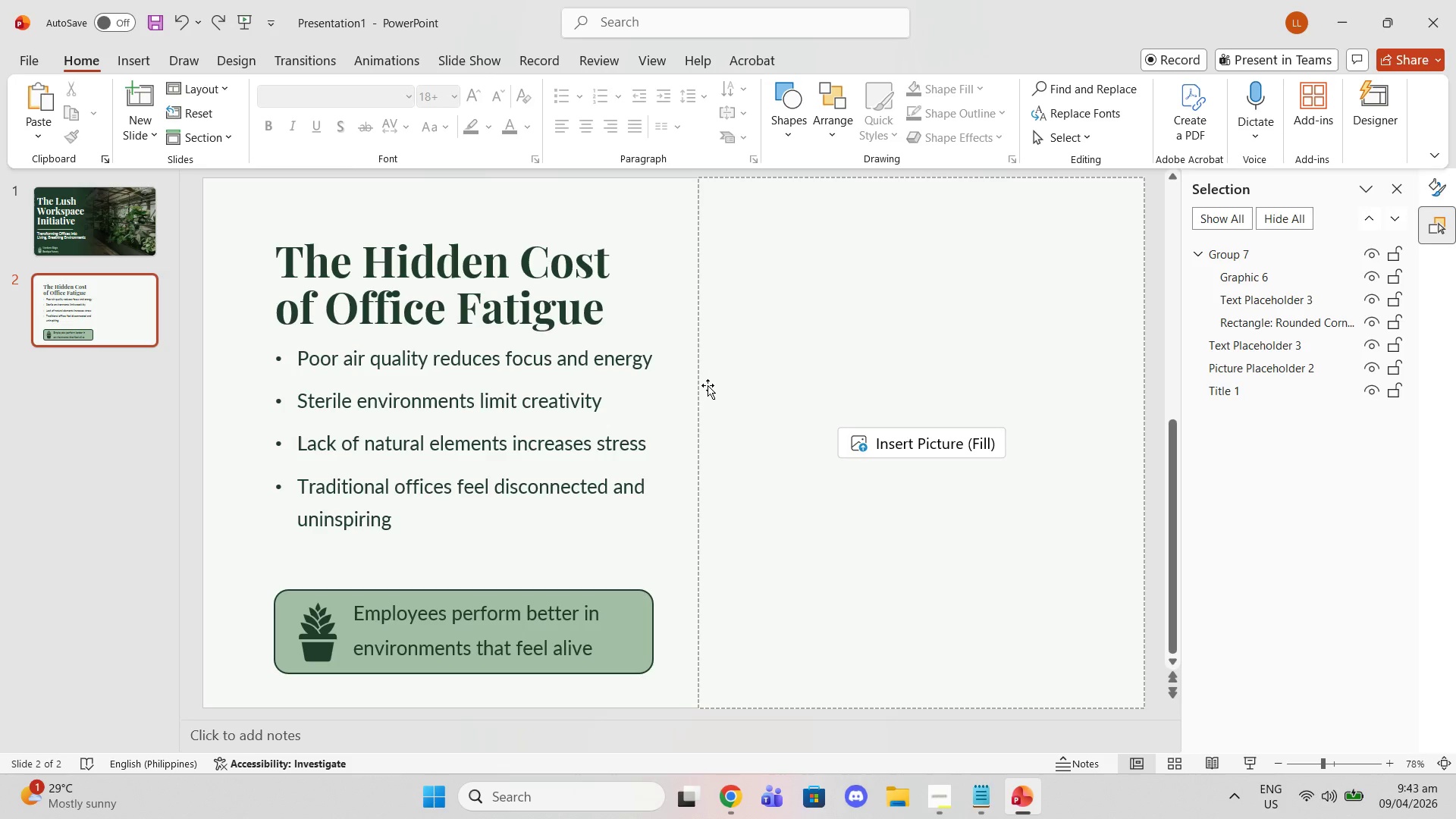 
wait(28.47)
 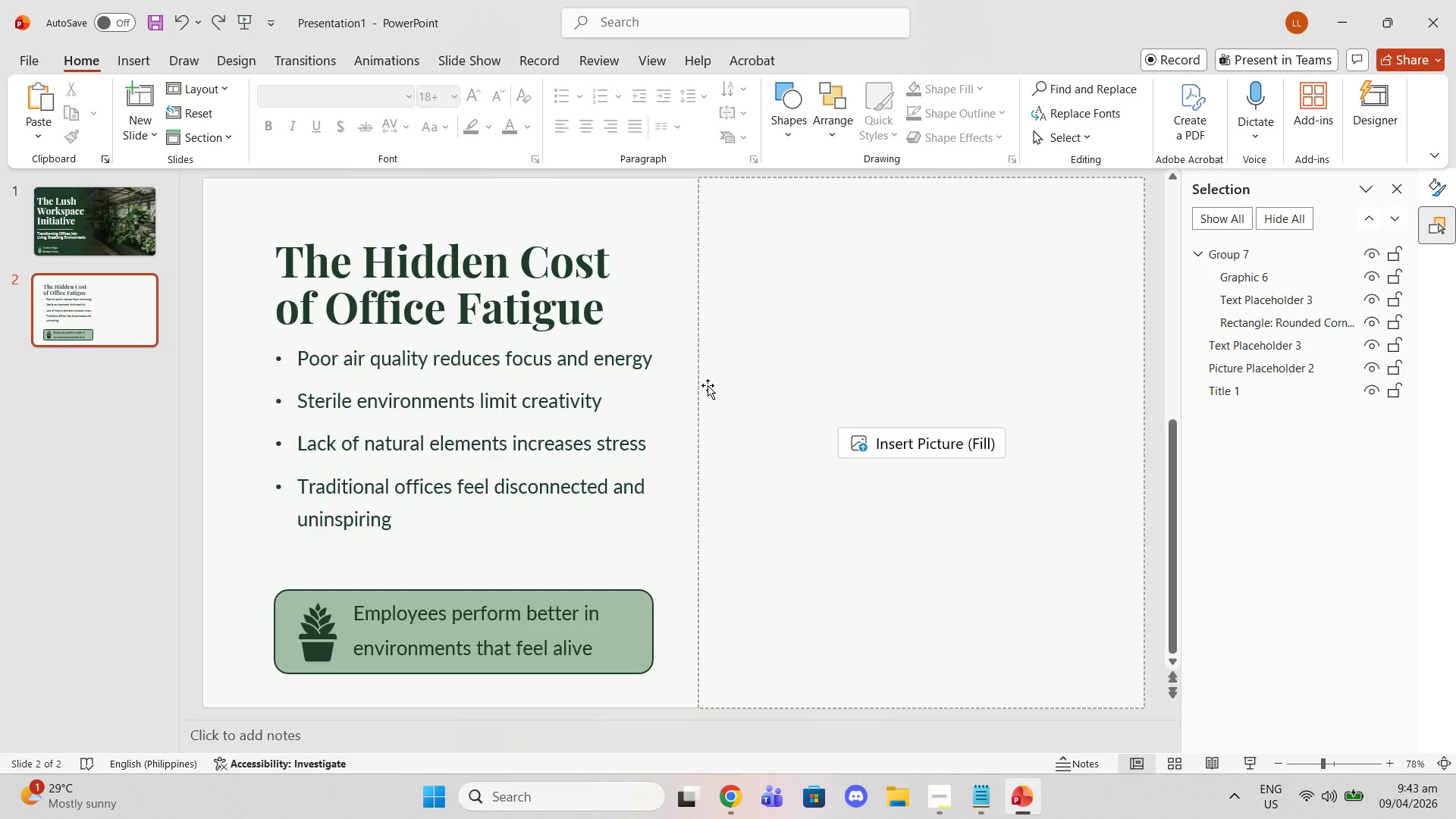 
scroll: coordinate [759, 643], scroll_direction: down, amount: 1.0
 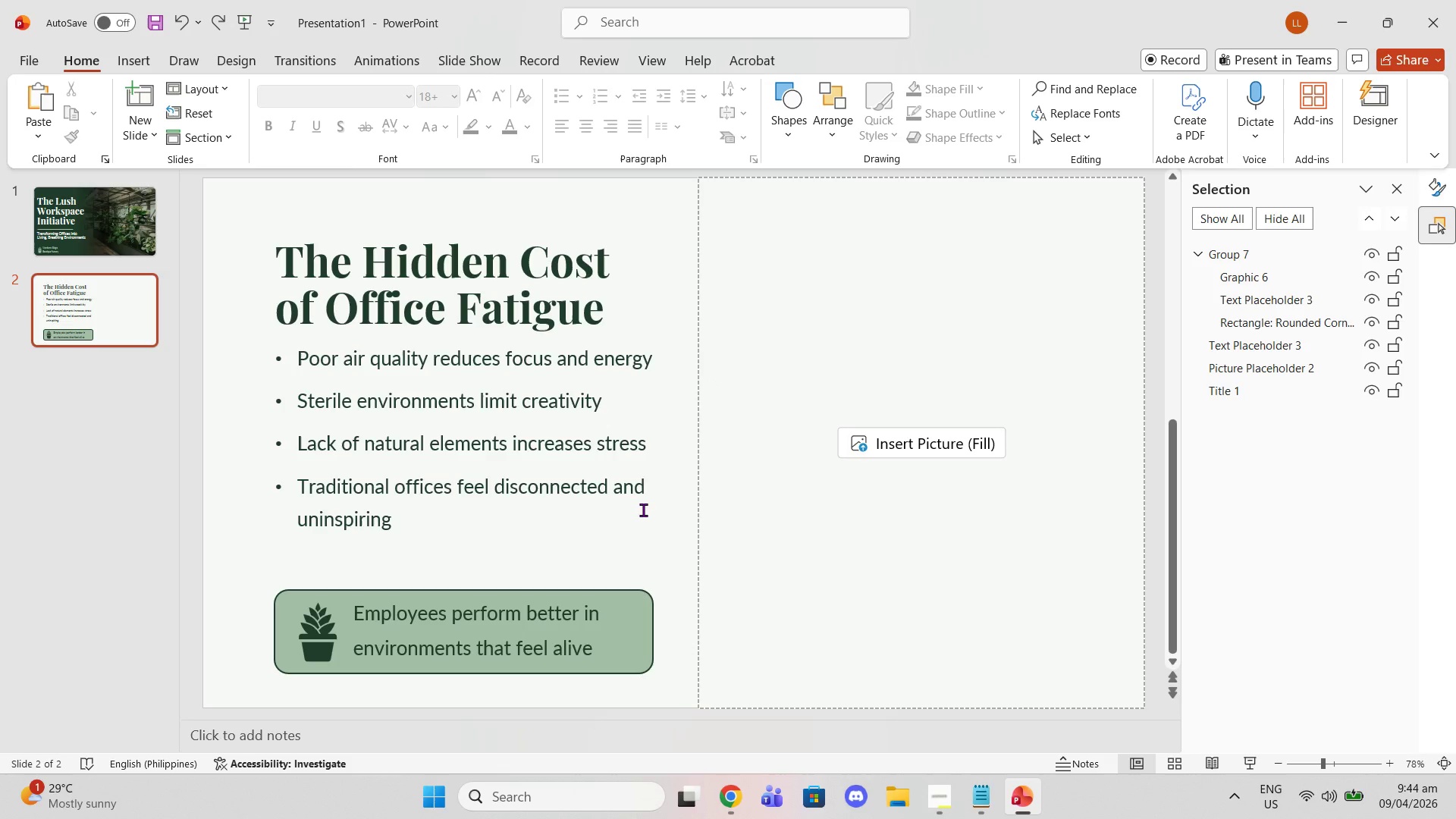 
wait(7.53)
 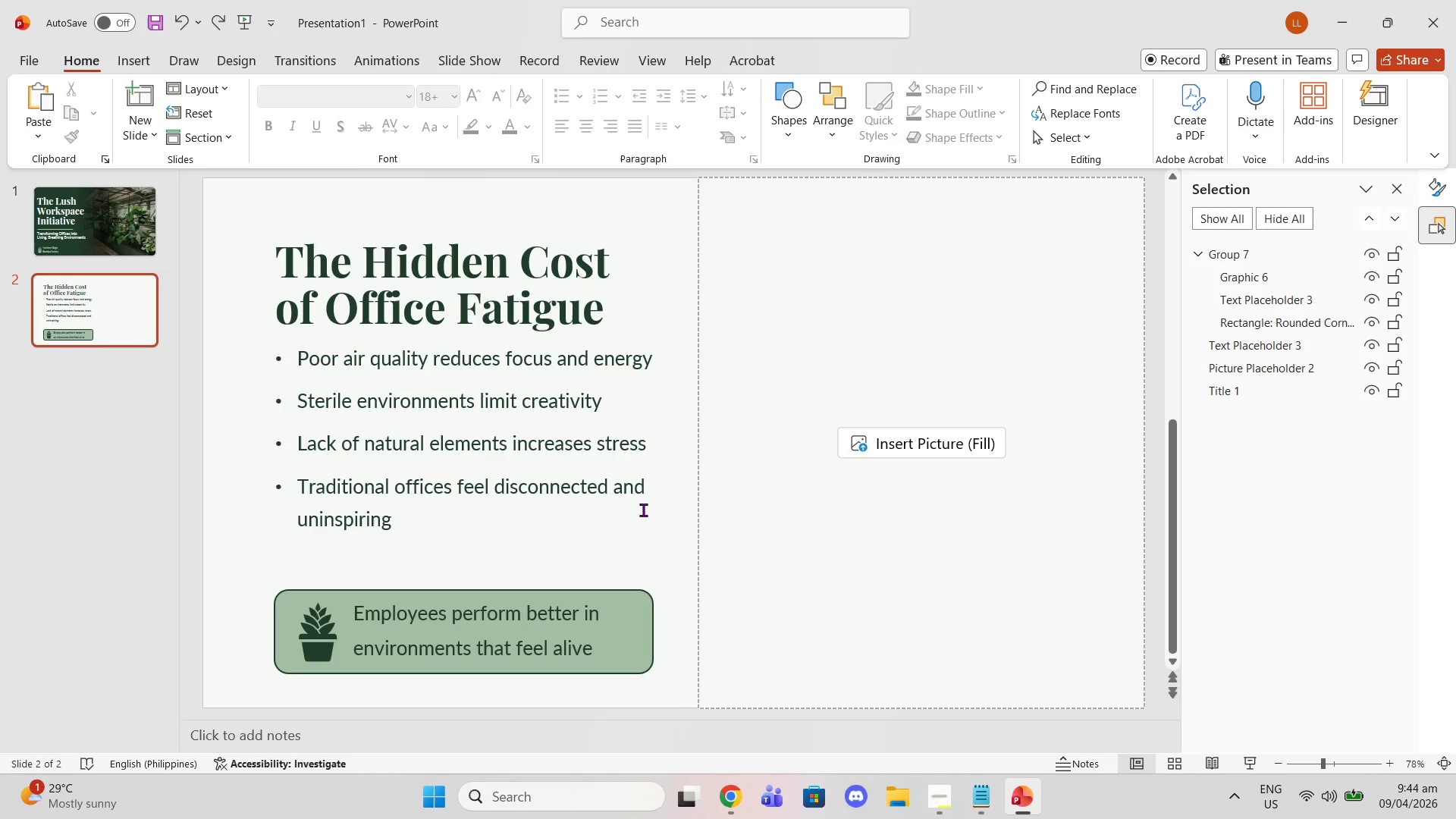 
left_click([739, 794])
 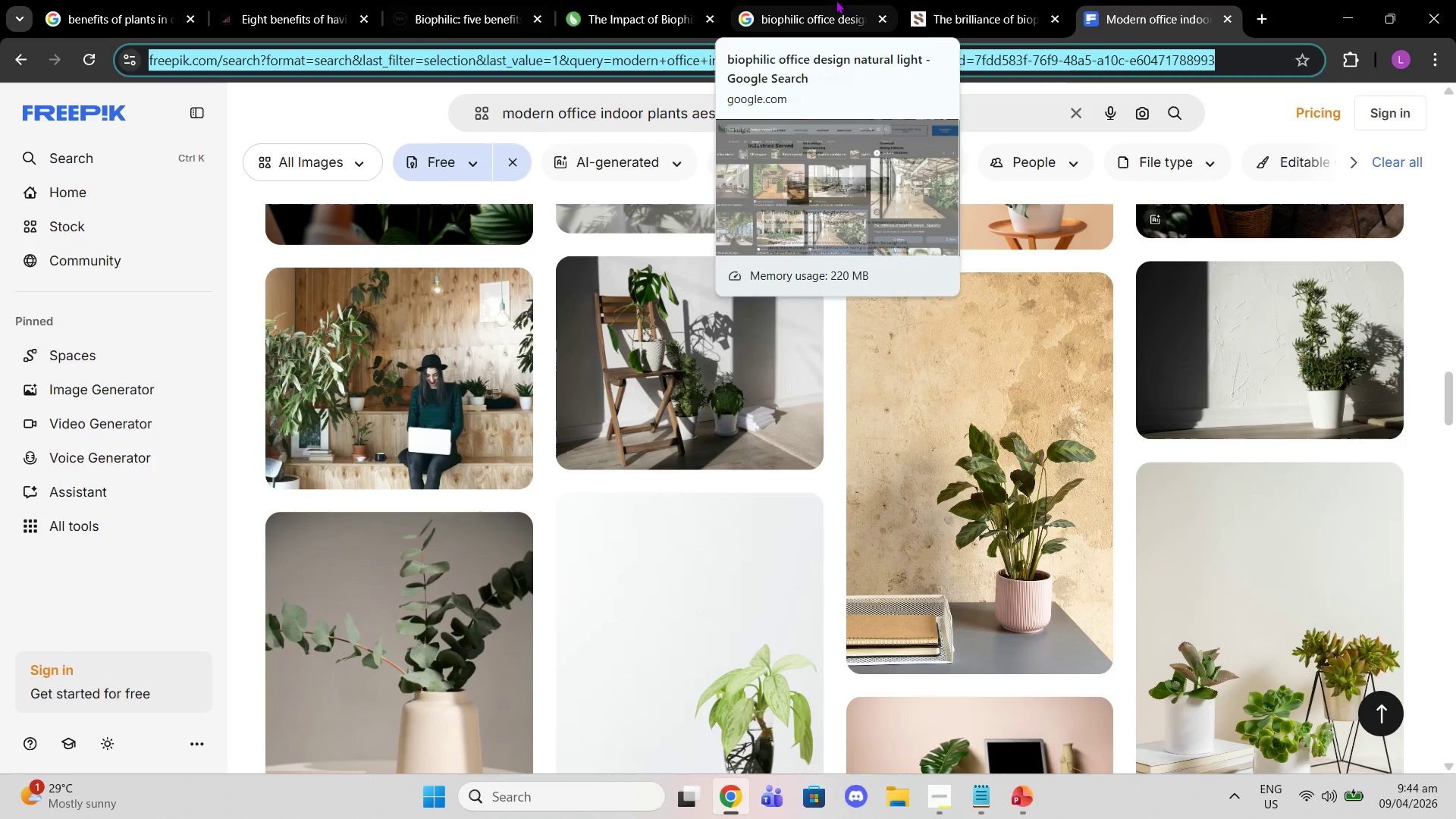 
left_click([813, 0])
 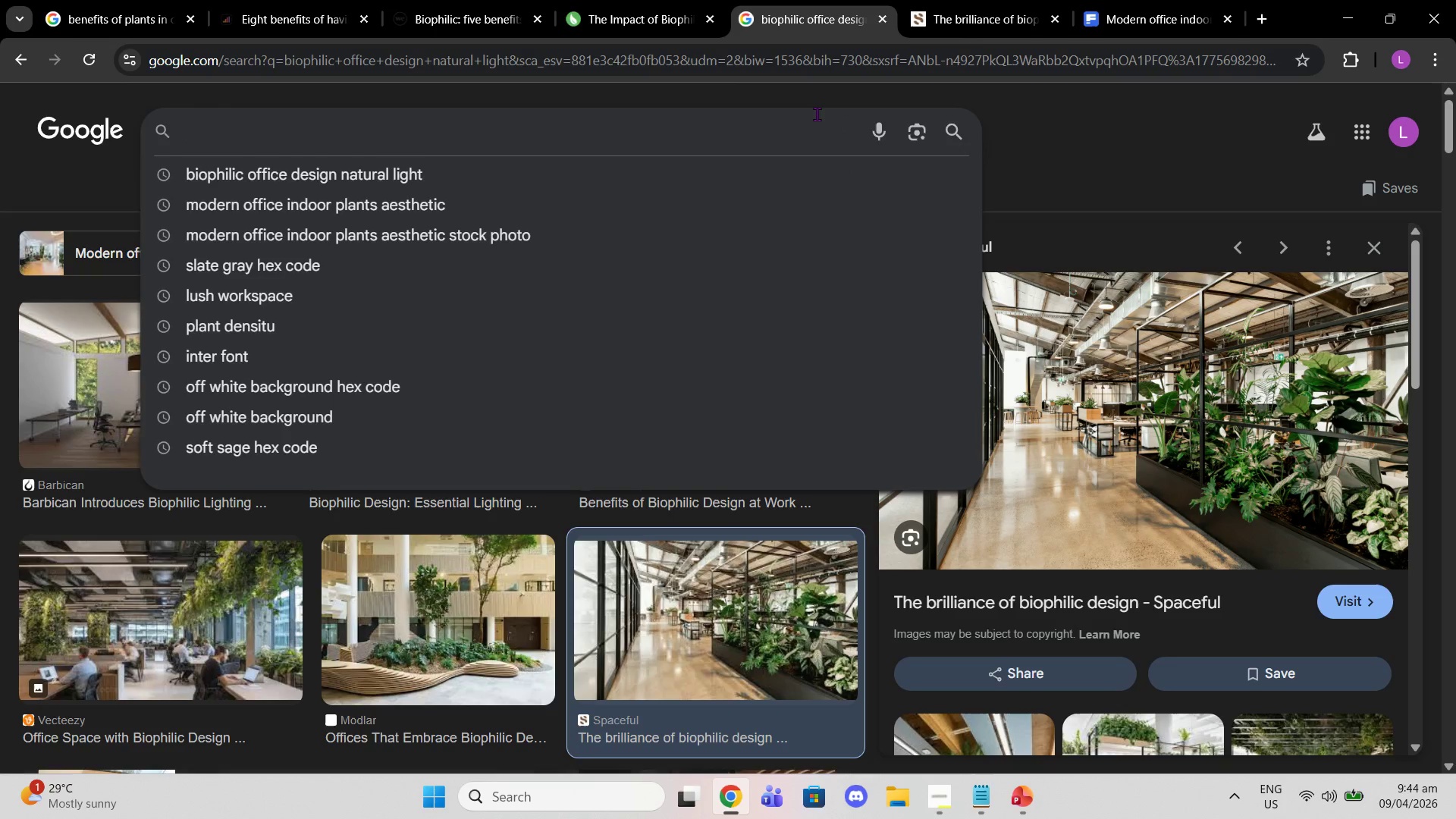 
type(boring office cubicle )
 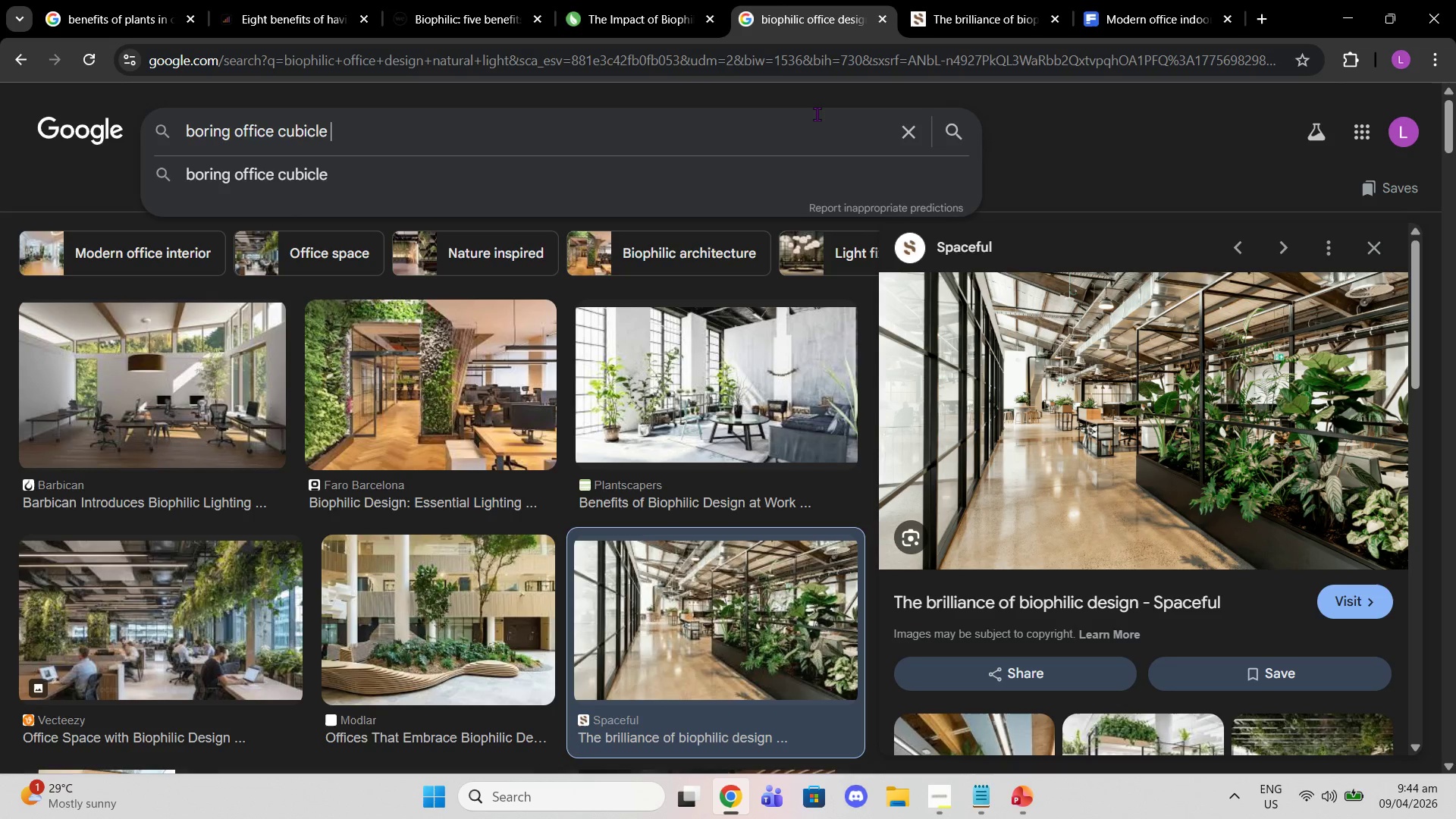 
wait(6.91)
 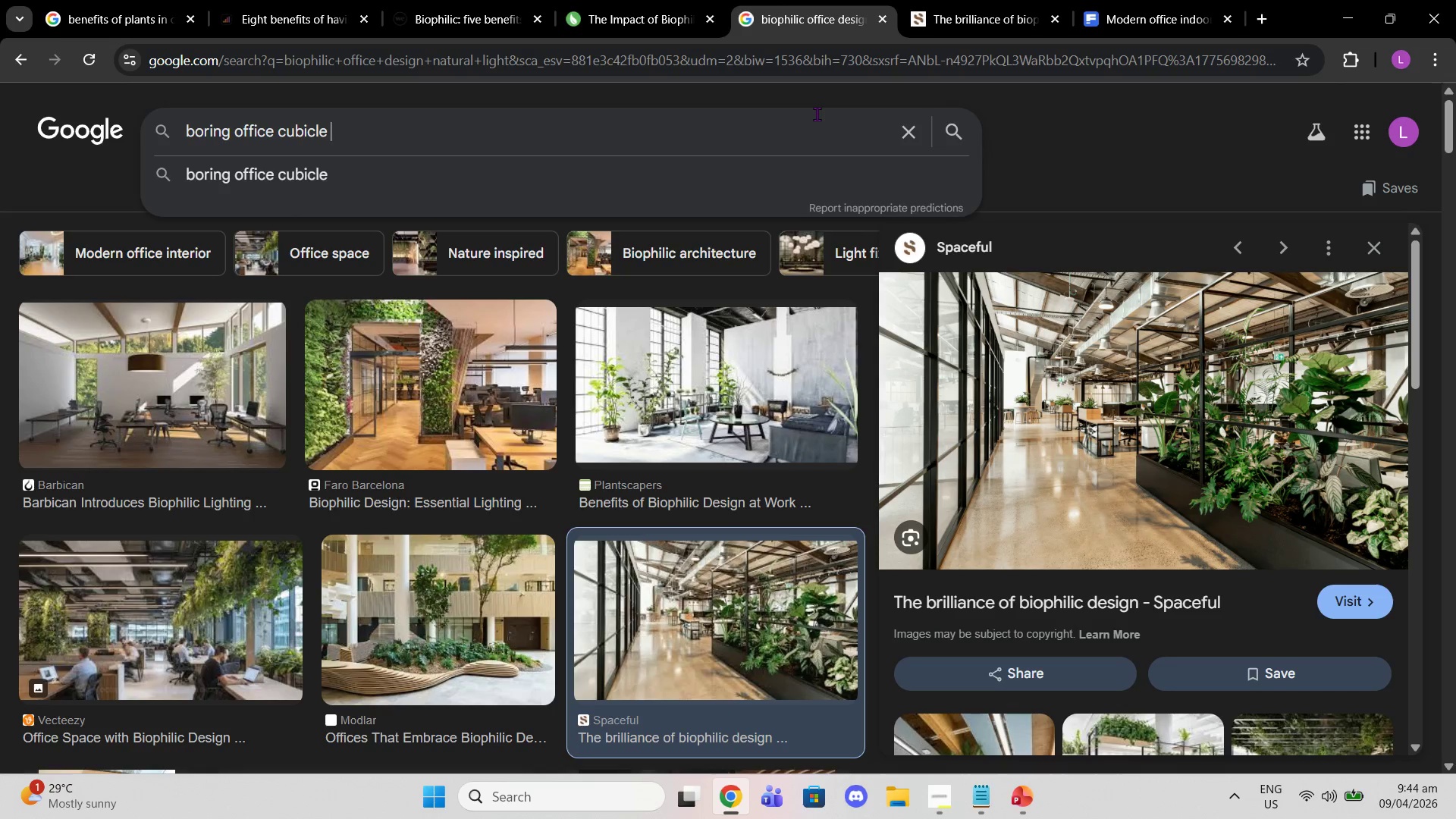 
type( gray tired employee)
 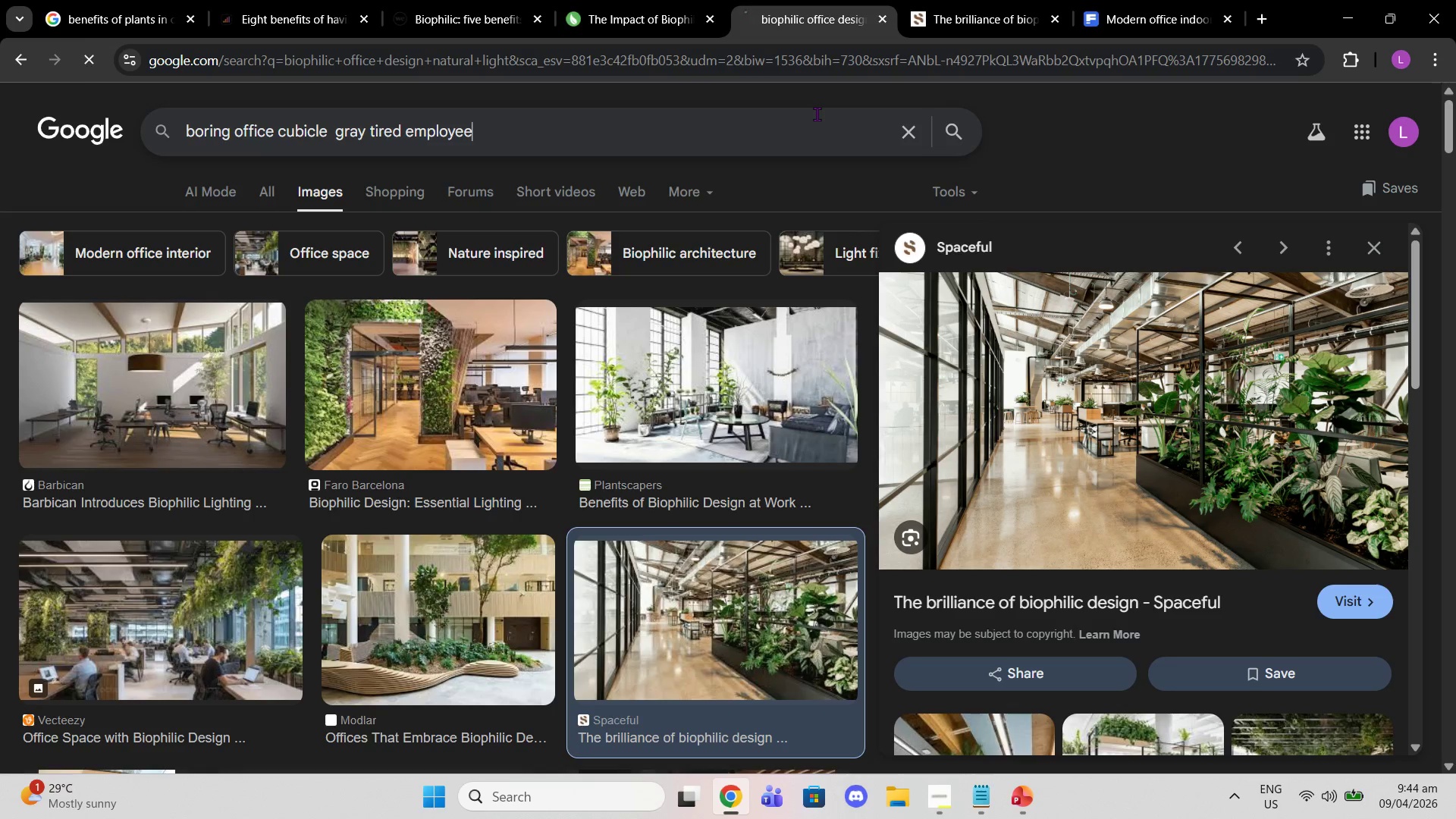 
key(Enter)
 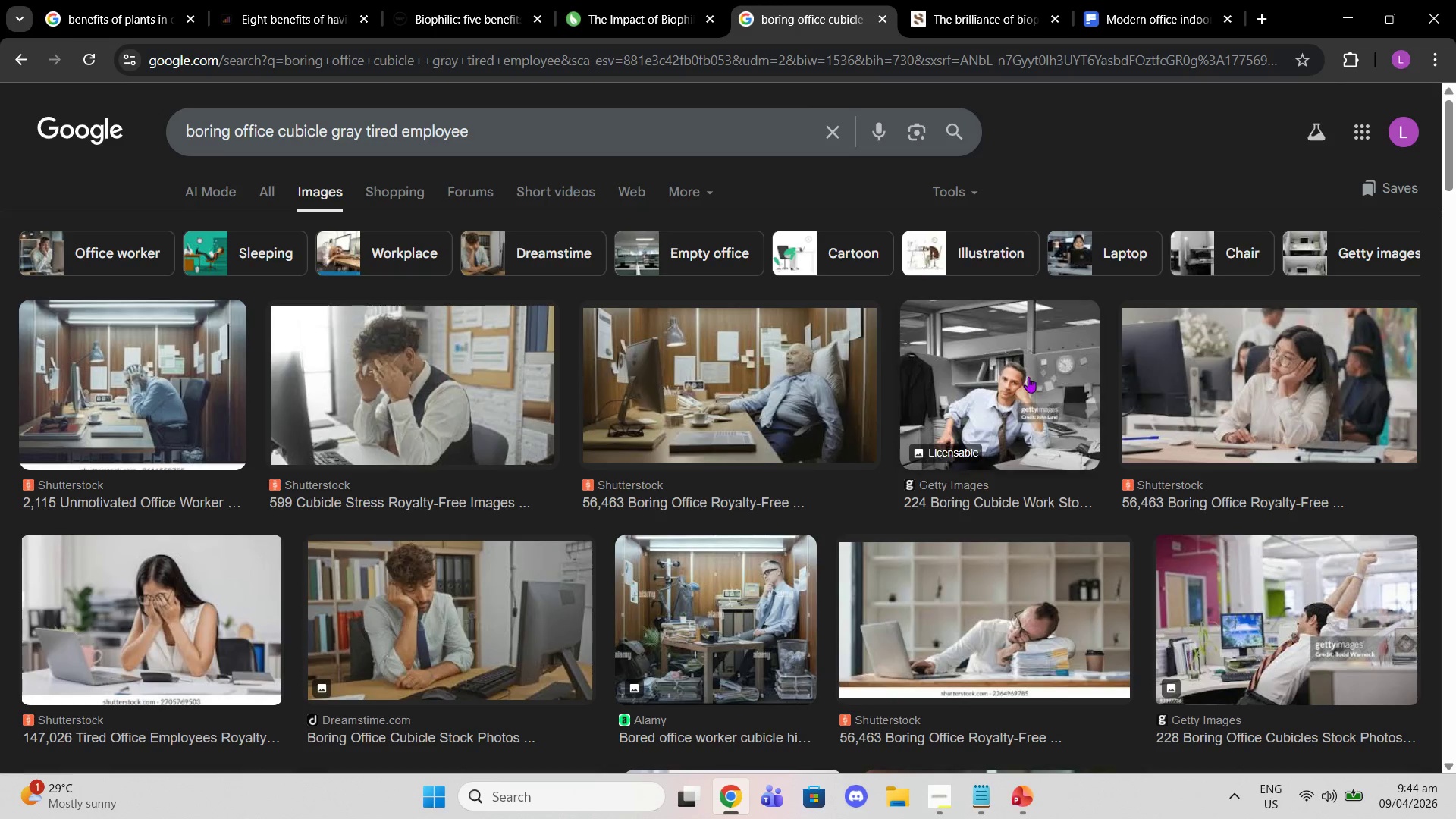 
wait(6.12)
 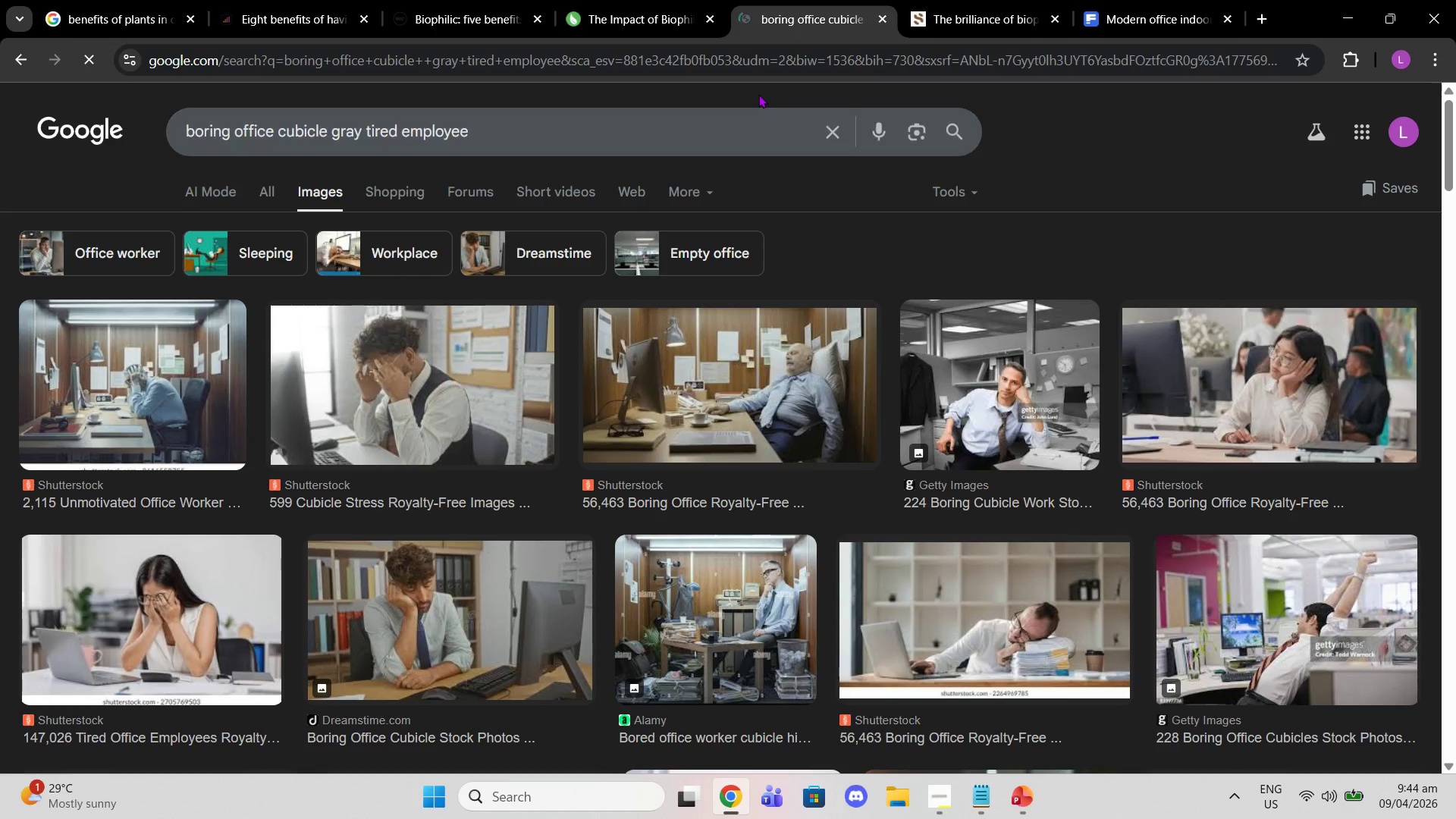 
left_click_drag(start_coordinate=[485, 130], to_coordinate=[488, 130])
 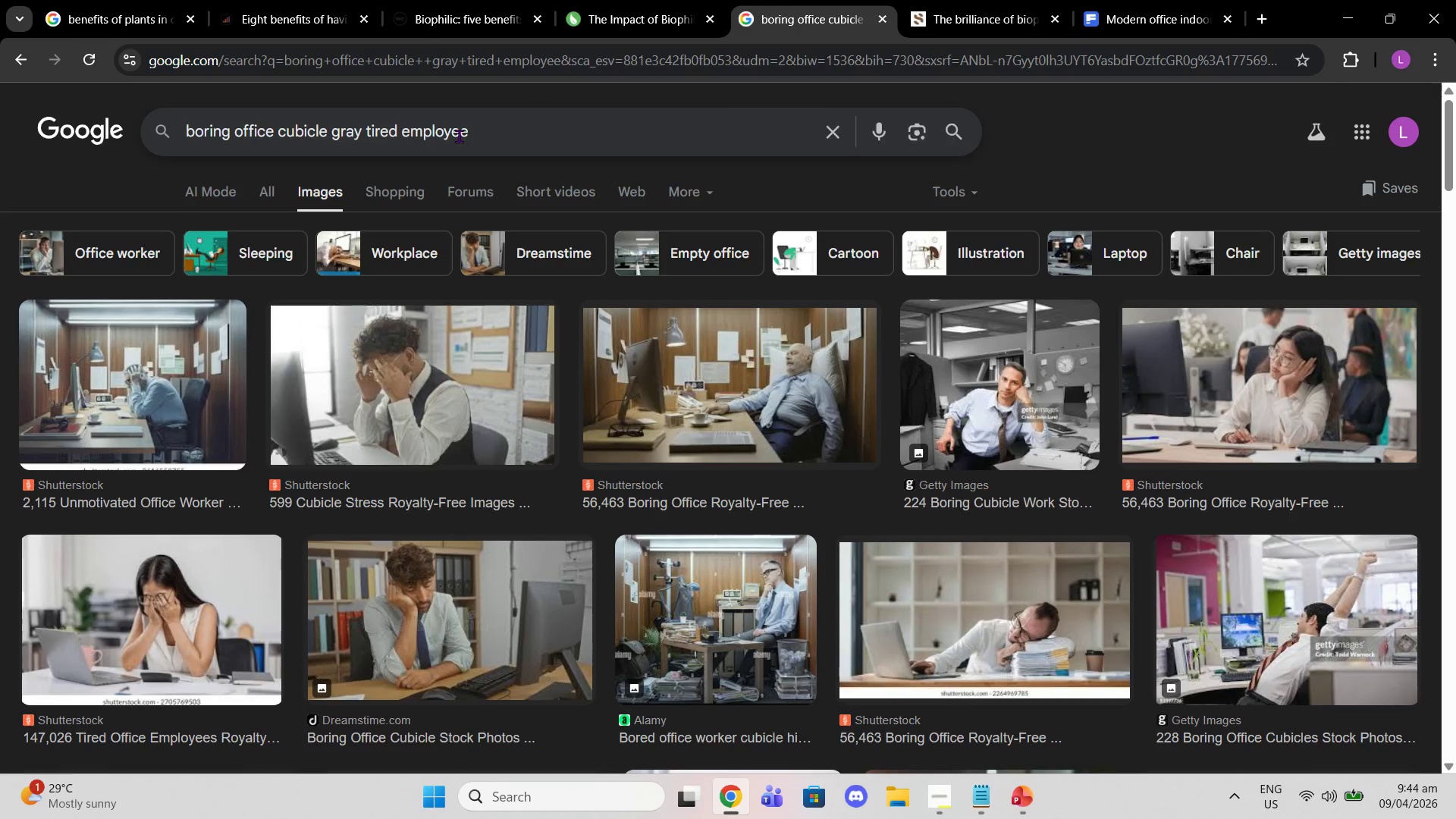 
type( stock photo)
 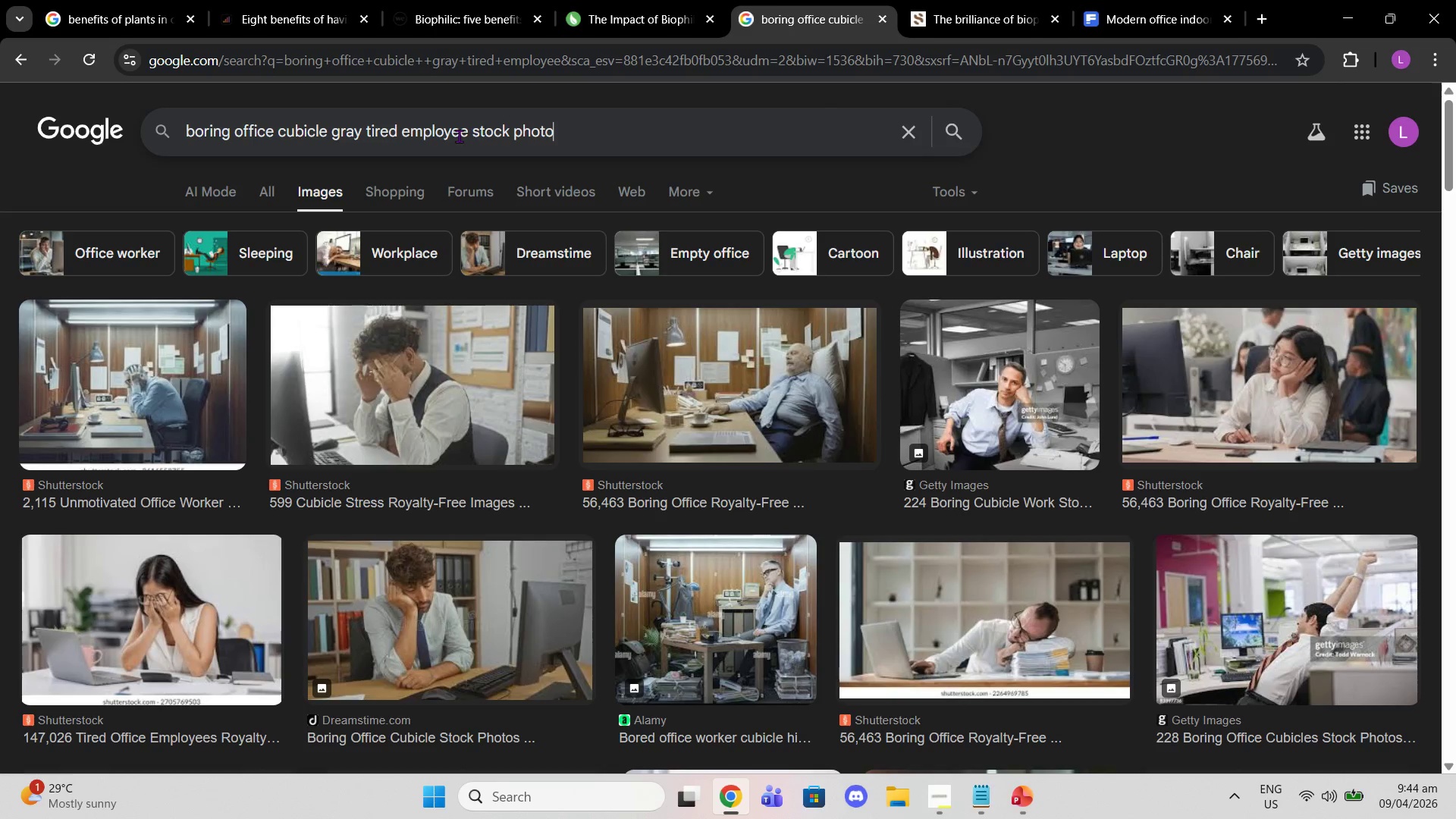 
key(Enter)
 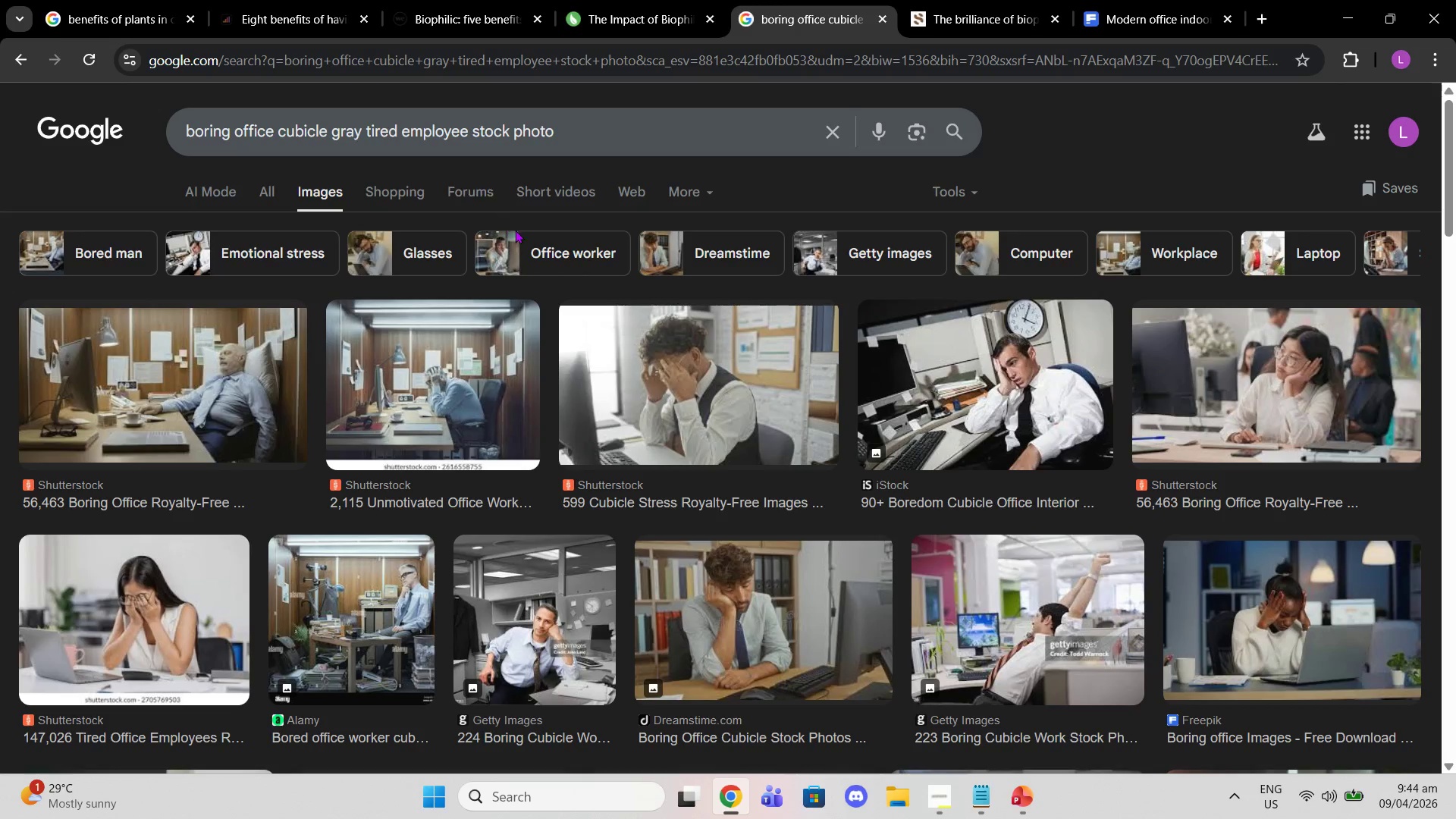 
scroll: coordinate [778, 291], scroll_direction: down, amount: 3.0
 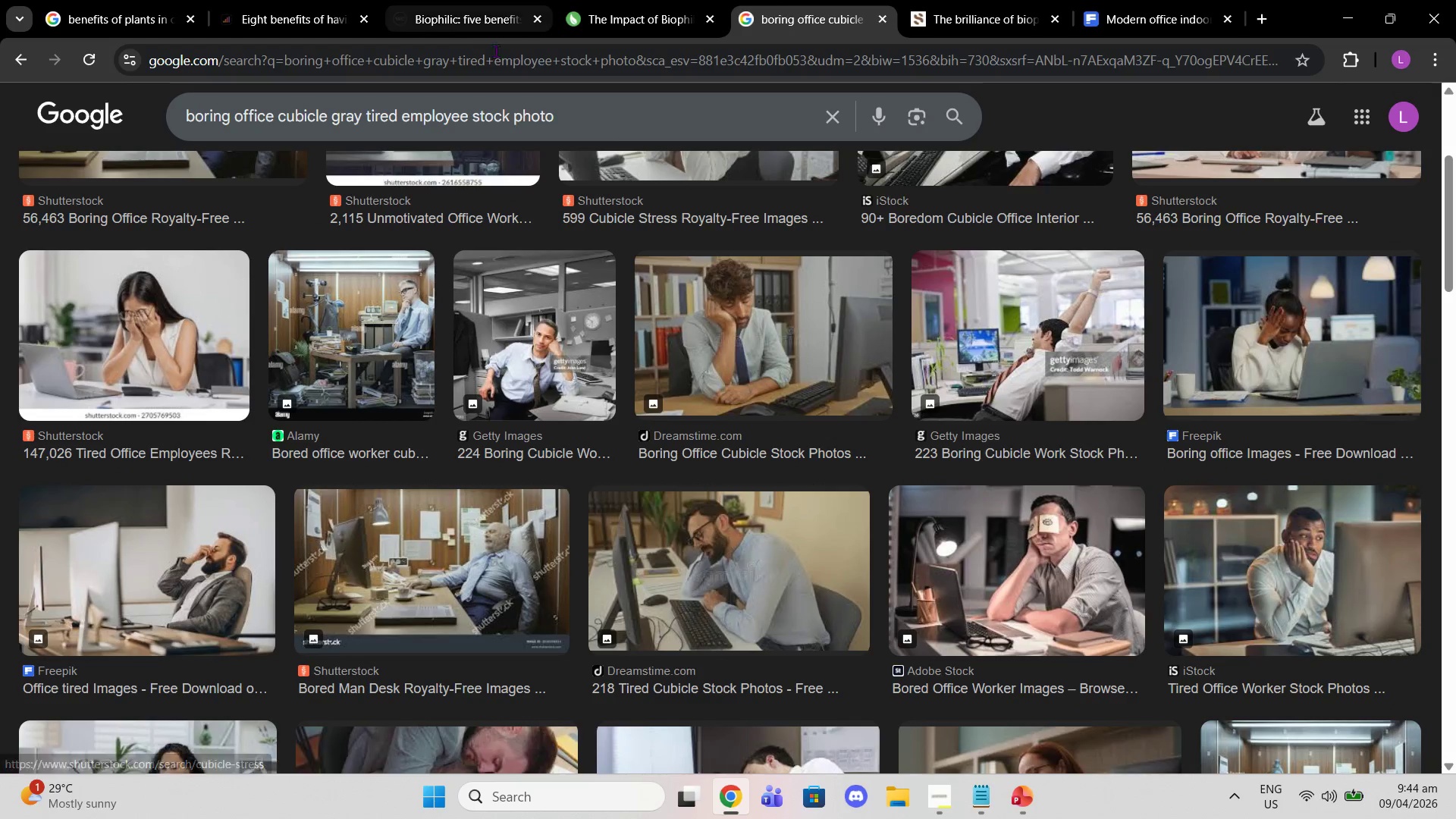 
left_click_drag(start_coordinate=[571, 108], to_coordinate=[20, 103])
 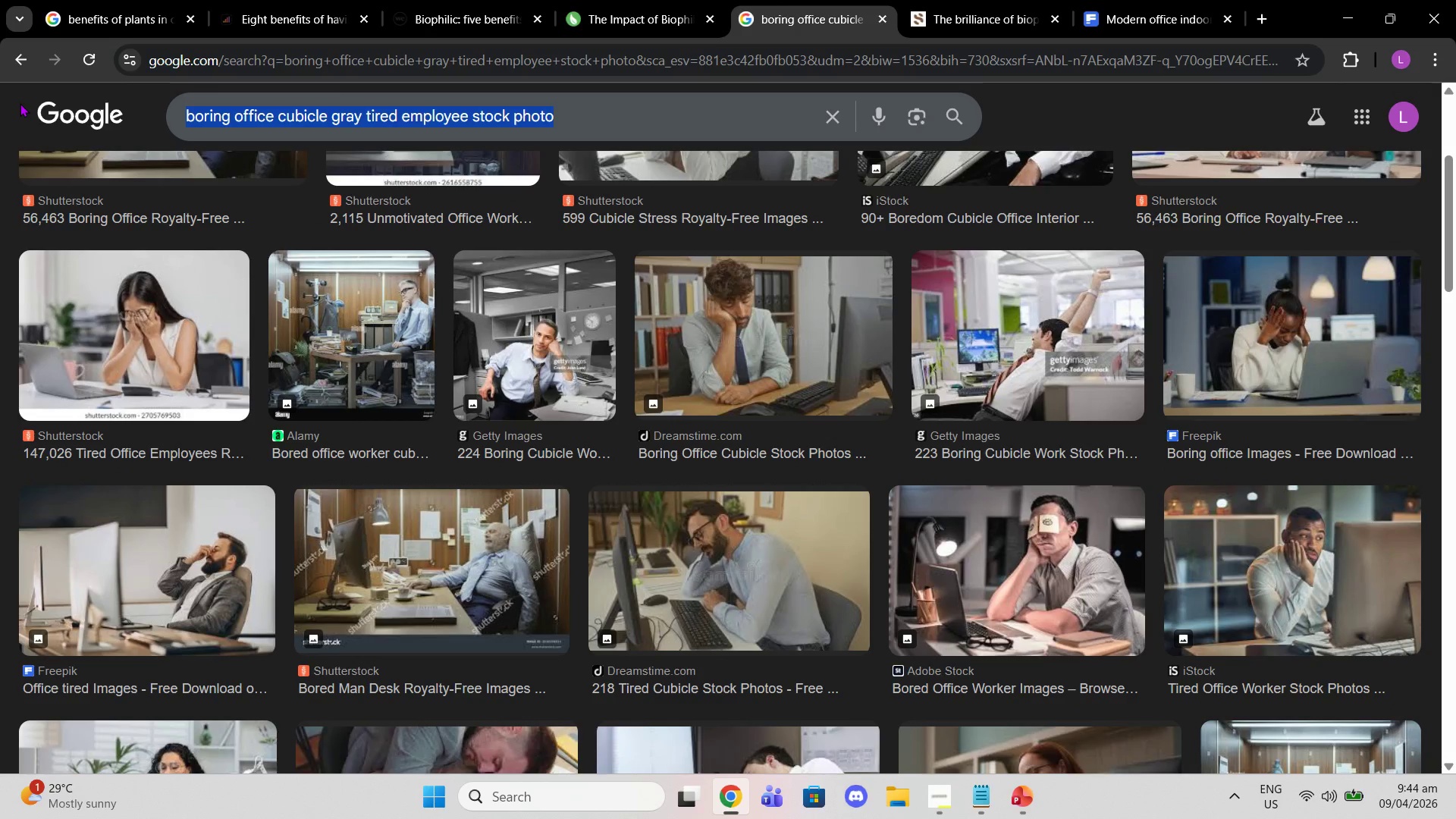 
key(Control+C)
 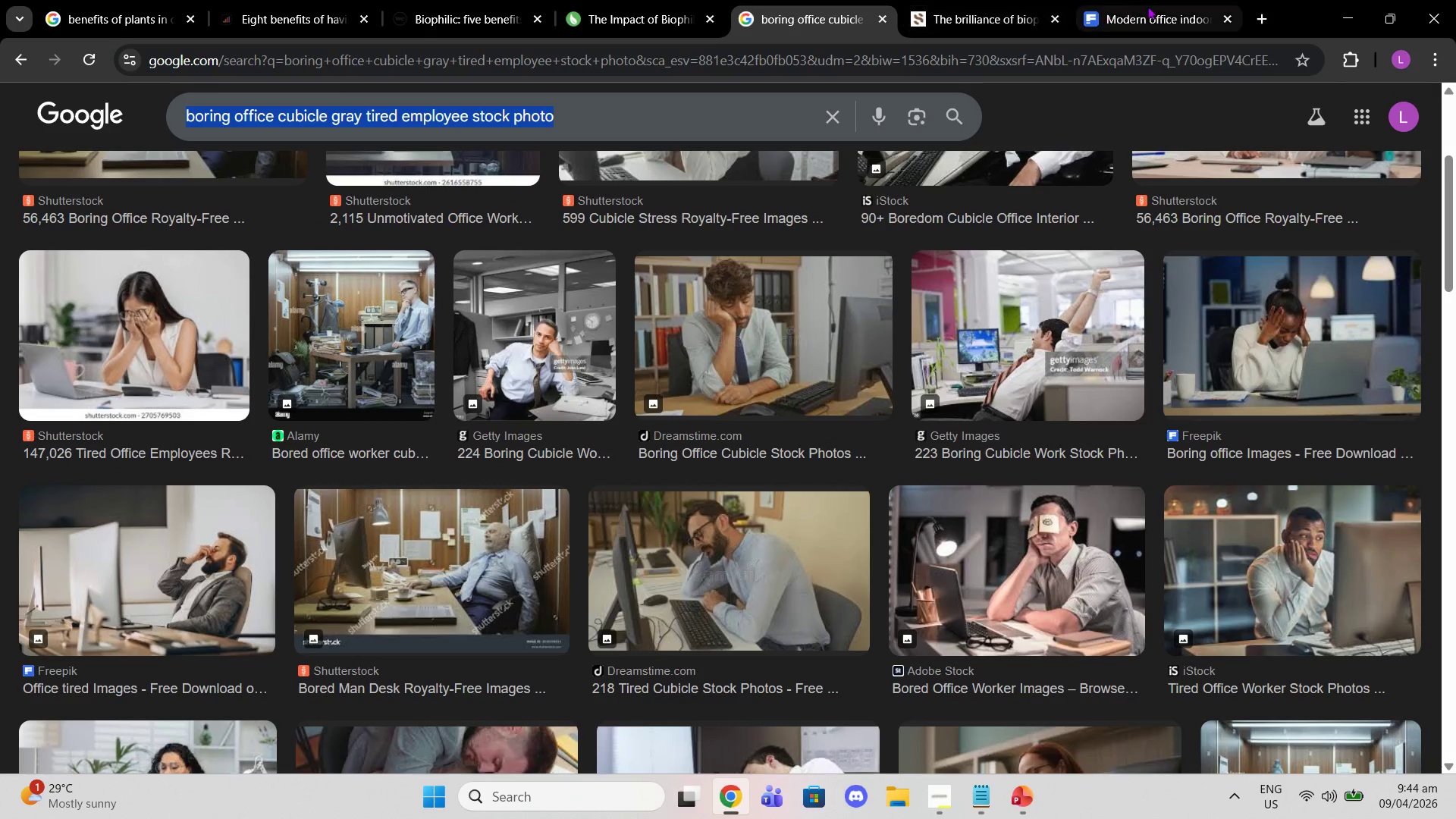 
left_click([1153, 8])
 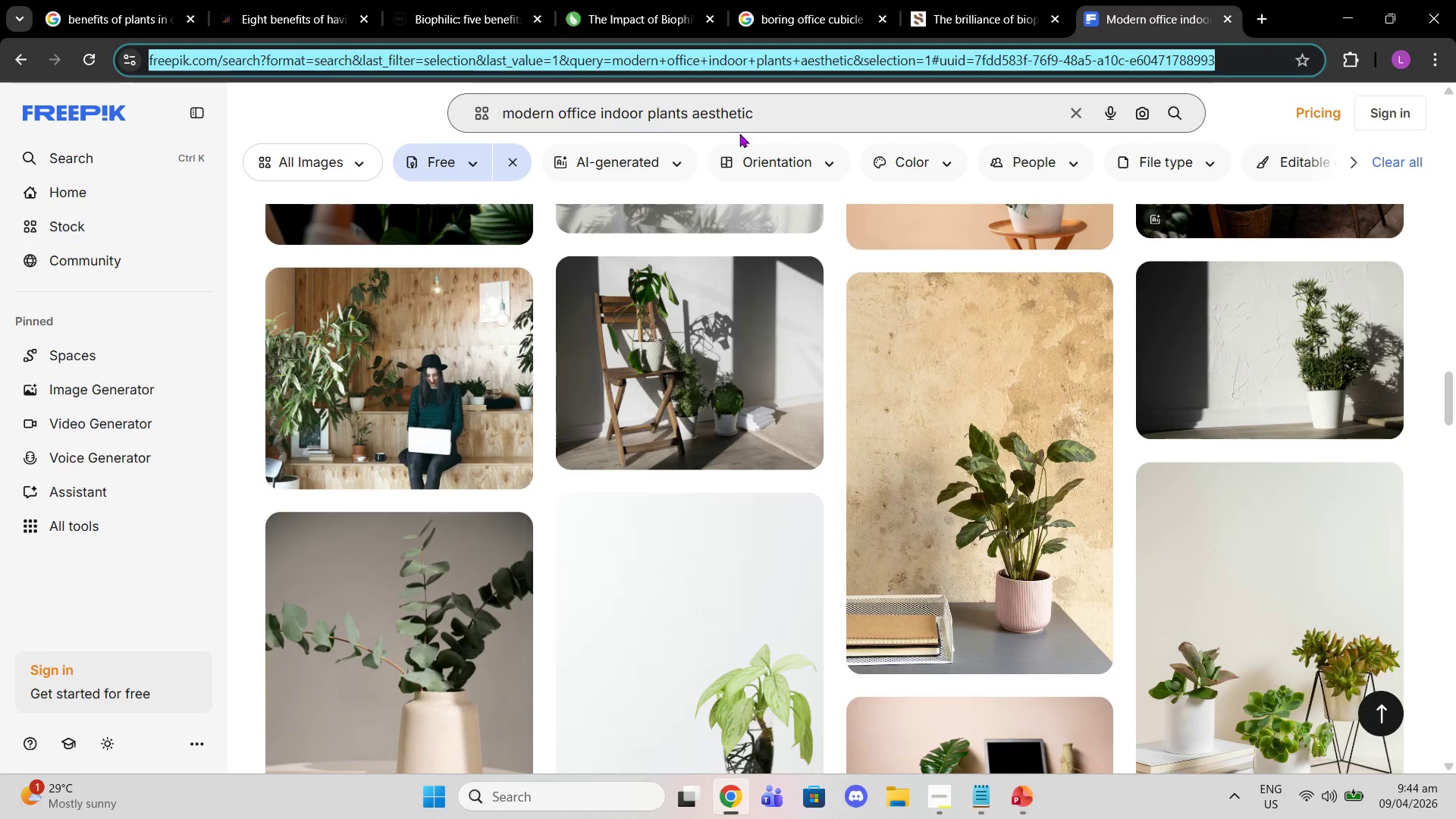 
left_click_drag(start_coordinate=[777, 102], to_coordinate=[212, 141])
 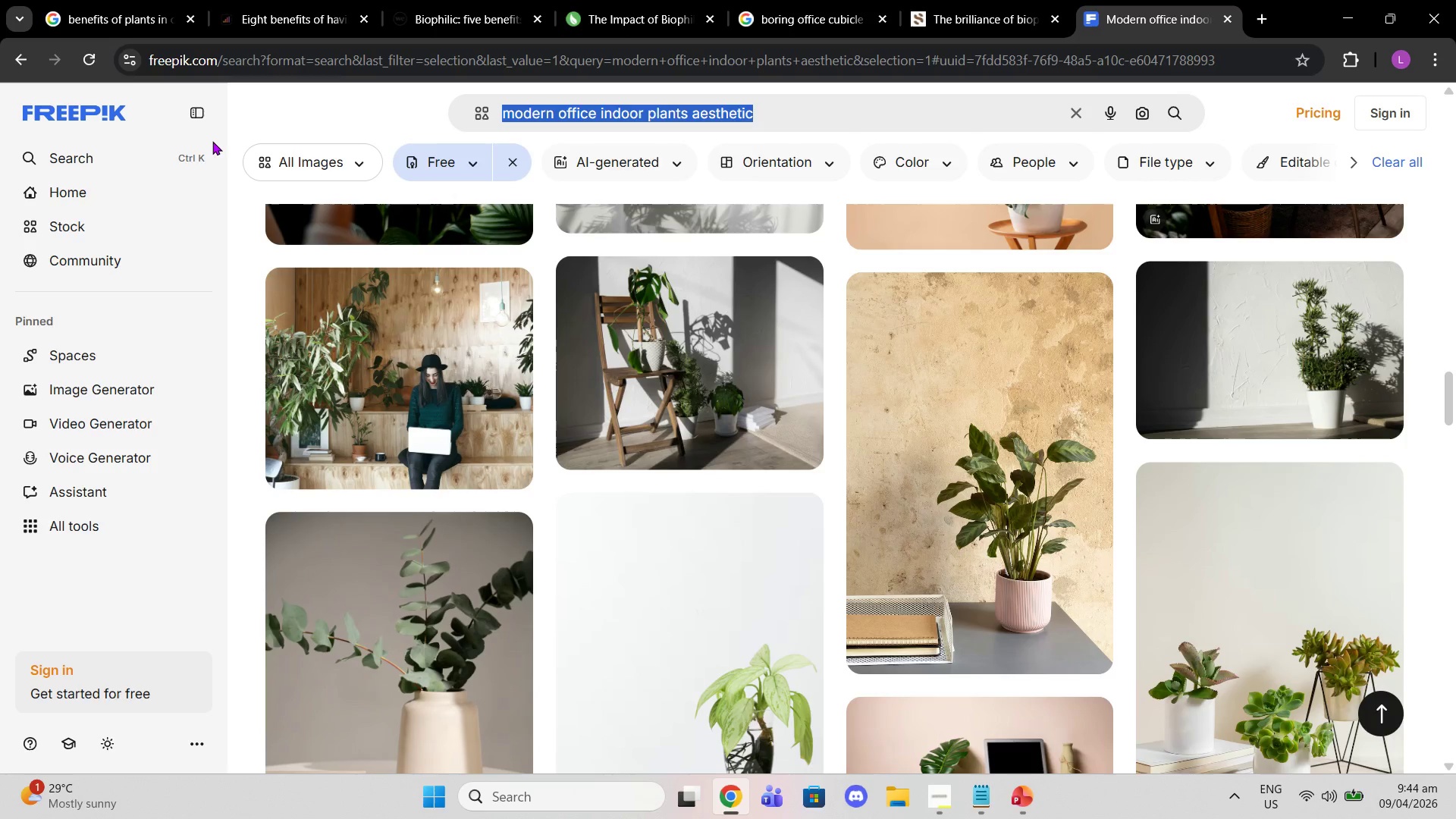 
key(Control+V)
 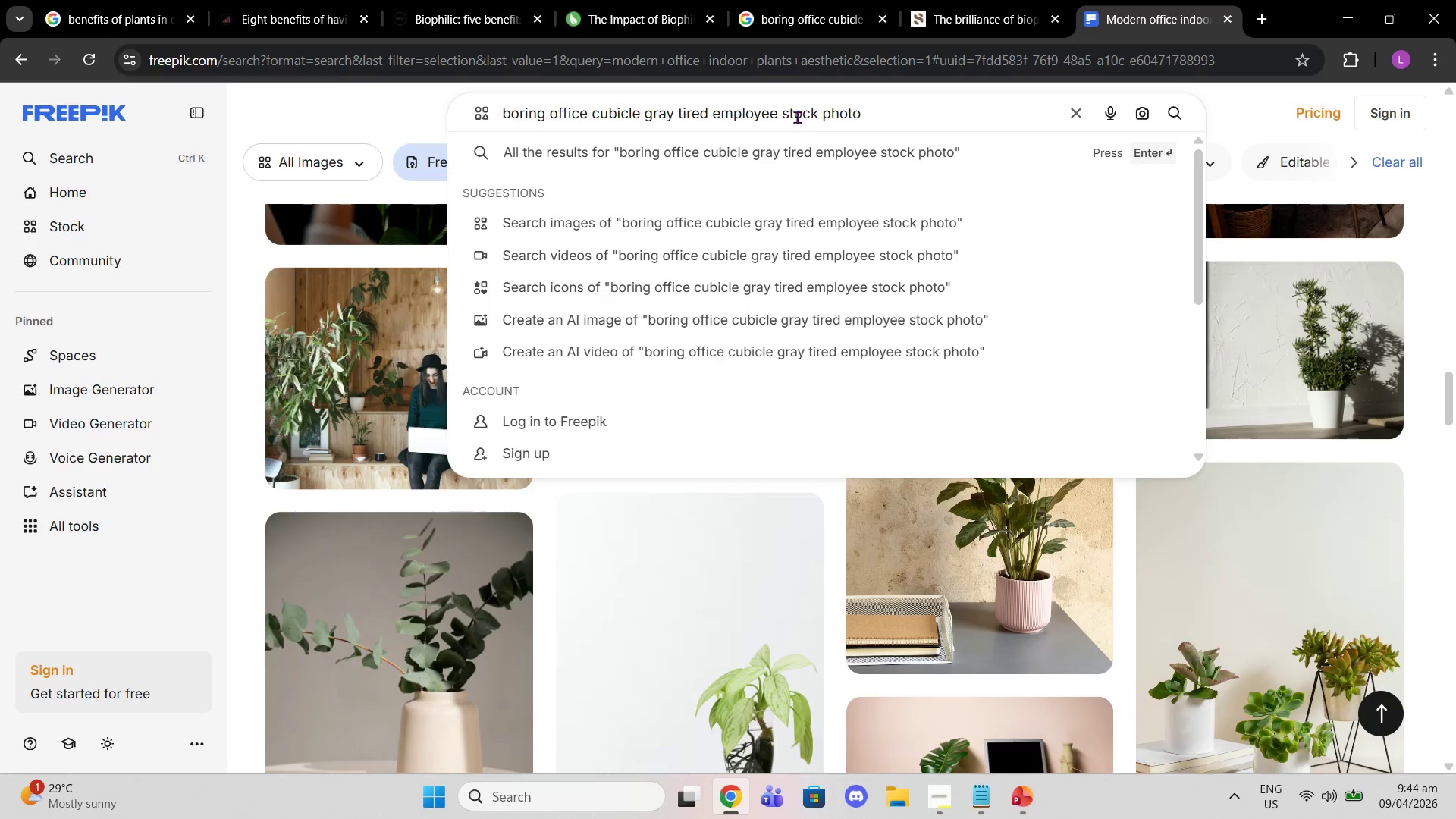 
left_click_drag(start_coordinate=[786, 115], to_coordinate=[951, 119])
 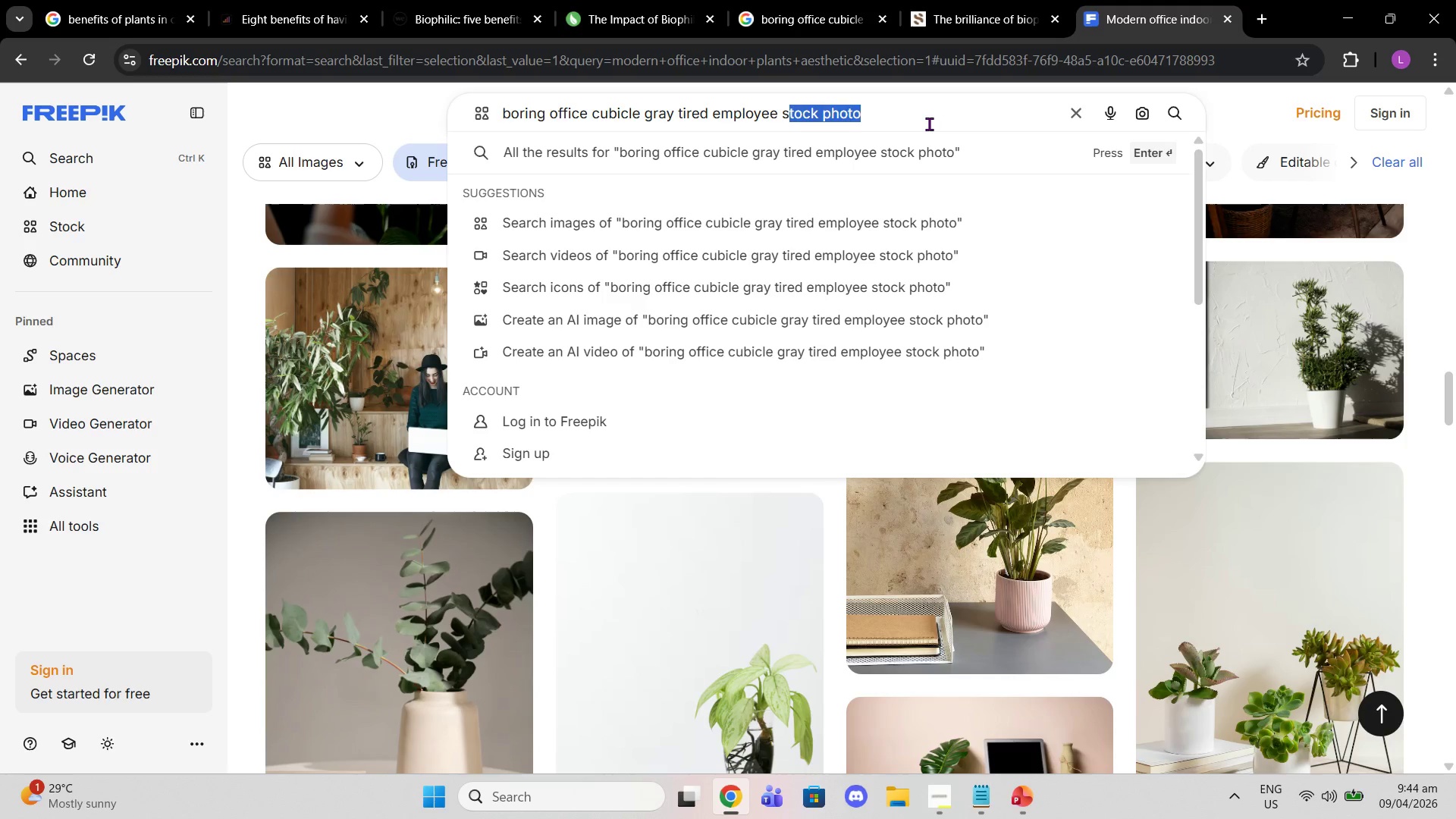 
key(Backspace)
 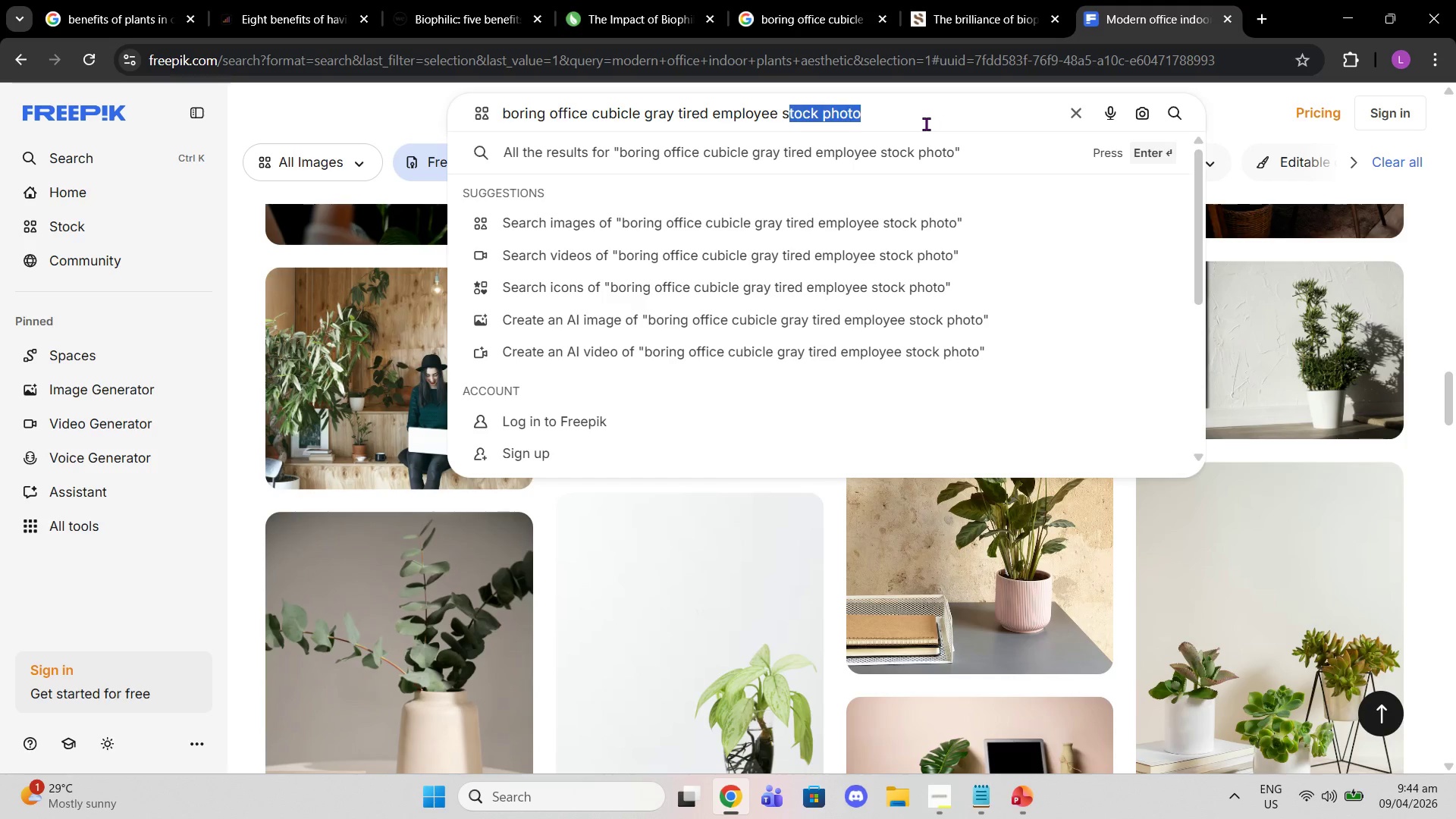 
key(Backspace)
 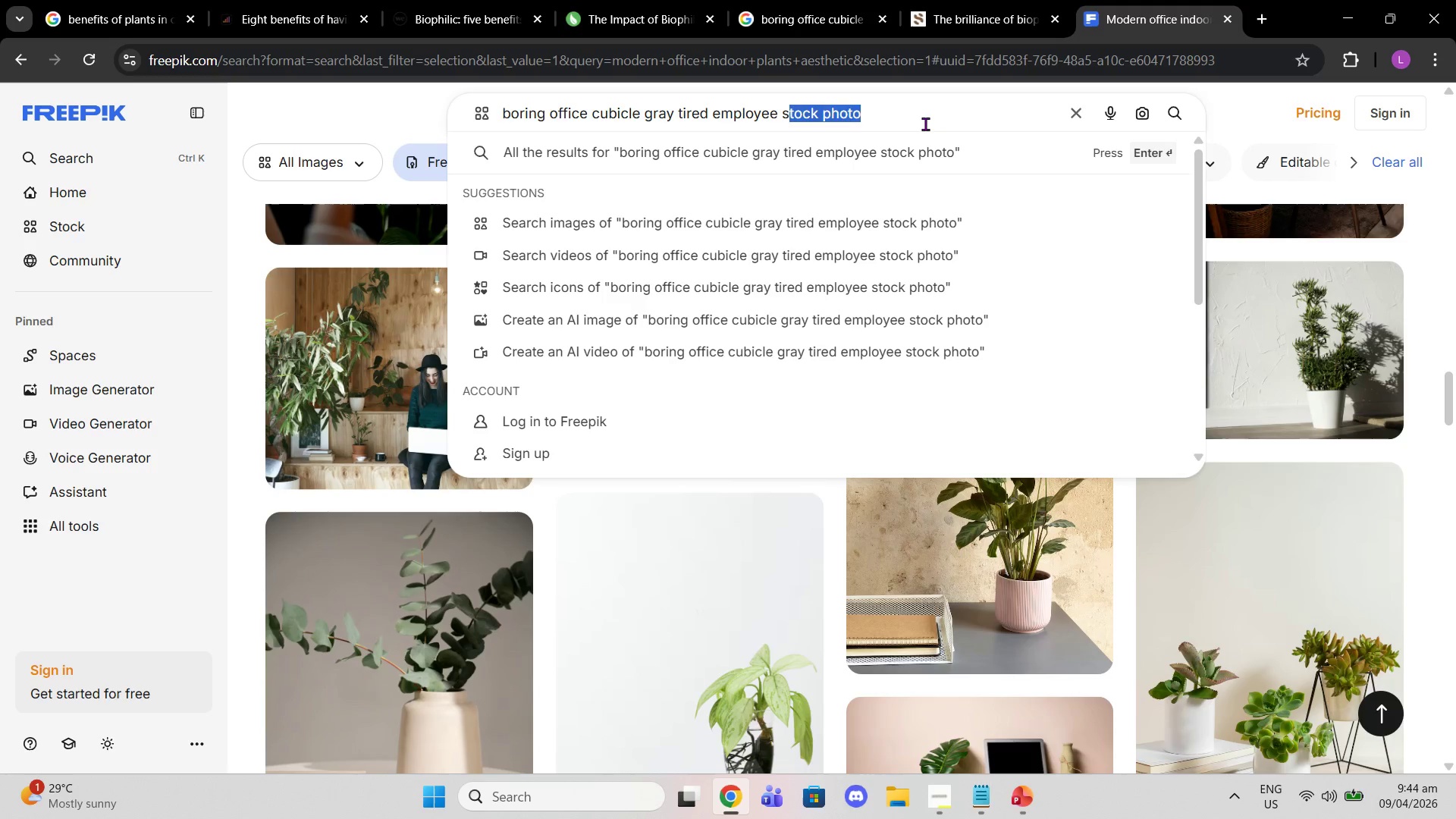 
key(Backspace)
 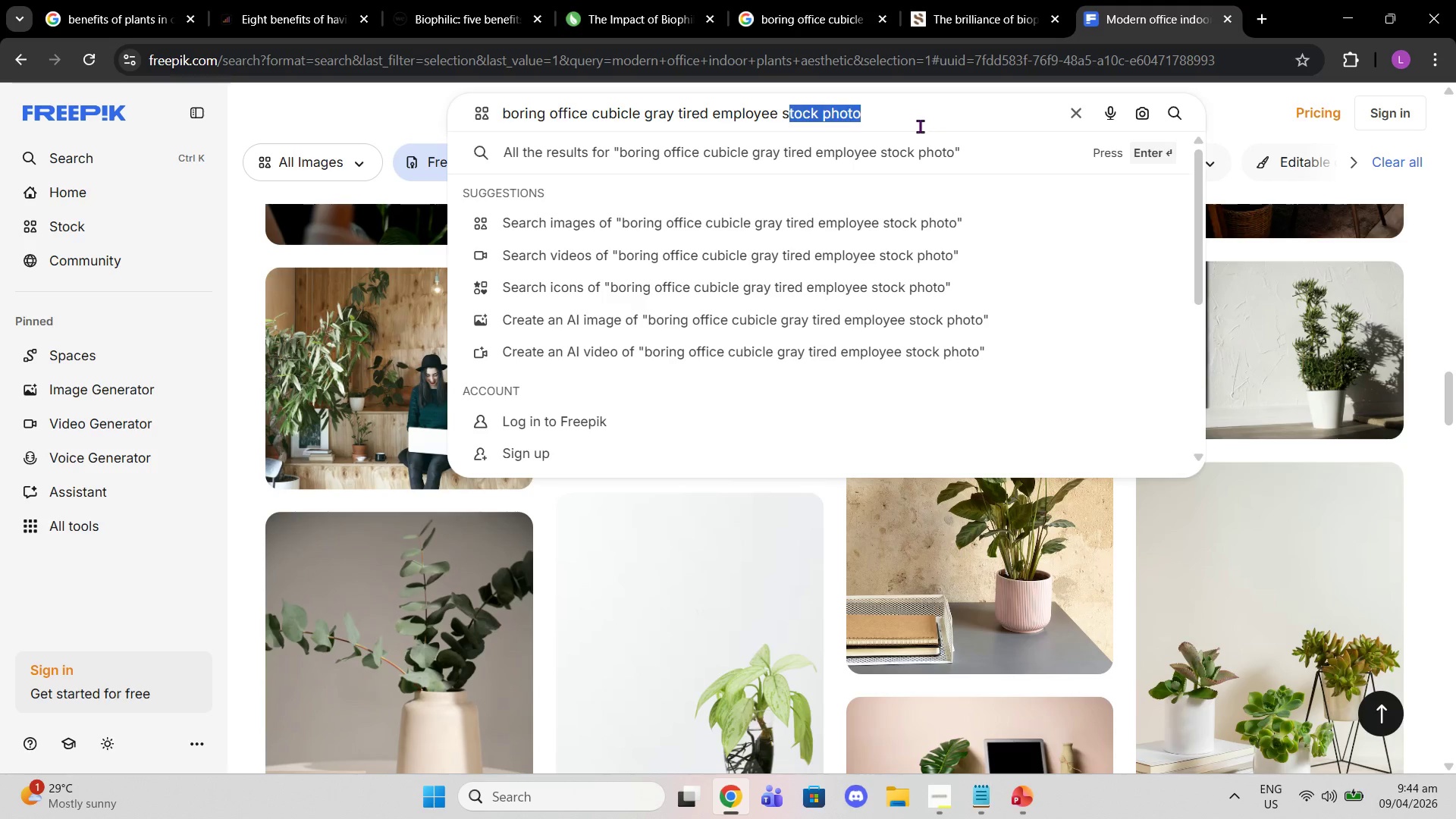 
key(Backspace)
 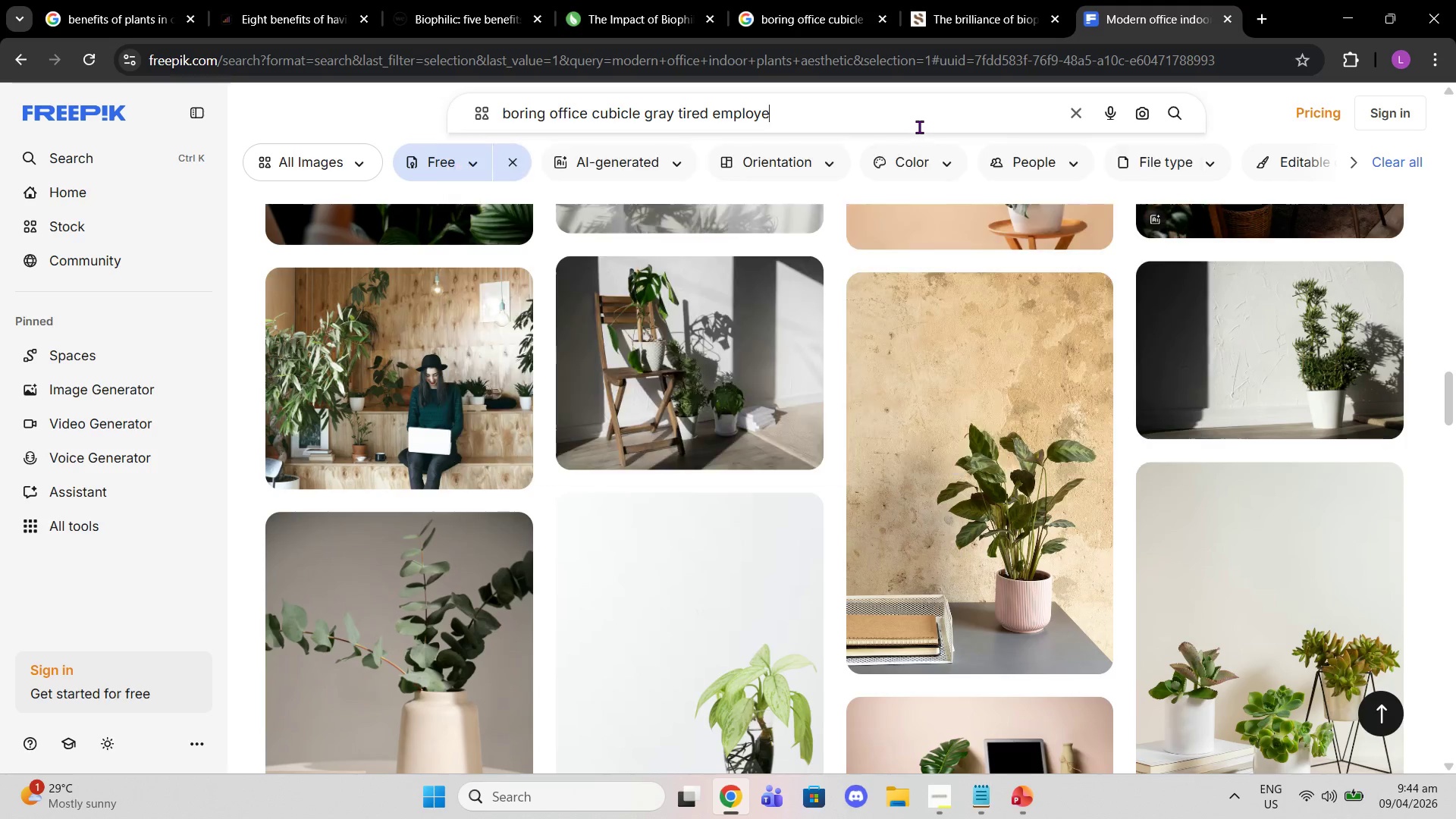 
key(Enter)
 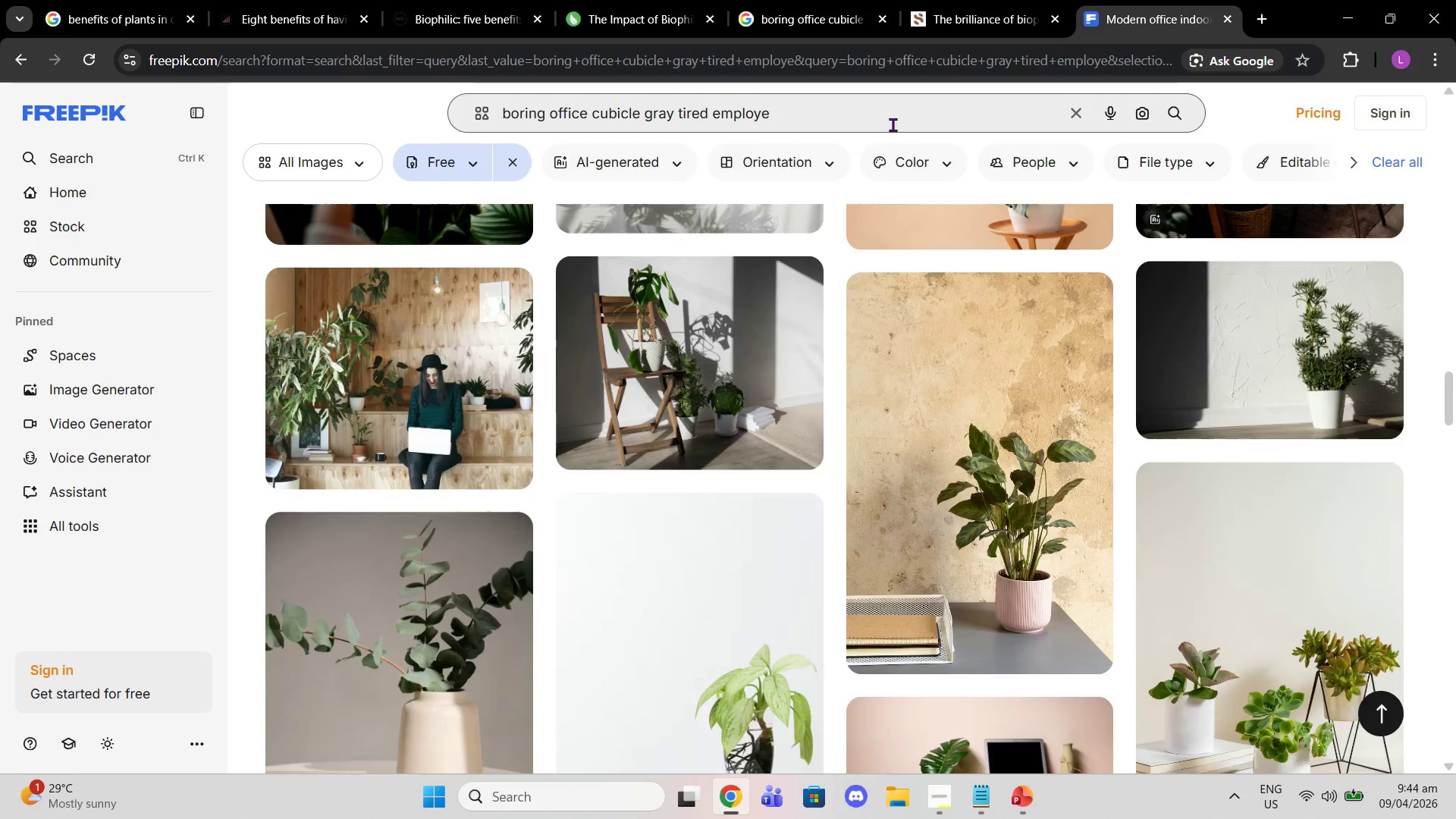 
left_click([884, 124])
 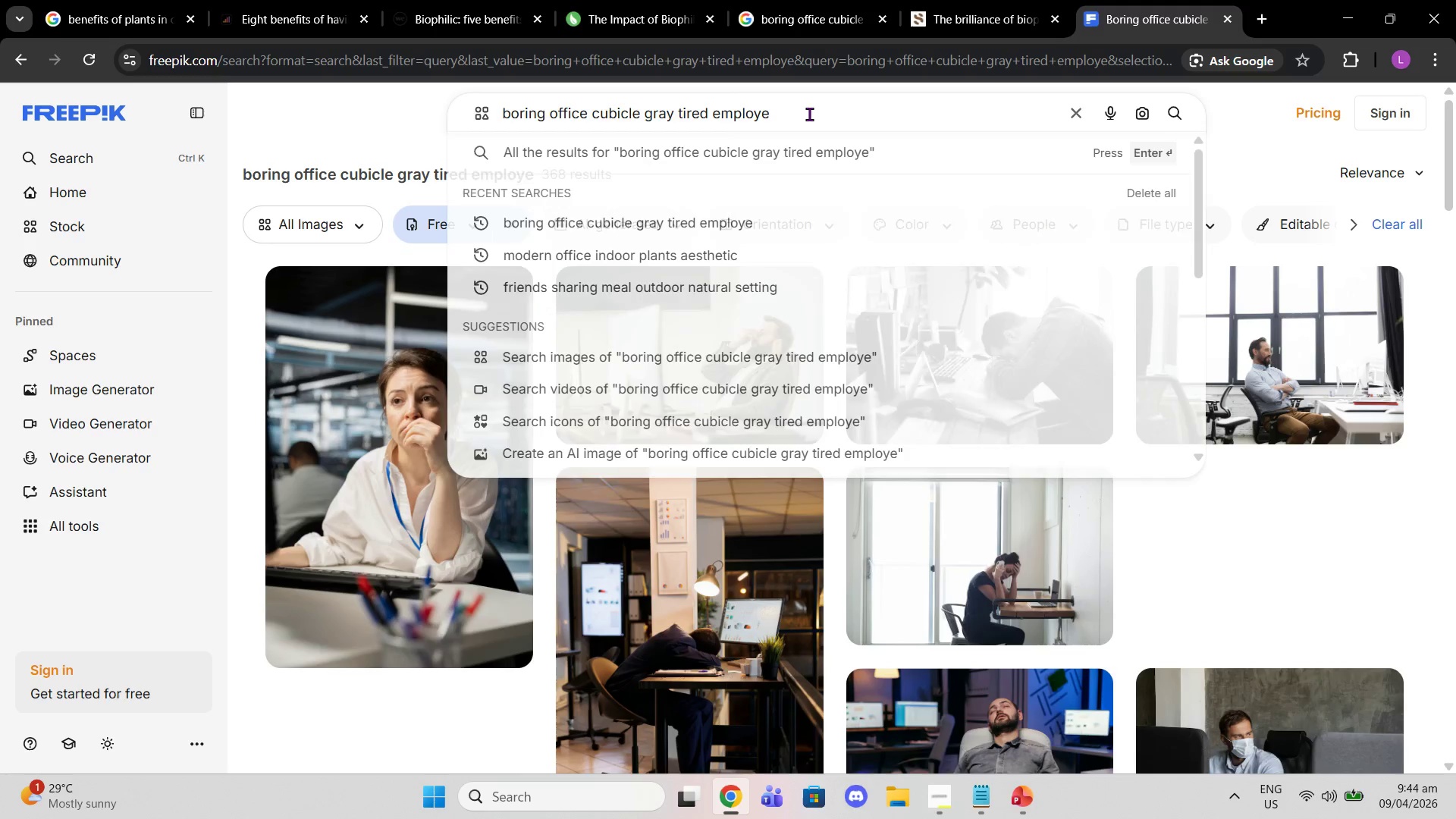 
key(E)
 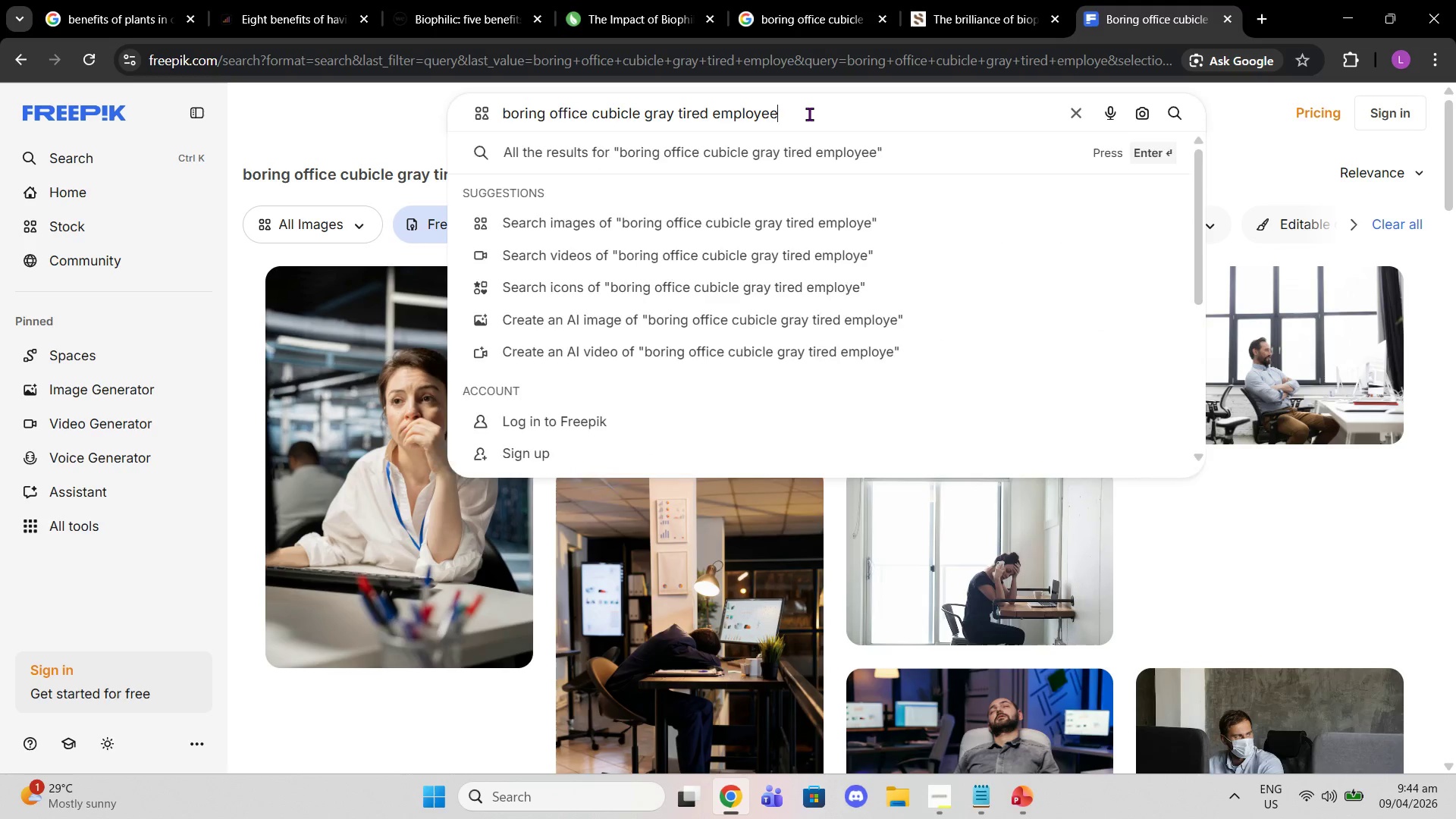 
key(Enter)
 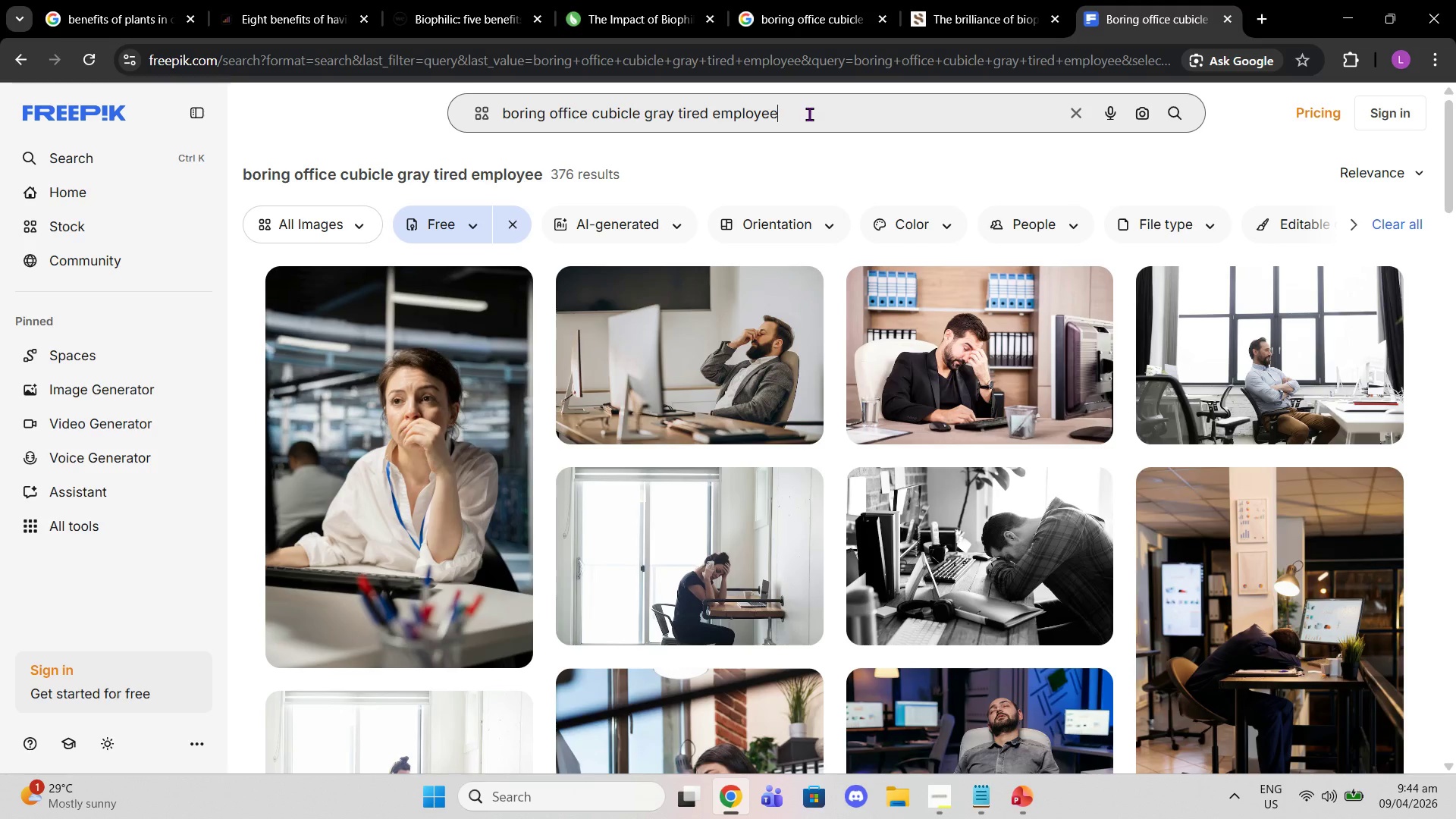 
wait(5.61)
 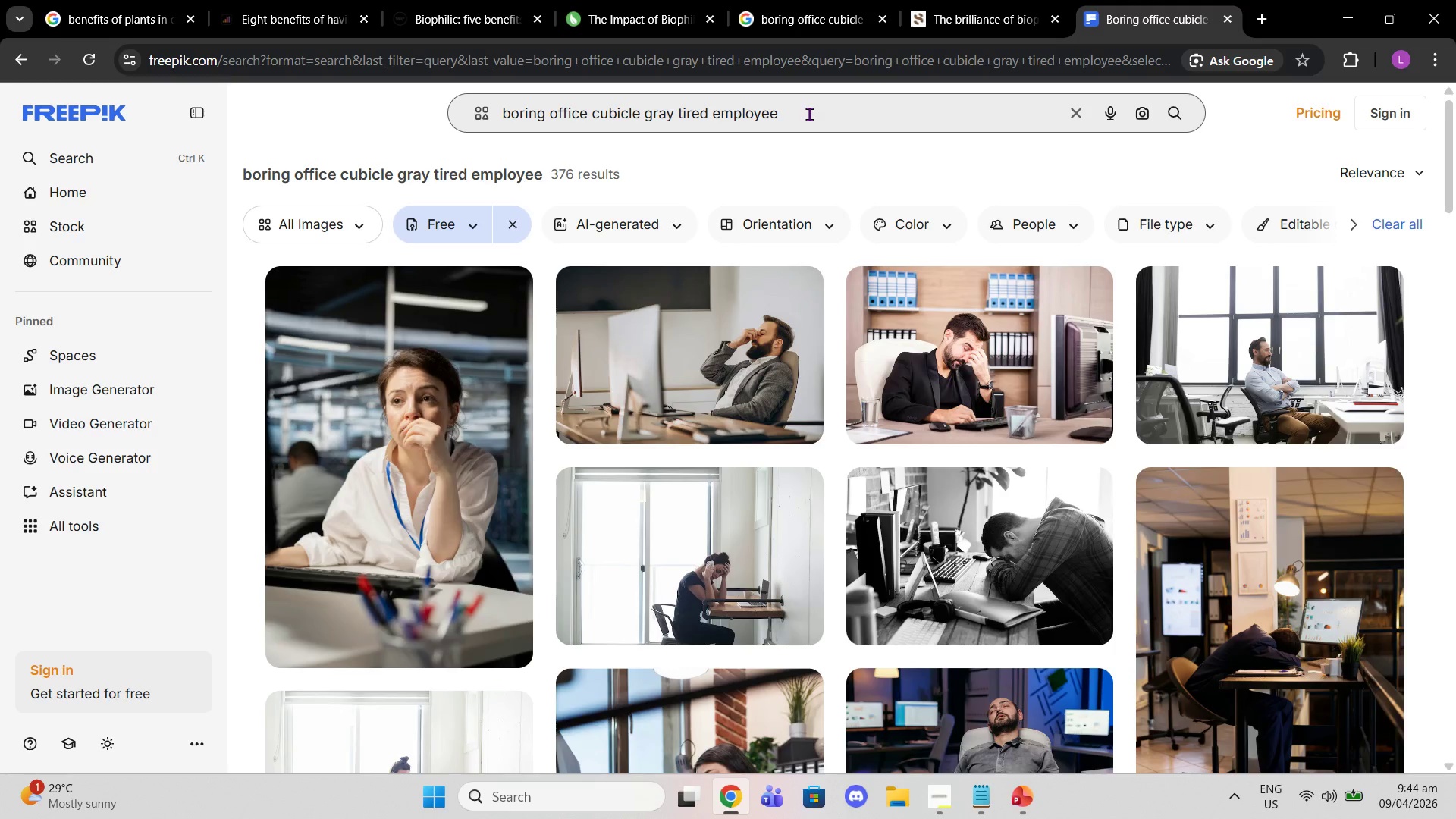 
scroll: coordinate [1007, 248], scroll_direction: down, amount: 5.0
 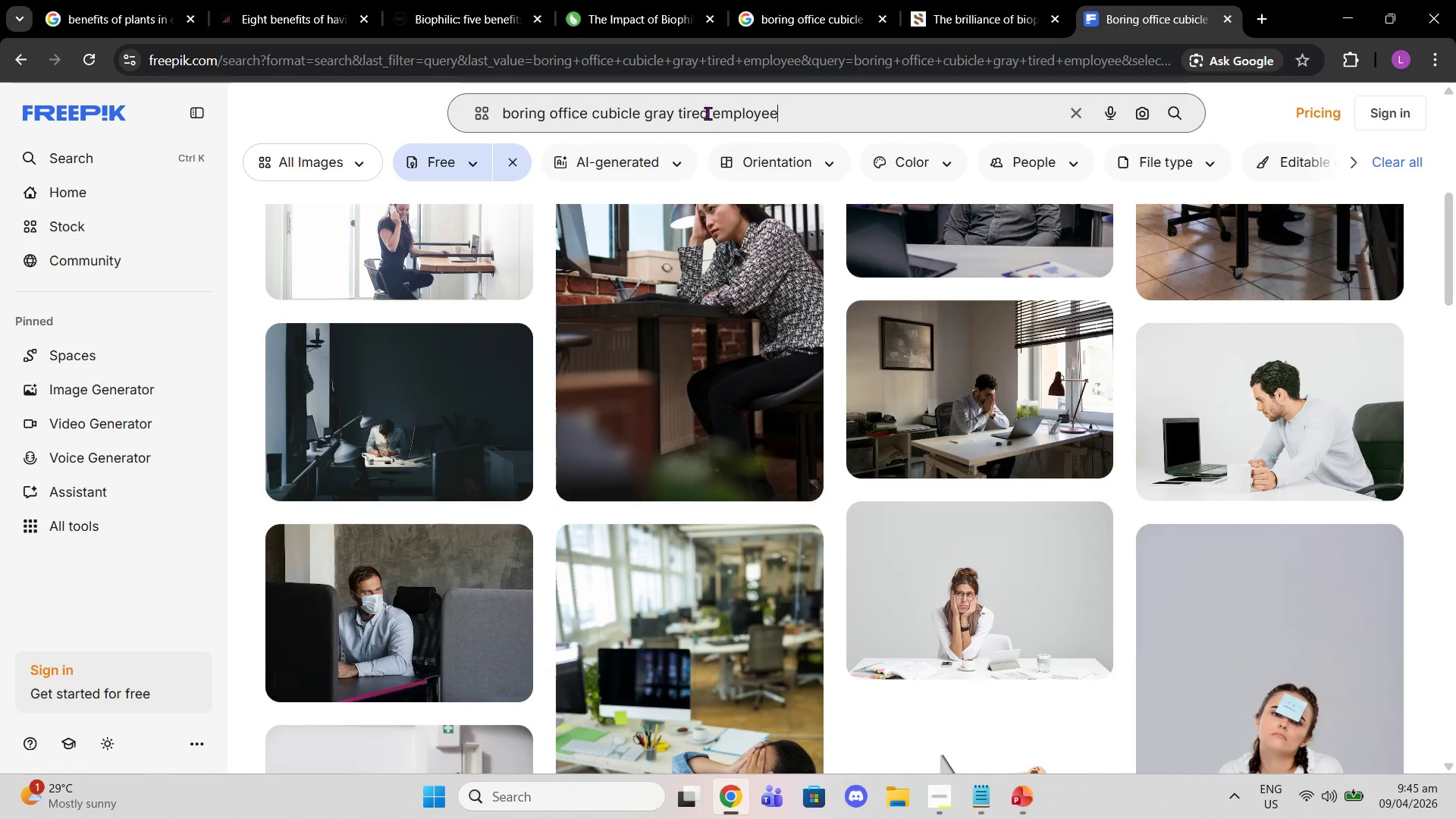 
left_click_drag(start_coordinate=[789, 111], to_coordinate=[0, 166])
 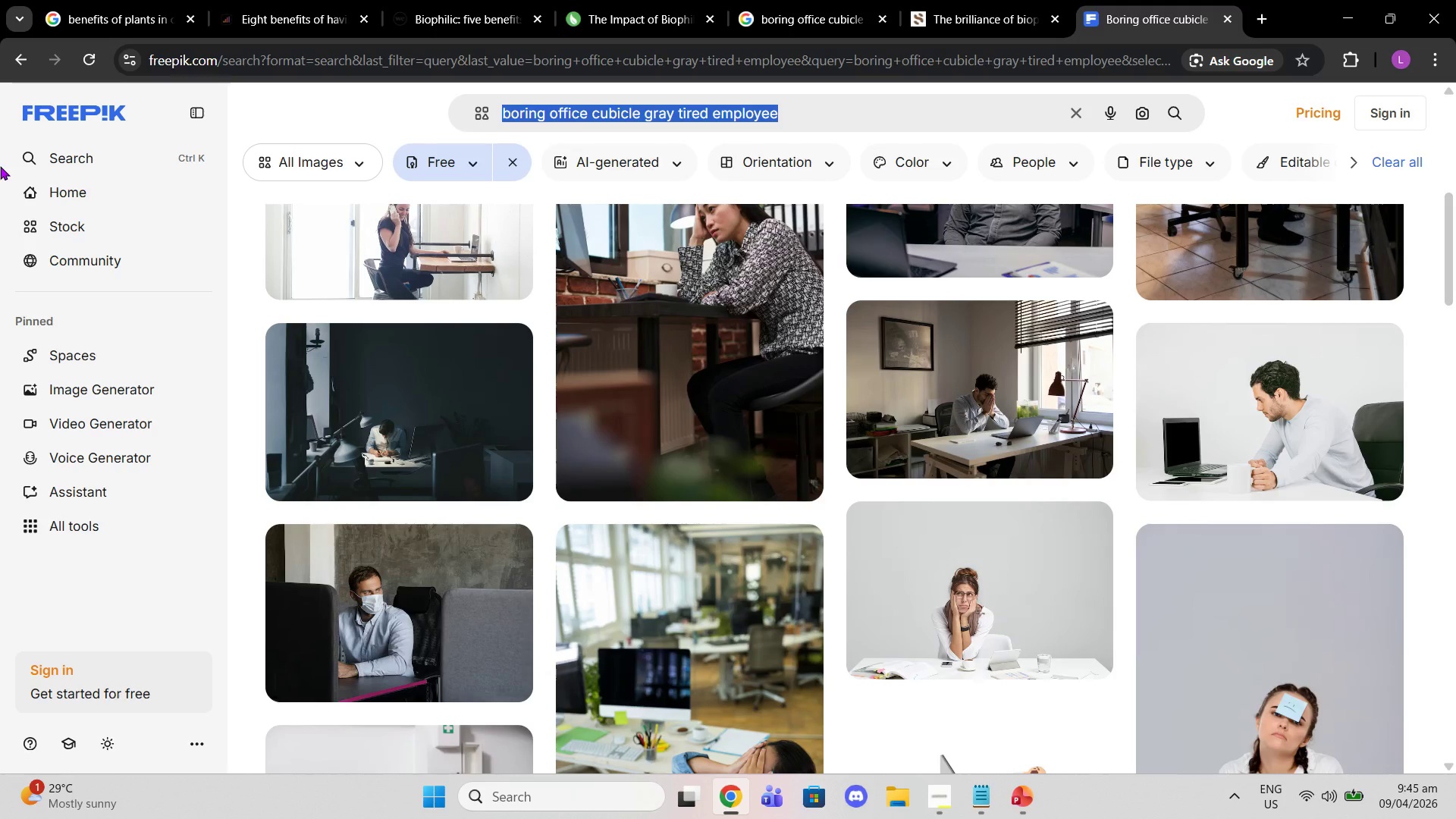 
type(corporate office no plants dull workspace)
 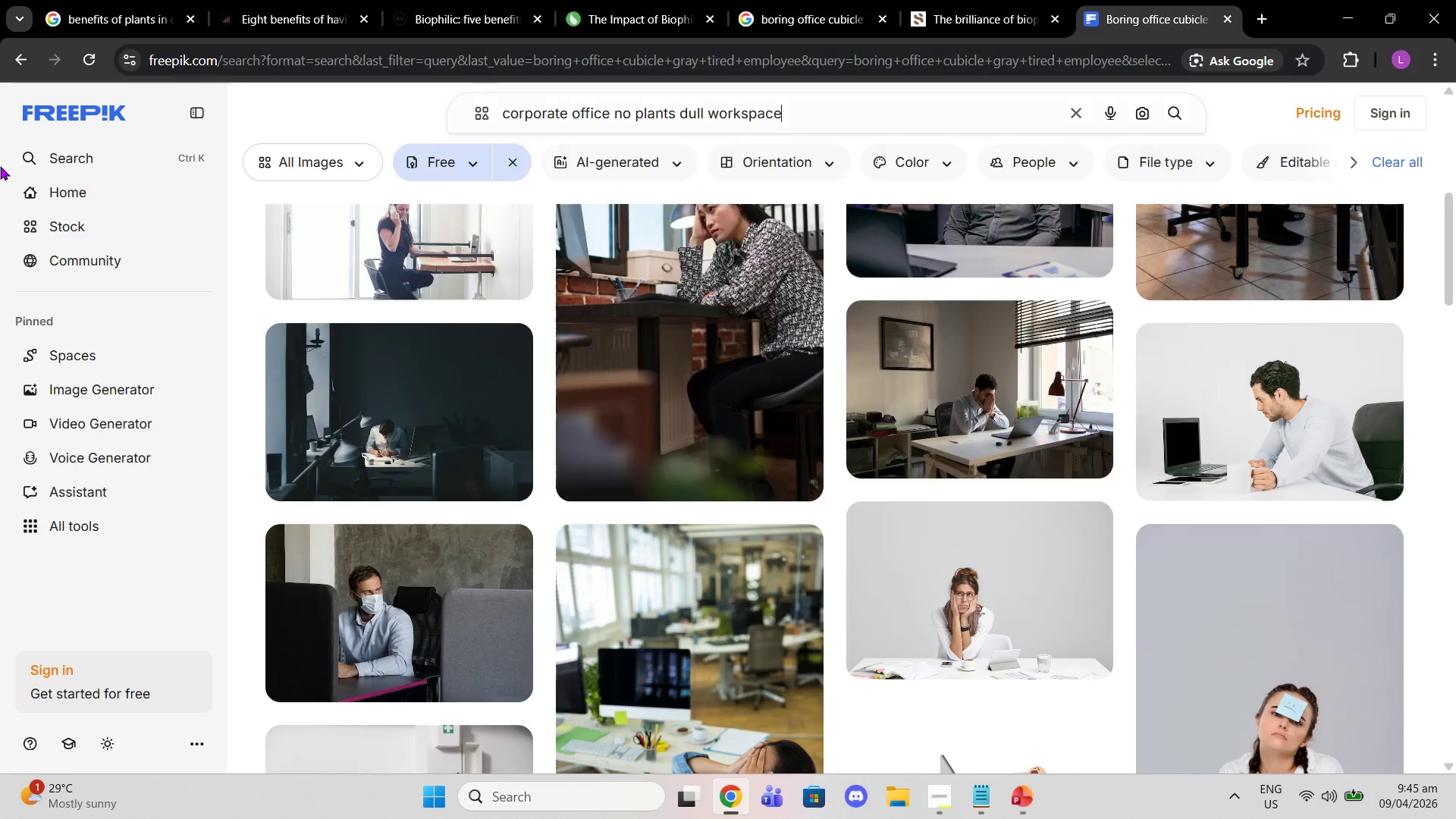 
key(Enter)
 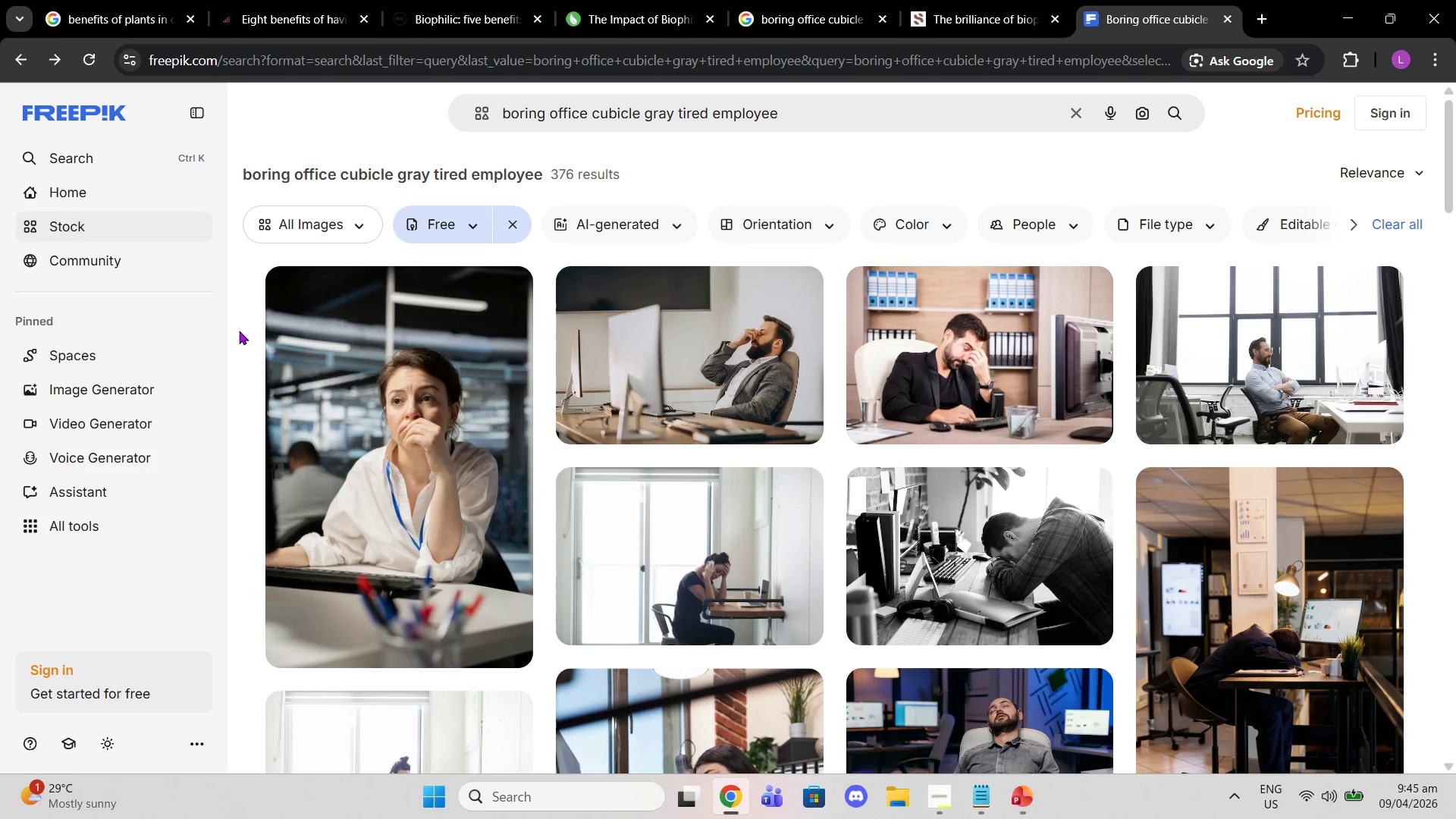 
wait(6.92)
 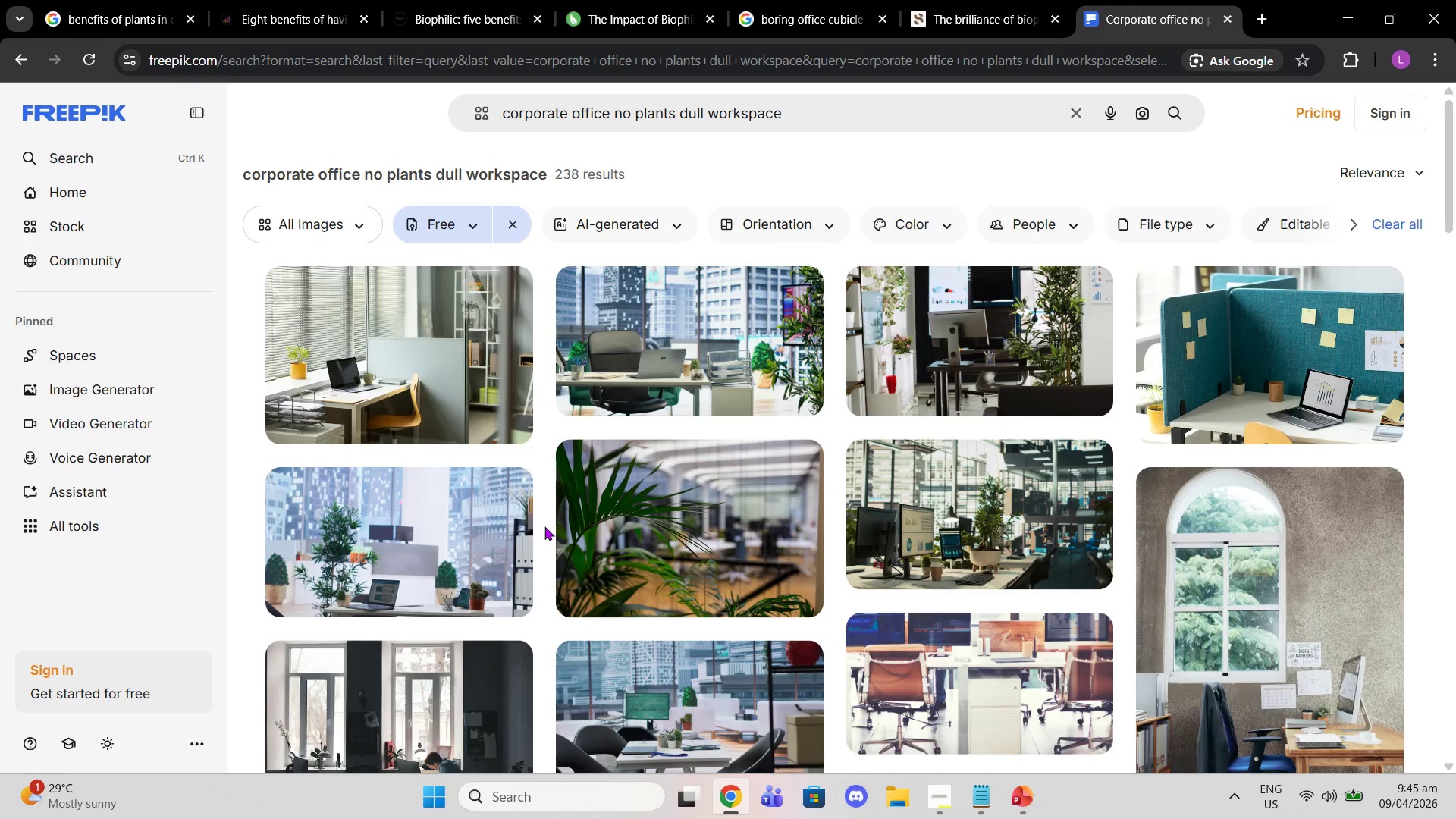 
scroll: coordinate [971, 544], scroll_direction: down, amount: 8.0
 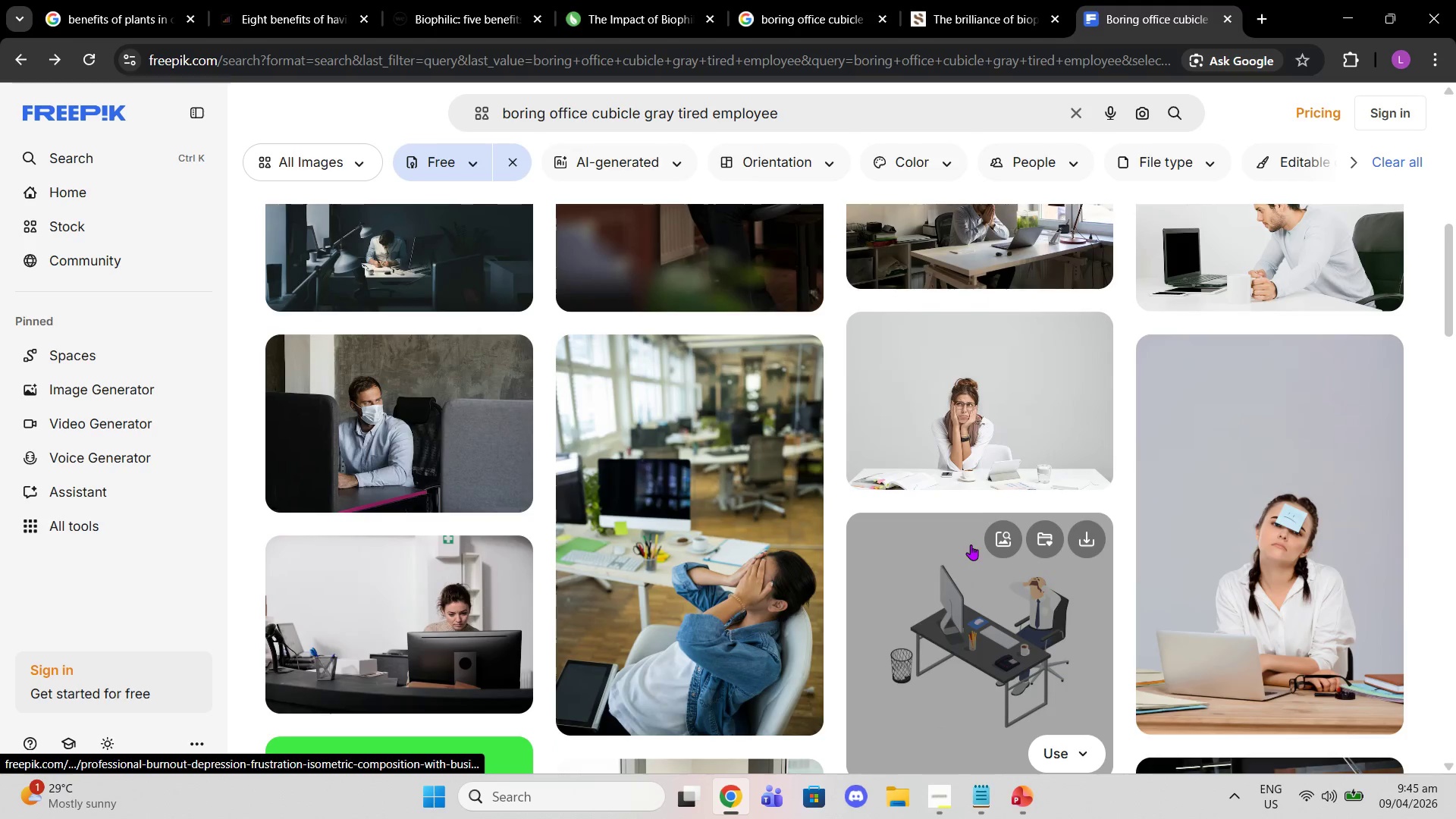 
scroll: coordinate [971, 544], scroll_direction: up, amount: 2.0
 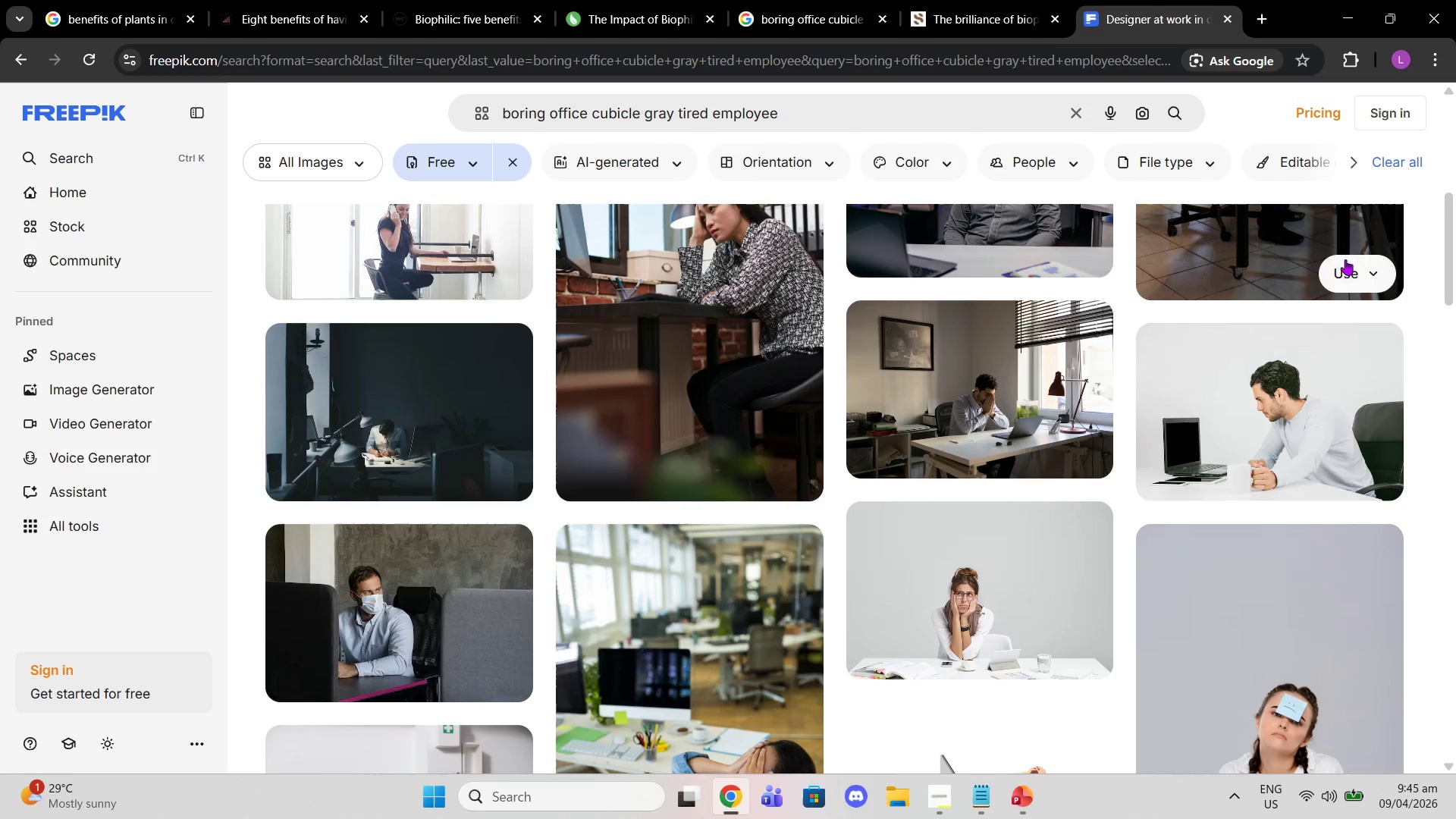 
scroll: coordinate [1065, 462], scroll_direction: down, amount: 4.0
 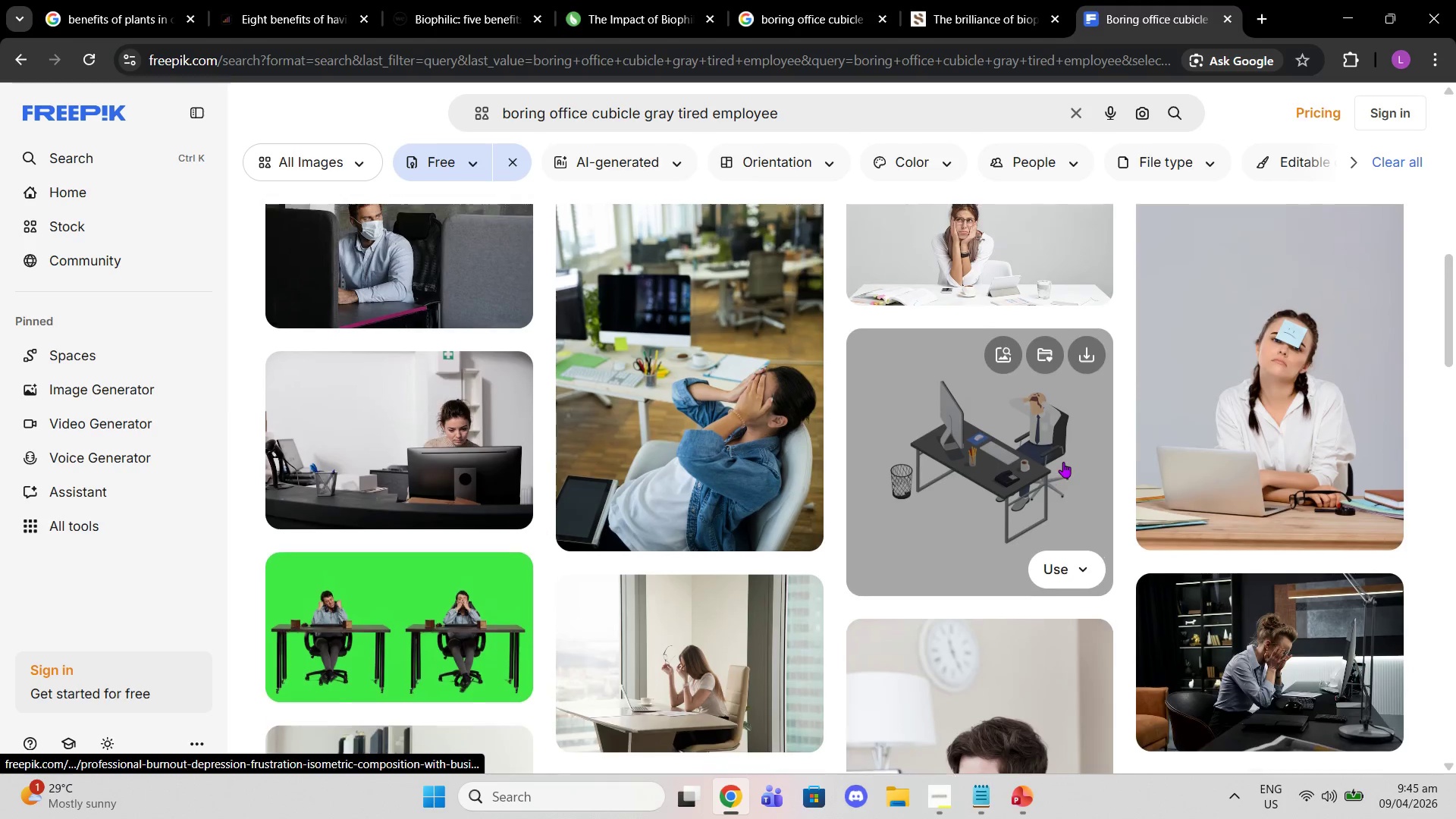 
scroll: coordinate [1303, 306], scroll_direction: up, amount: 5.0
 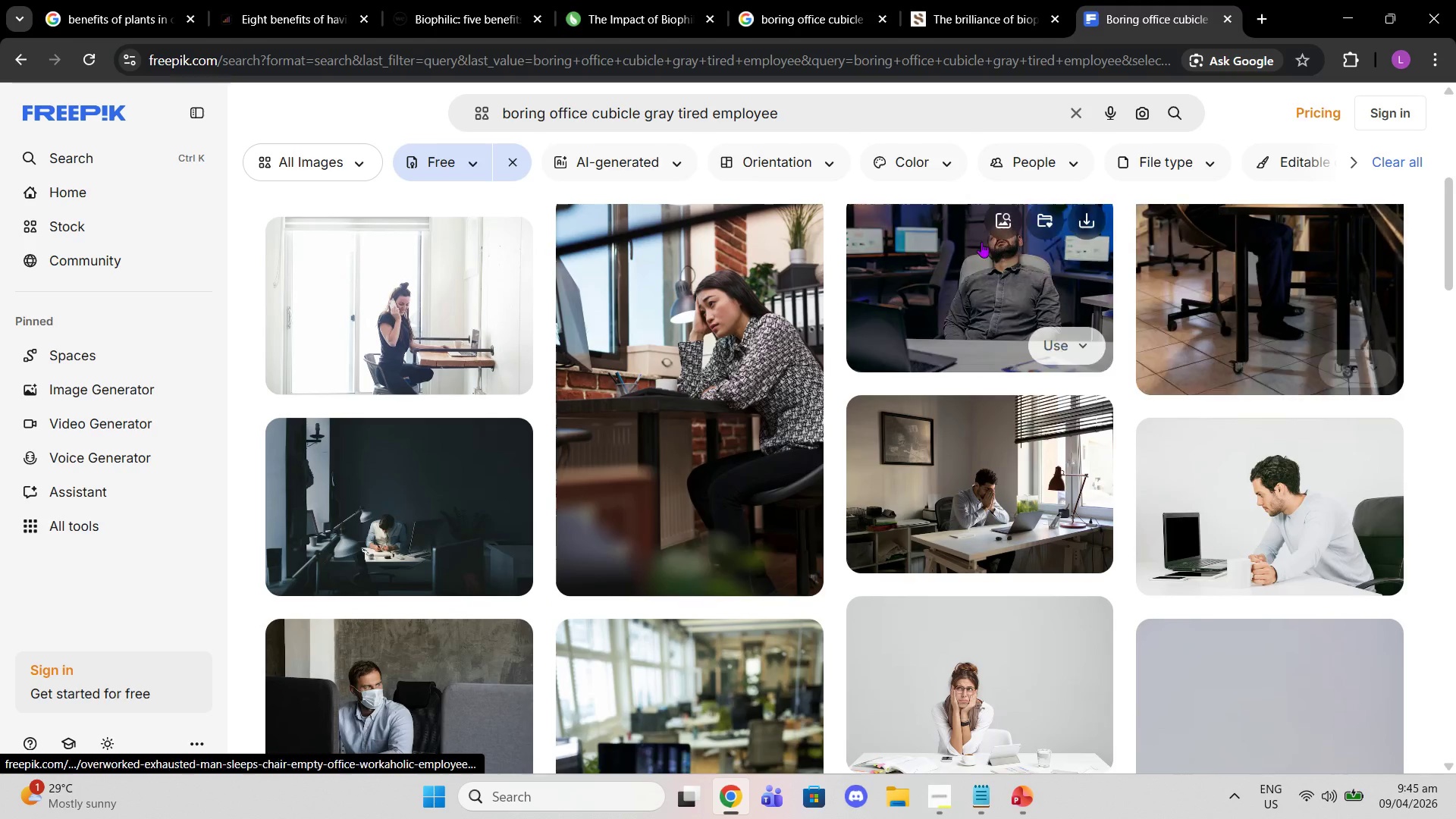 
scroll: coordinate [976, 288], scroll_direction: down, amount: 7.0
 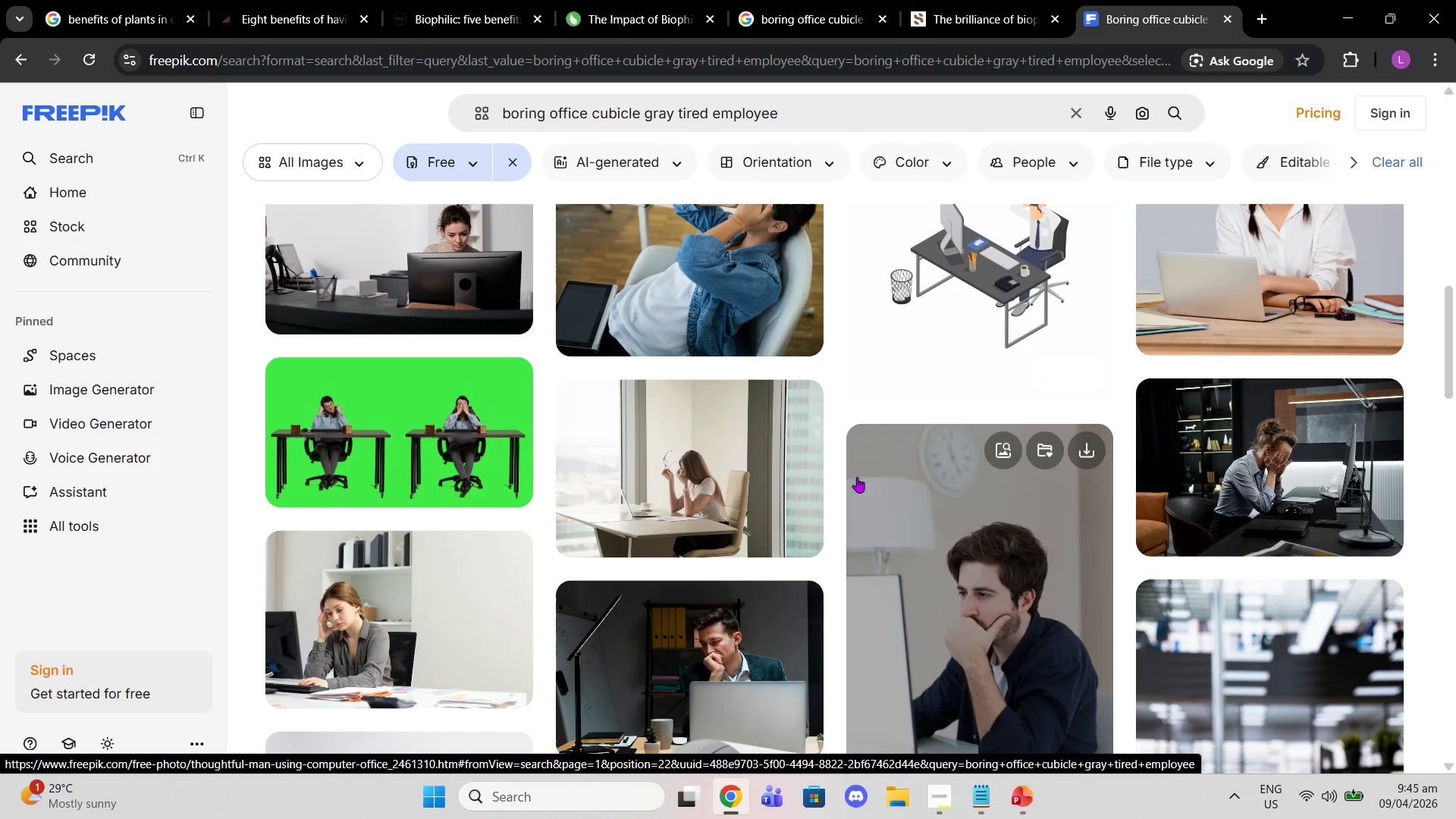 
left_click([799, 461])
 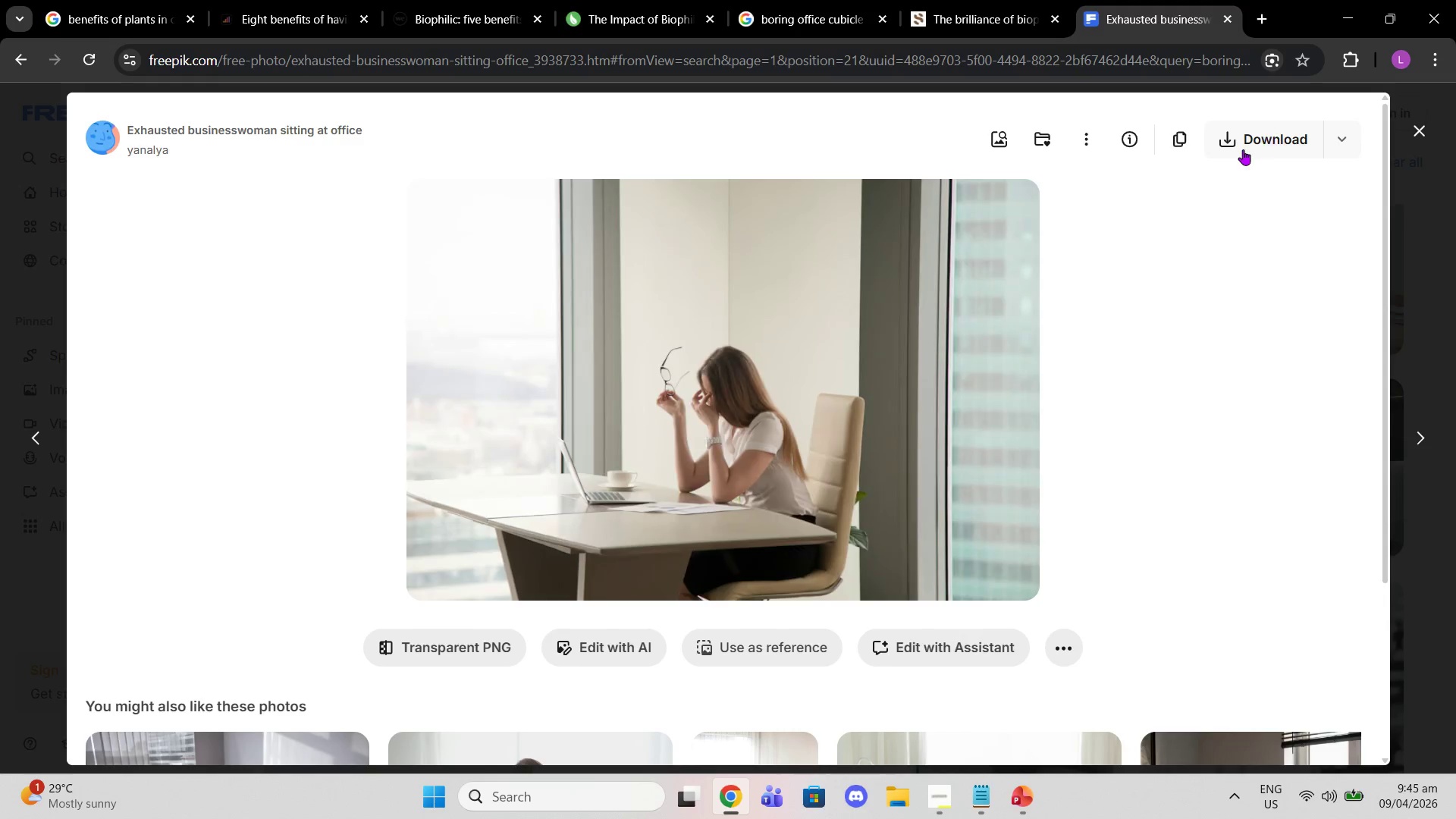 
left_click([1176, 137])
 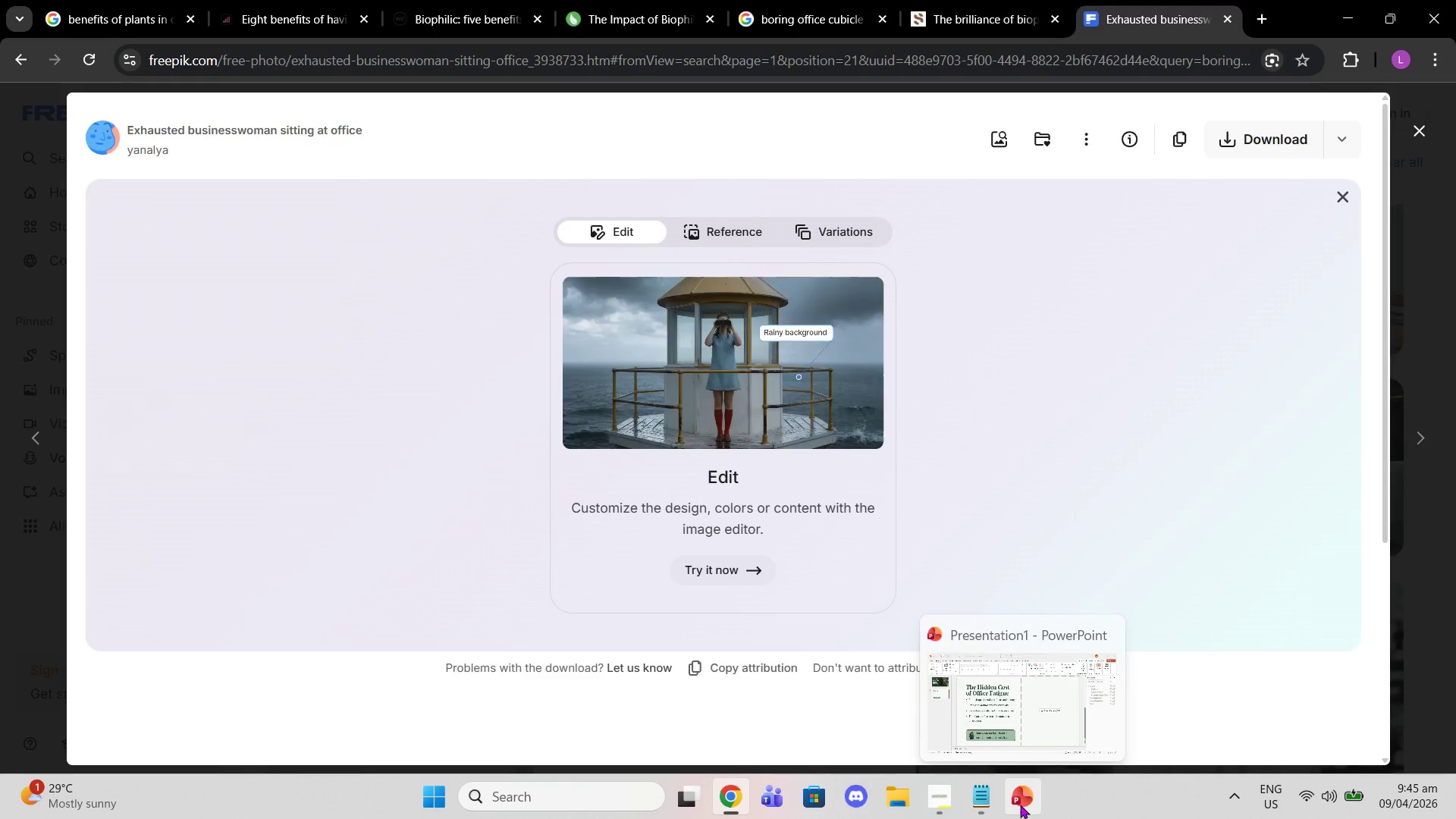 
left_click([1020, 805])
 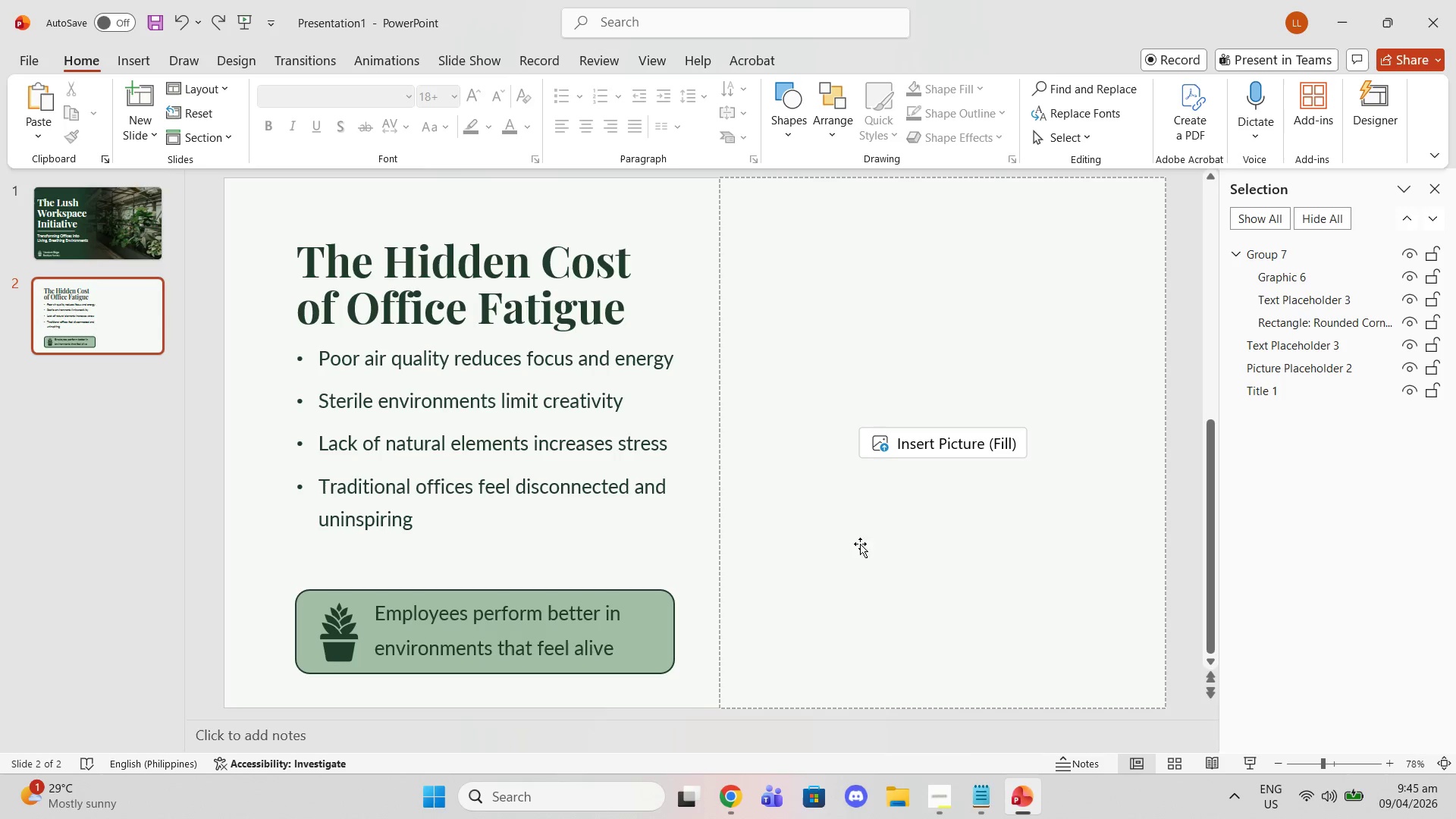 
key(Control+V)
 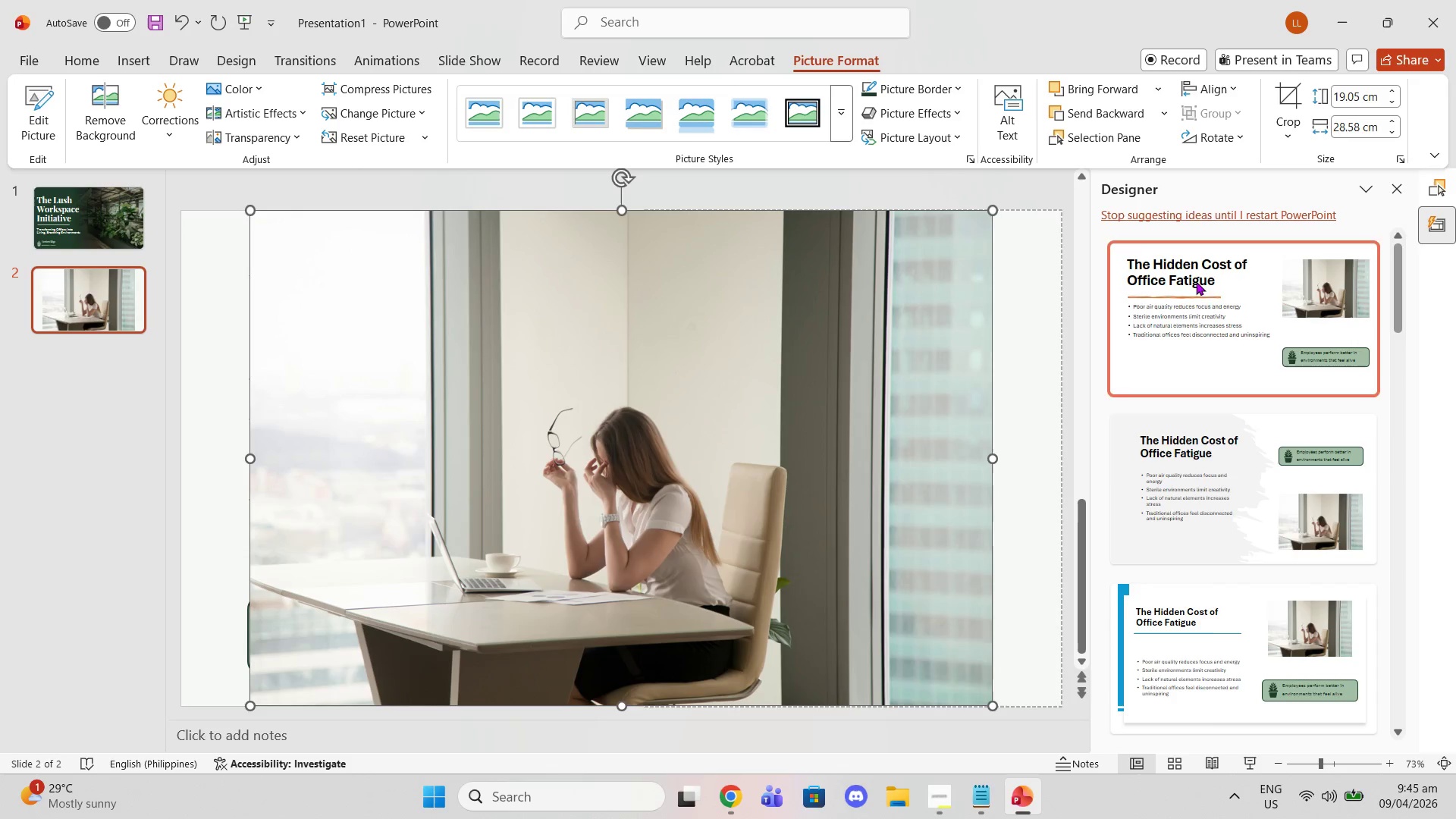 
left_click([1391, 184])
 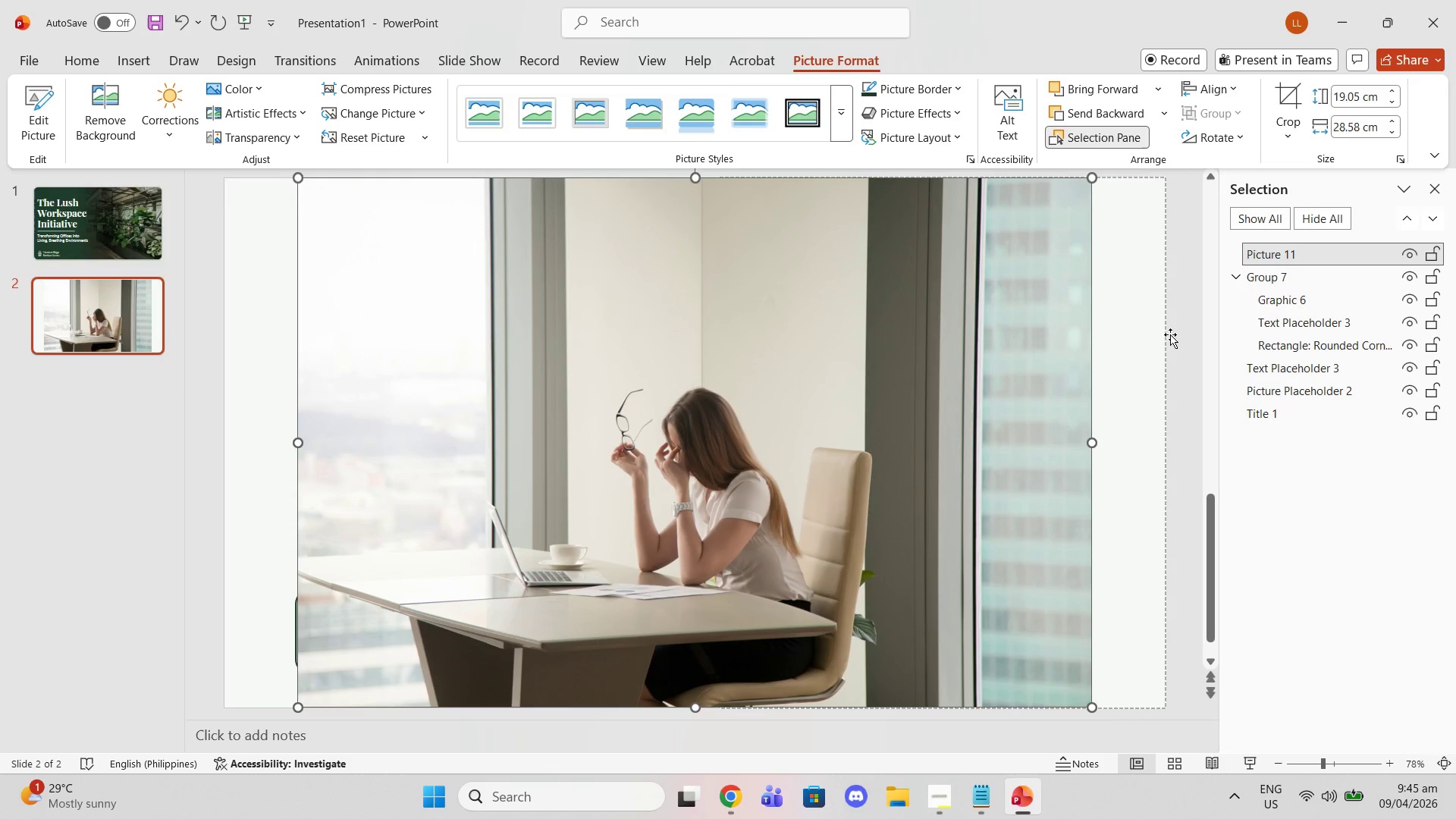 
key(Control+Z)
 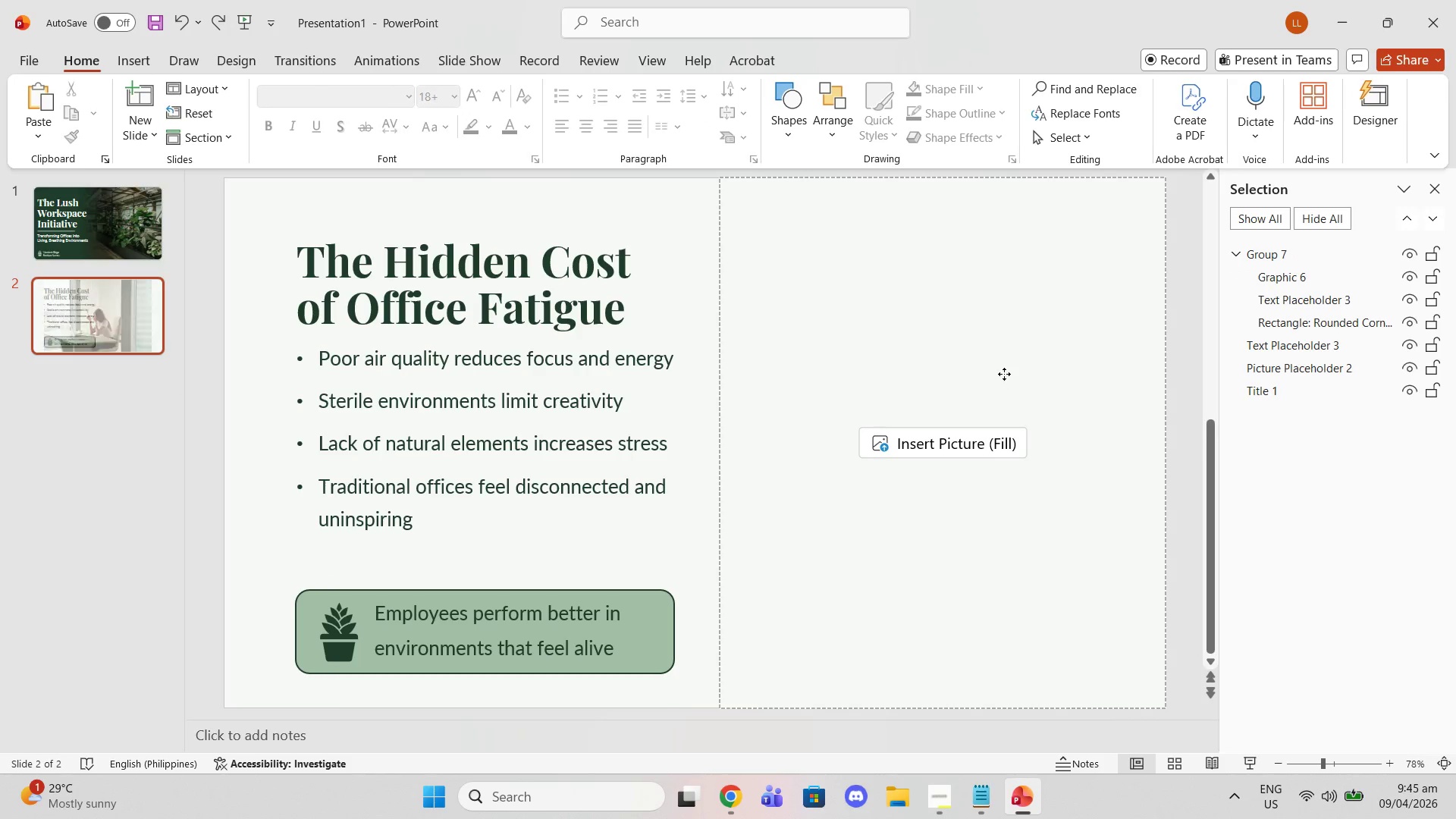 
left_click([1004, 374])
 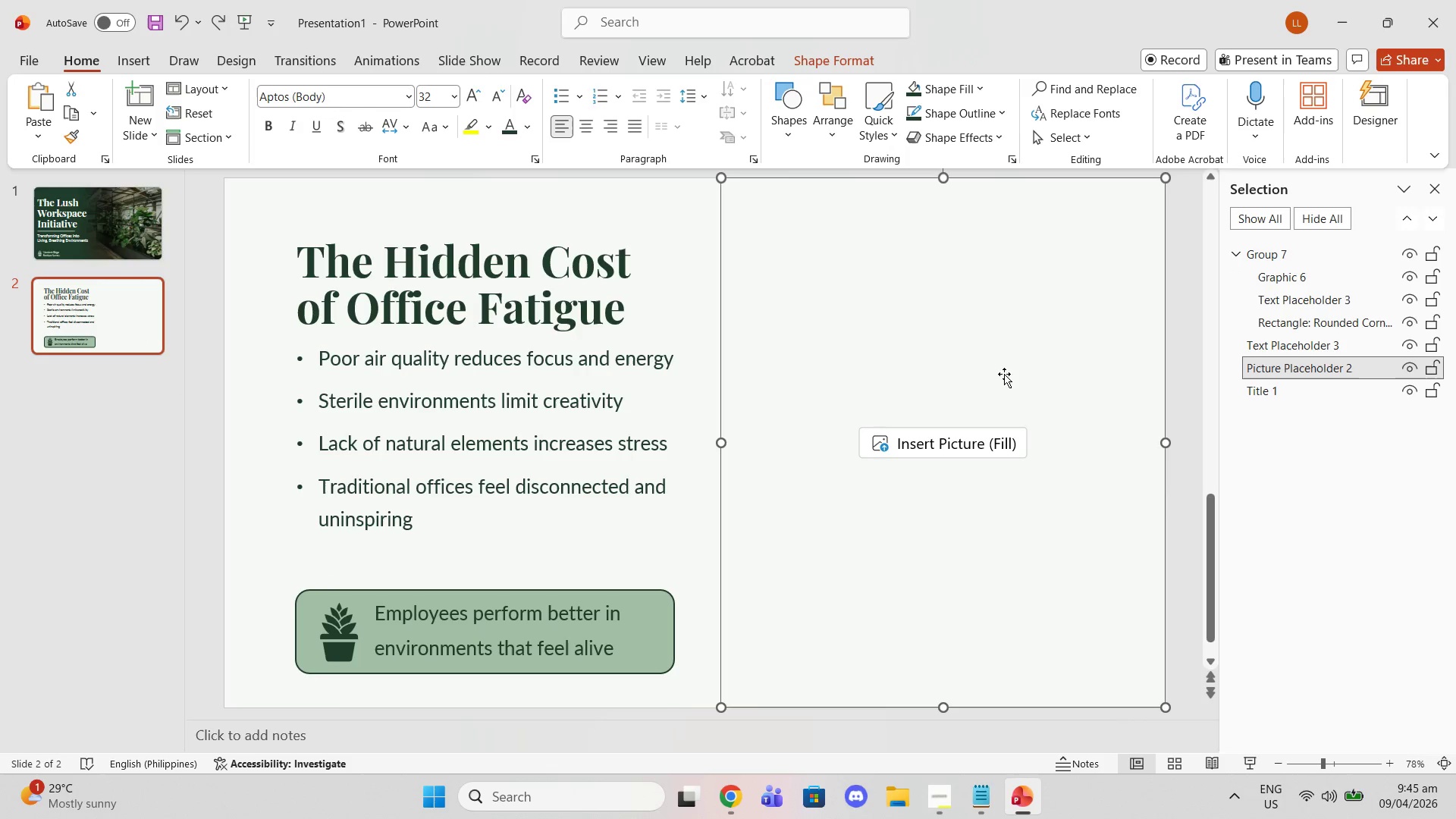 
key(Control+V)
 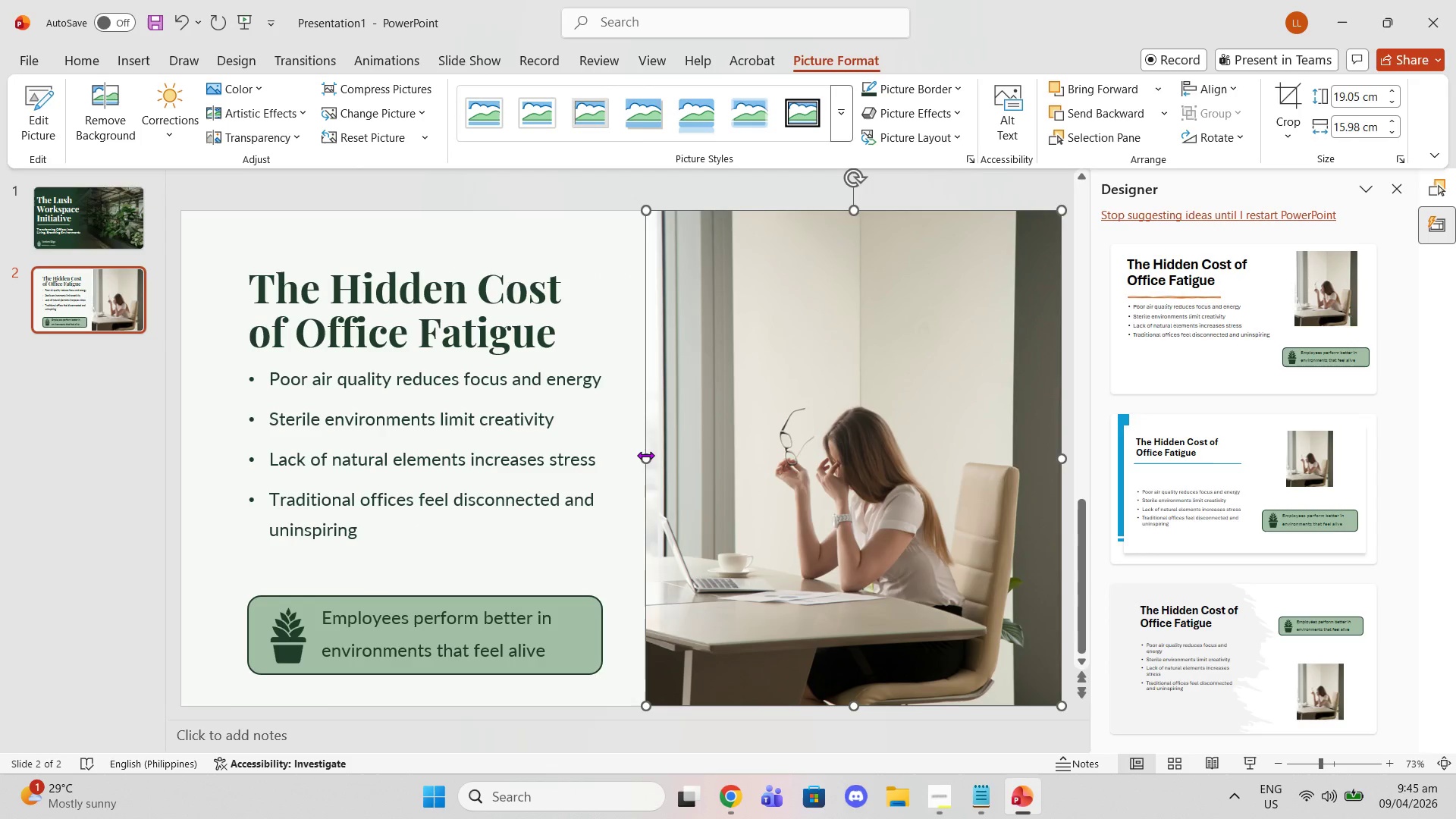 
left_click_drag(start_coordinate=[645, 454], to_coordinate=[624, 452])
 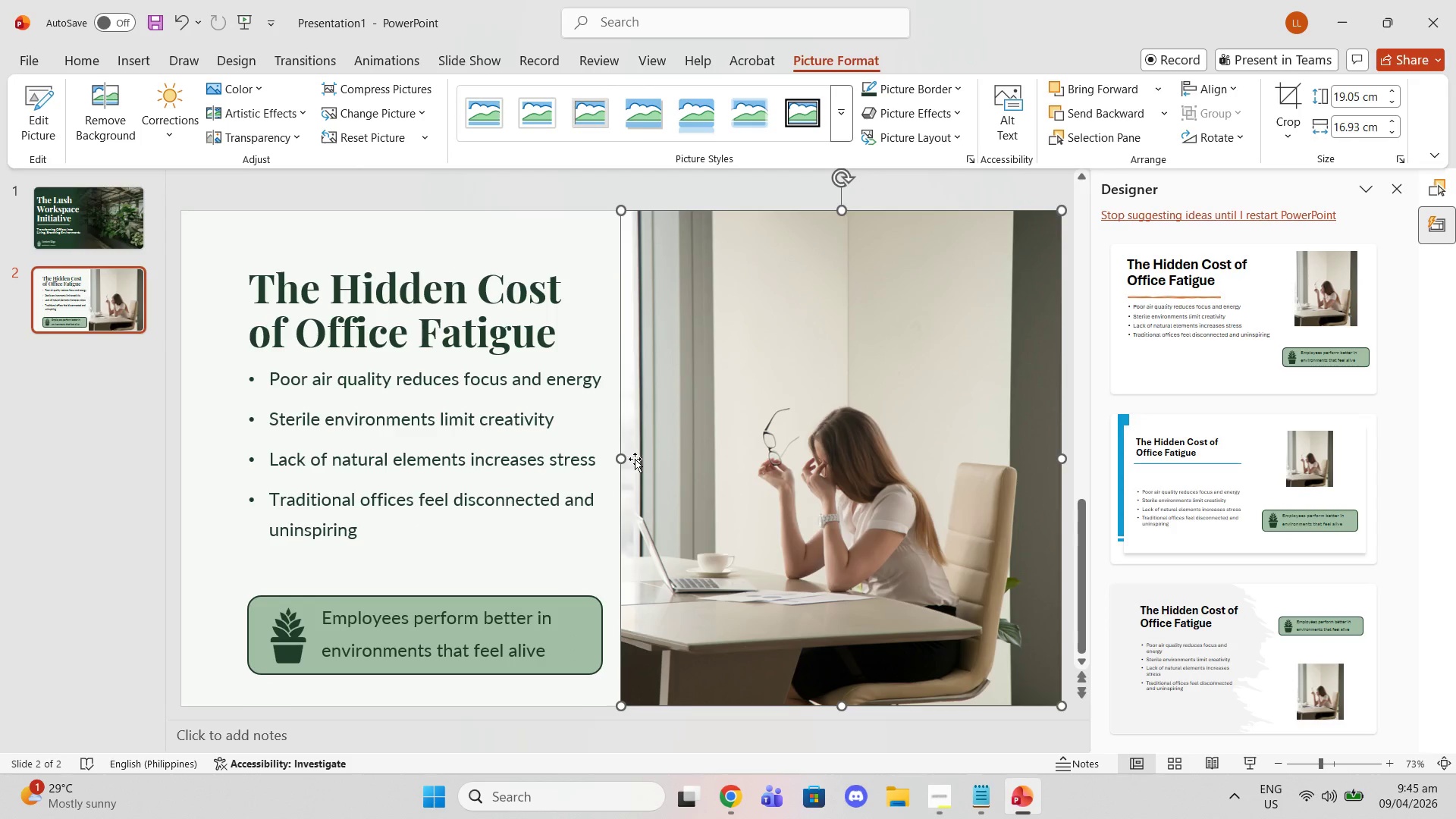 
key(Control+Z)
 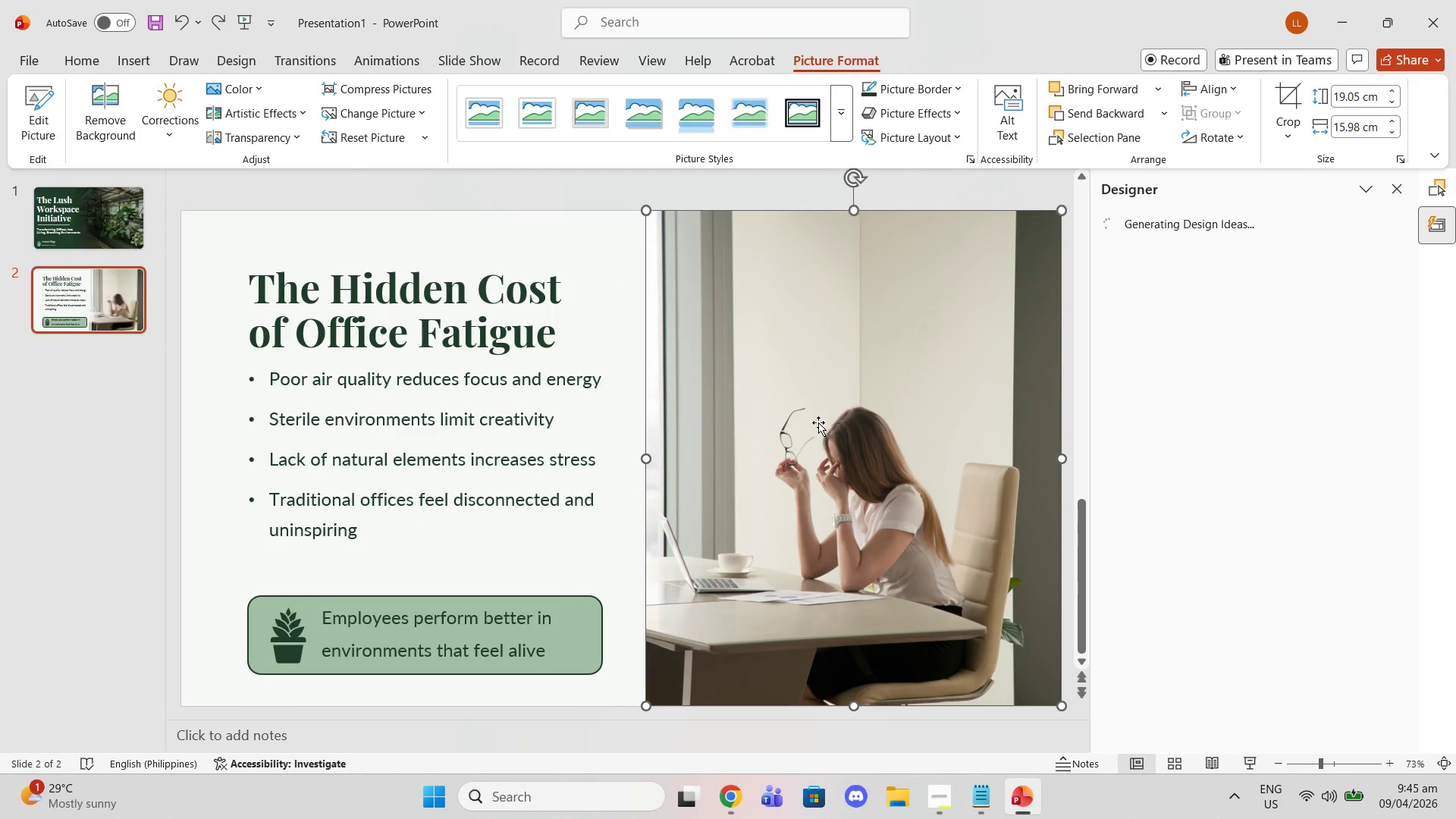 
right_click([818, 422])
 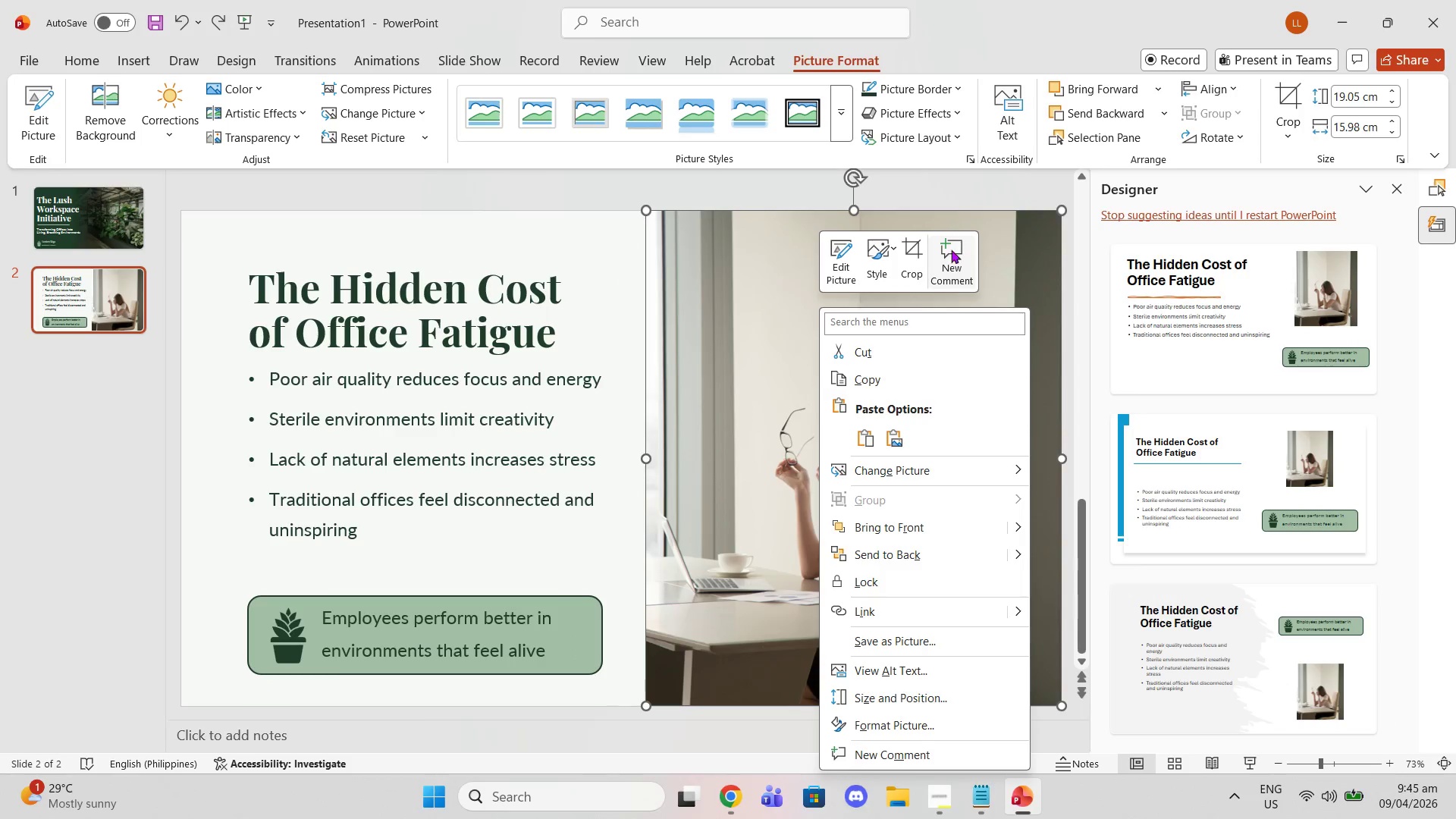 
left_click([910, 265])
 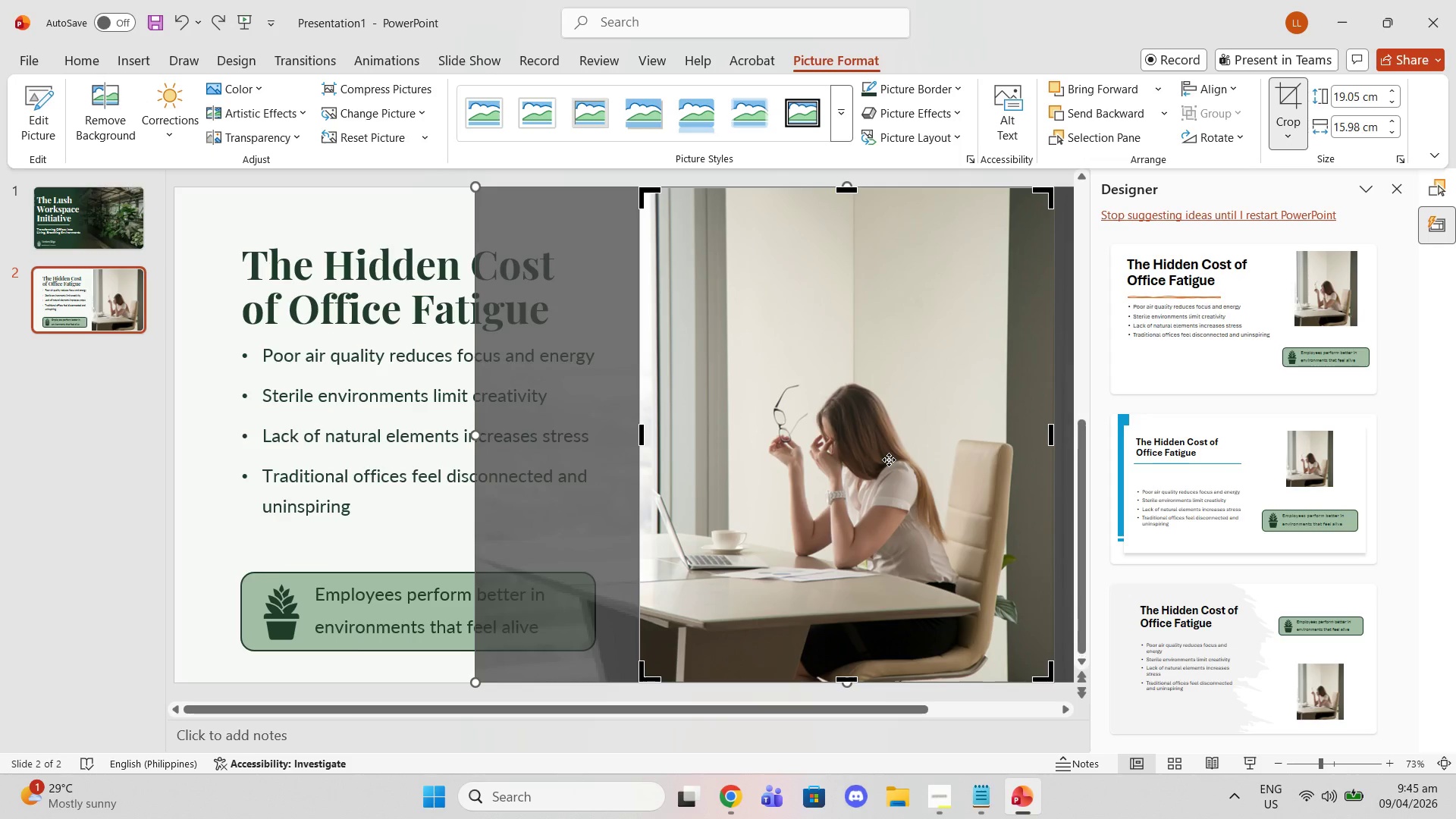 
left_click_drag(start_coordinate=[889, 460], to_coordinate=[945, 458])
 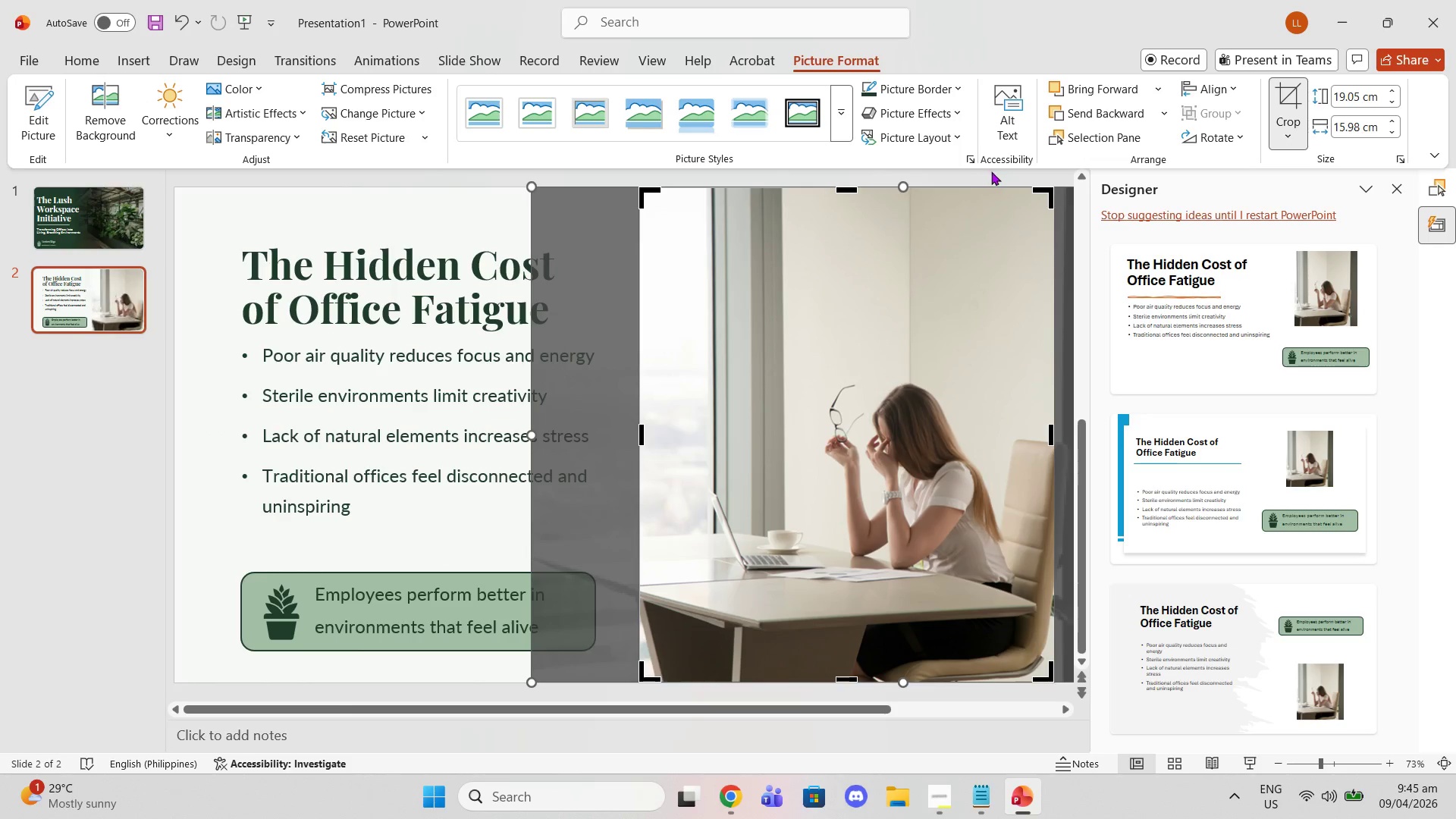 
left_click([991, 173])
 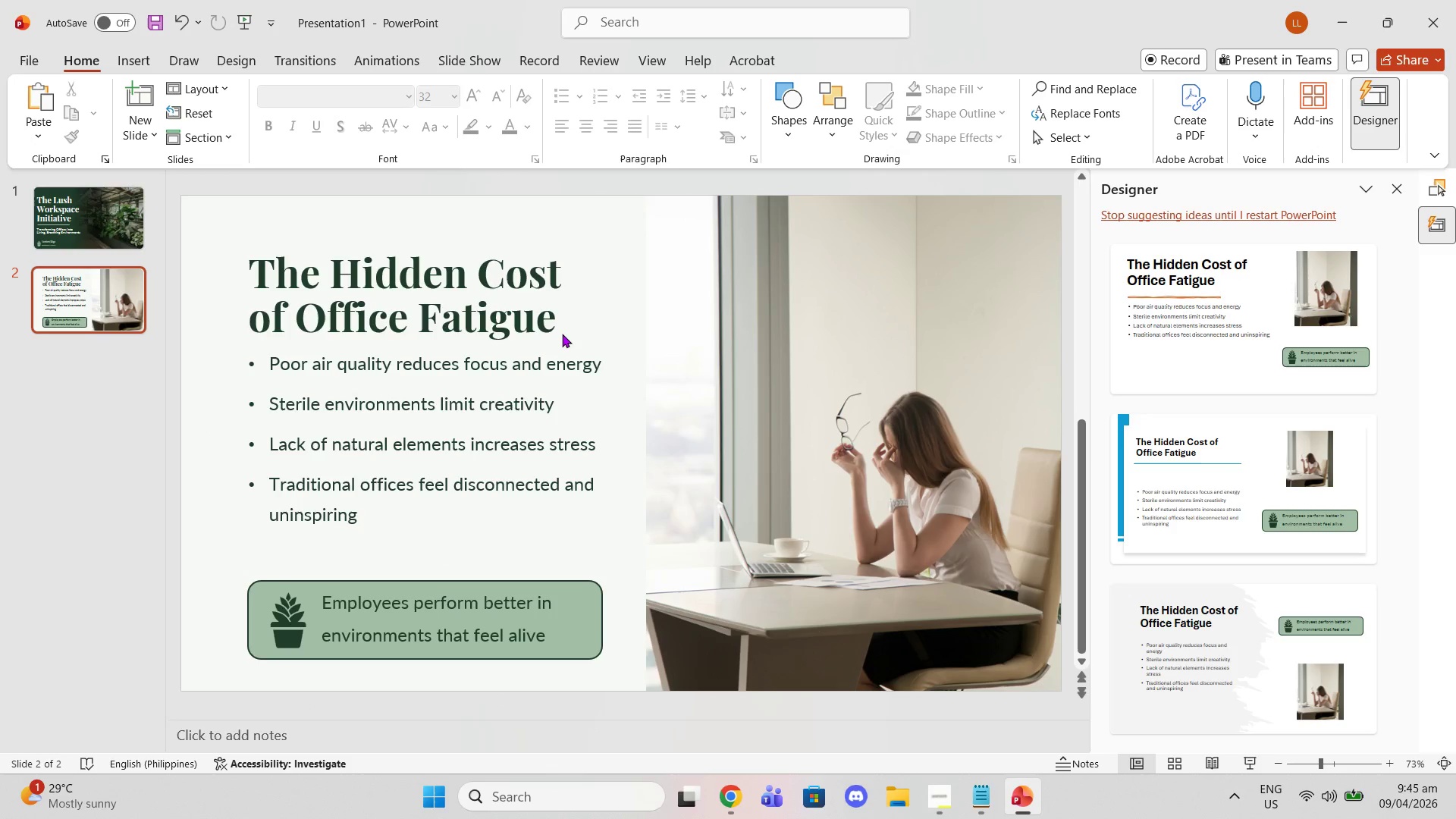 
double_click([617, 311])
 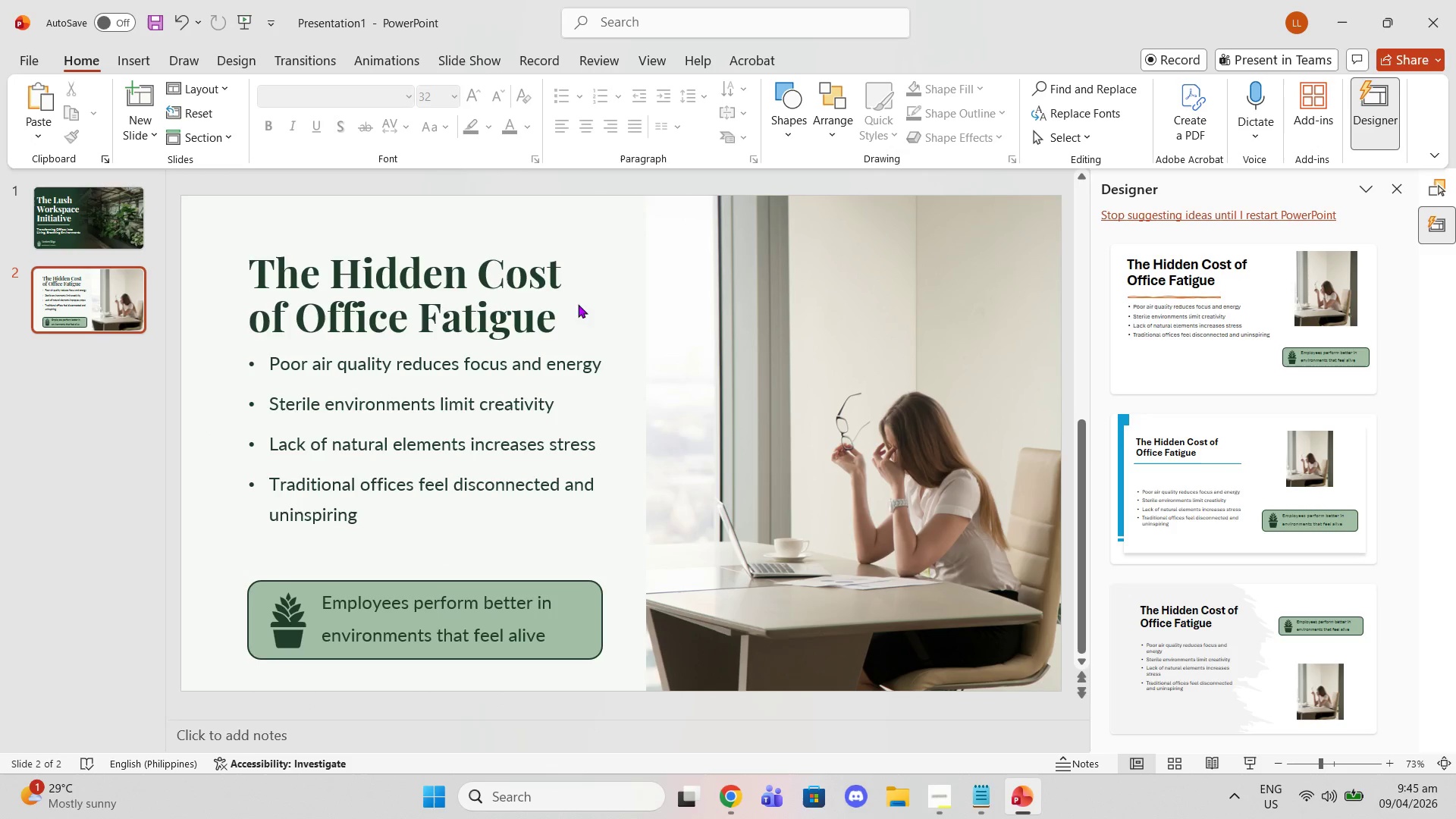 
left_click([118, 207])
 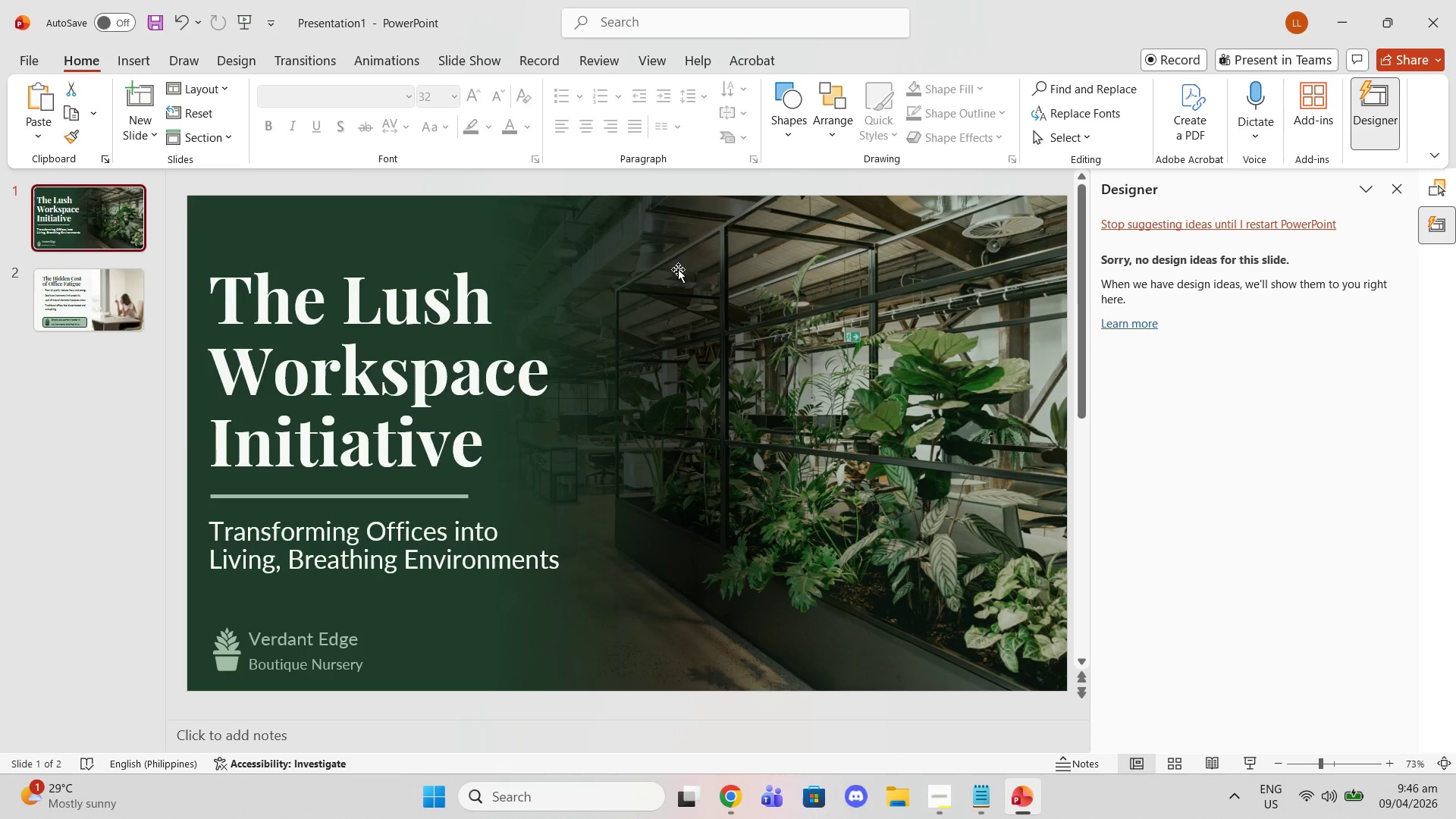 
left_click([536, 257])
 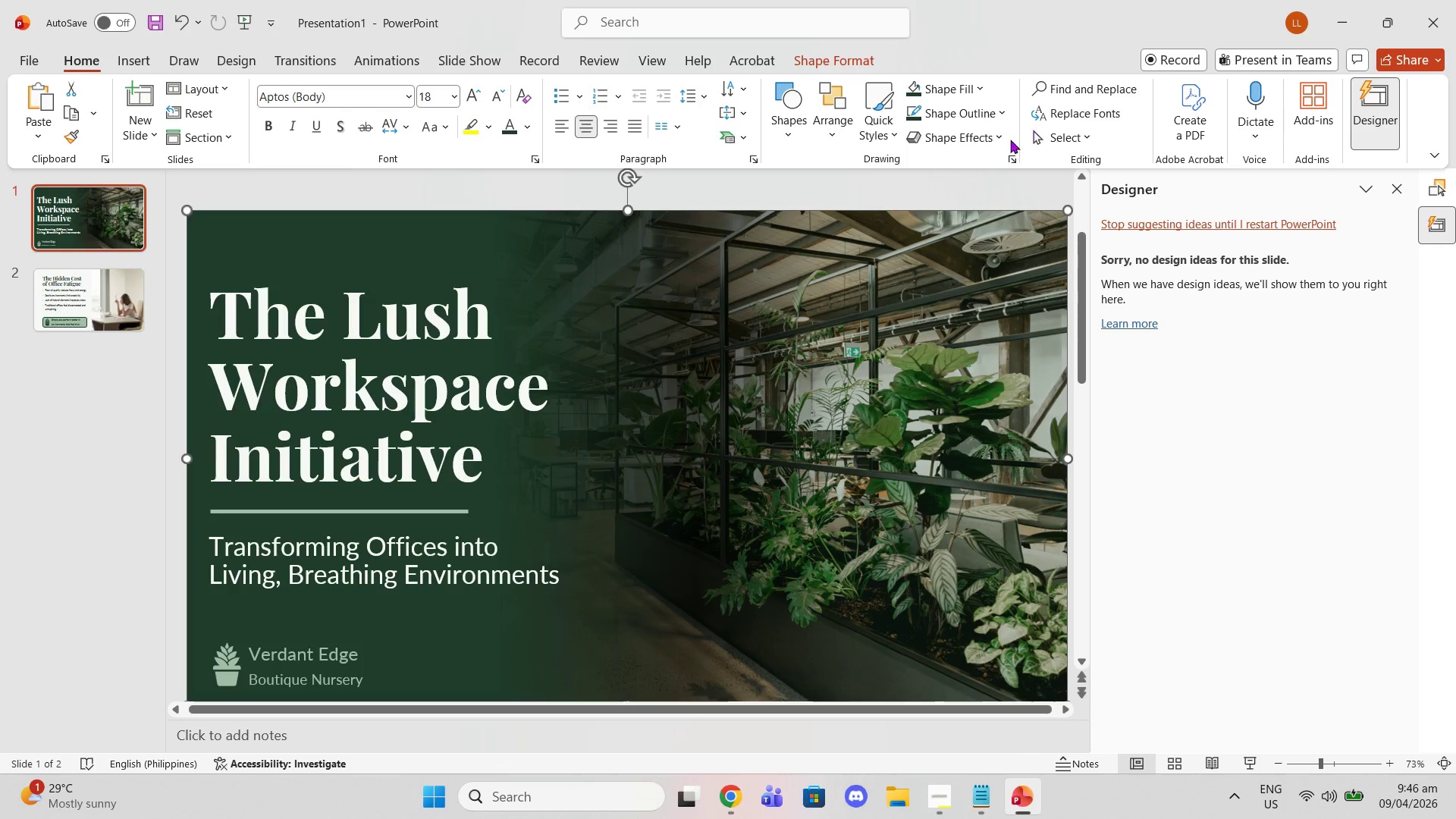 
left_click([978, 132])
 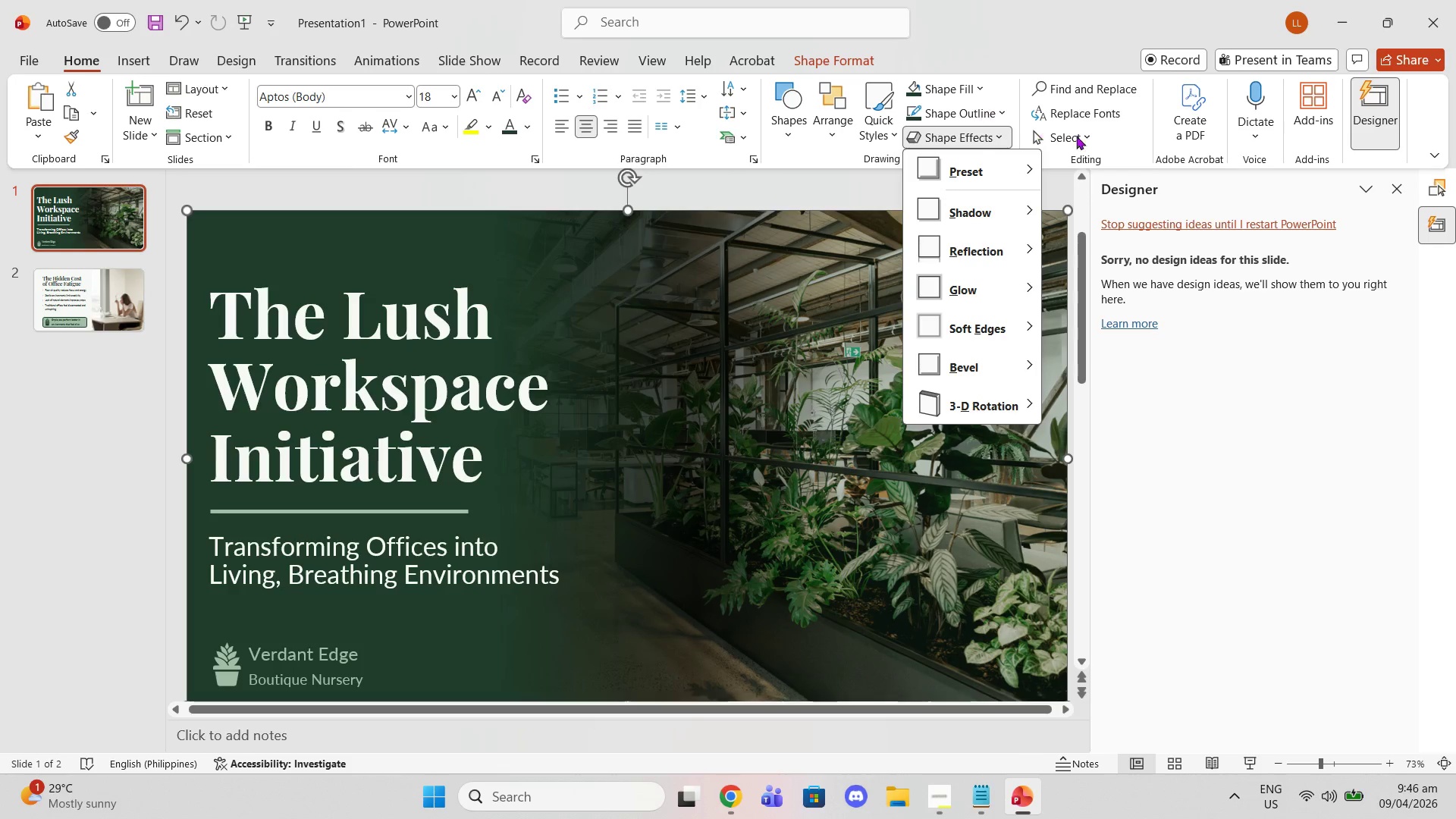 
left_click([1084, 138])
 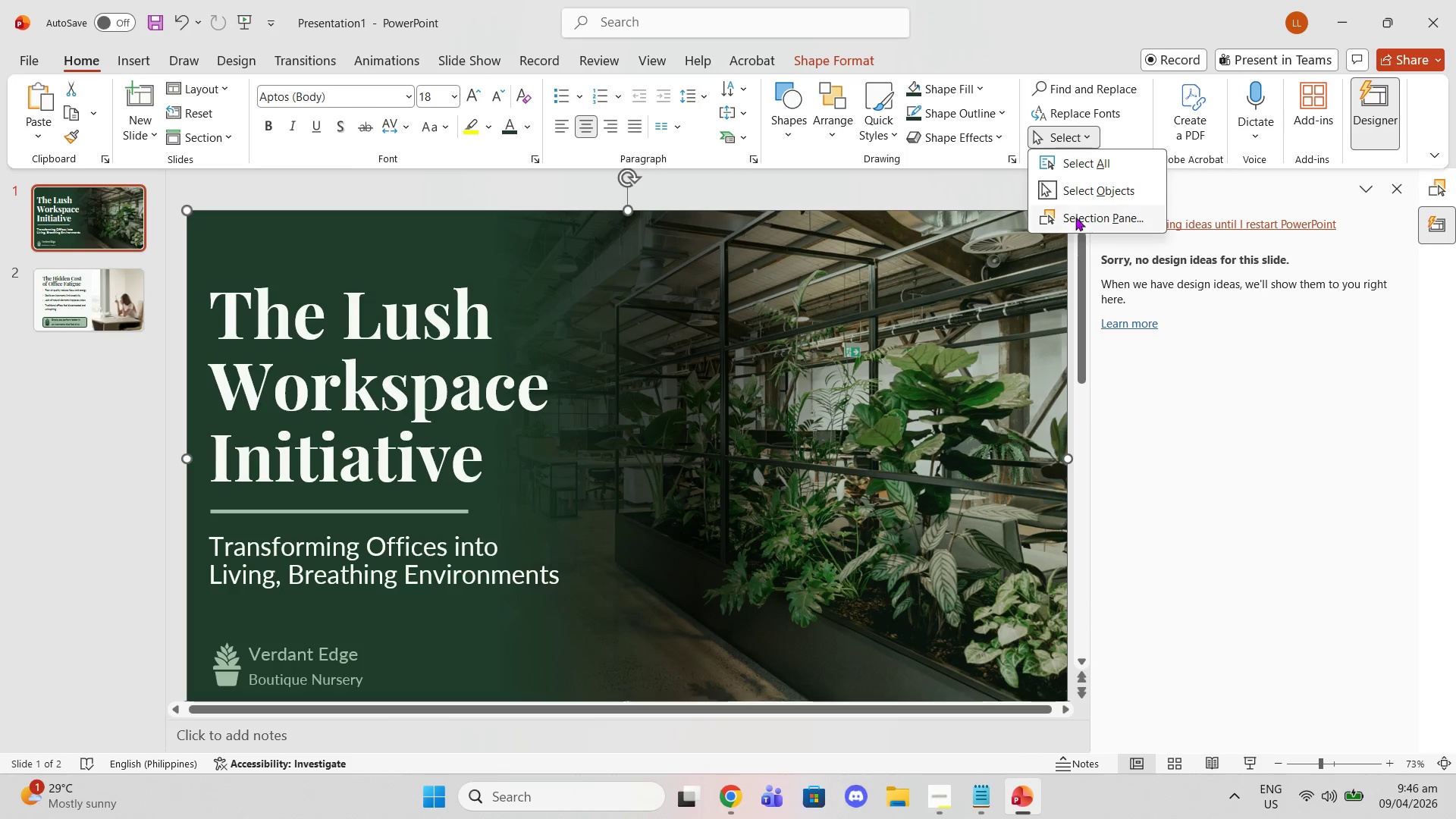 
left_click([1075, 214])
 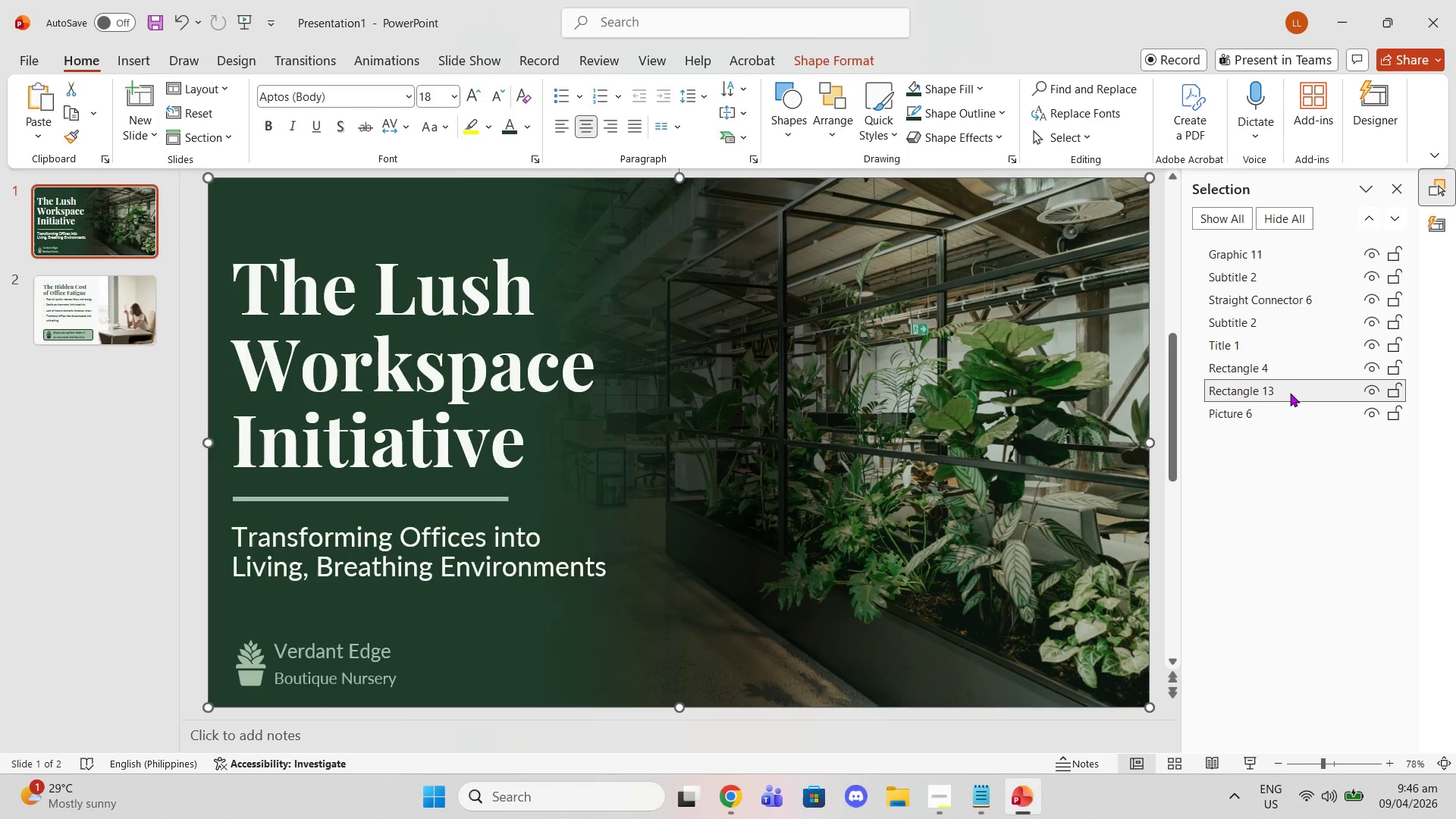 
left_click([1284, 391])
 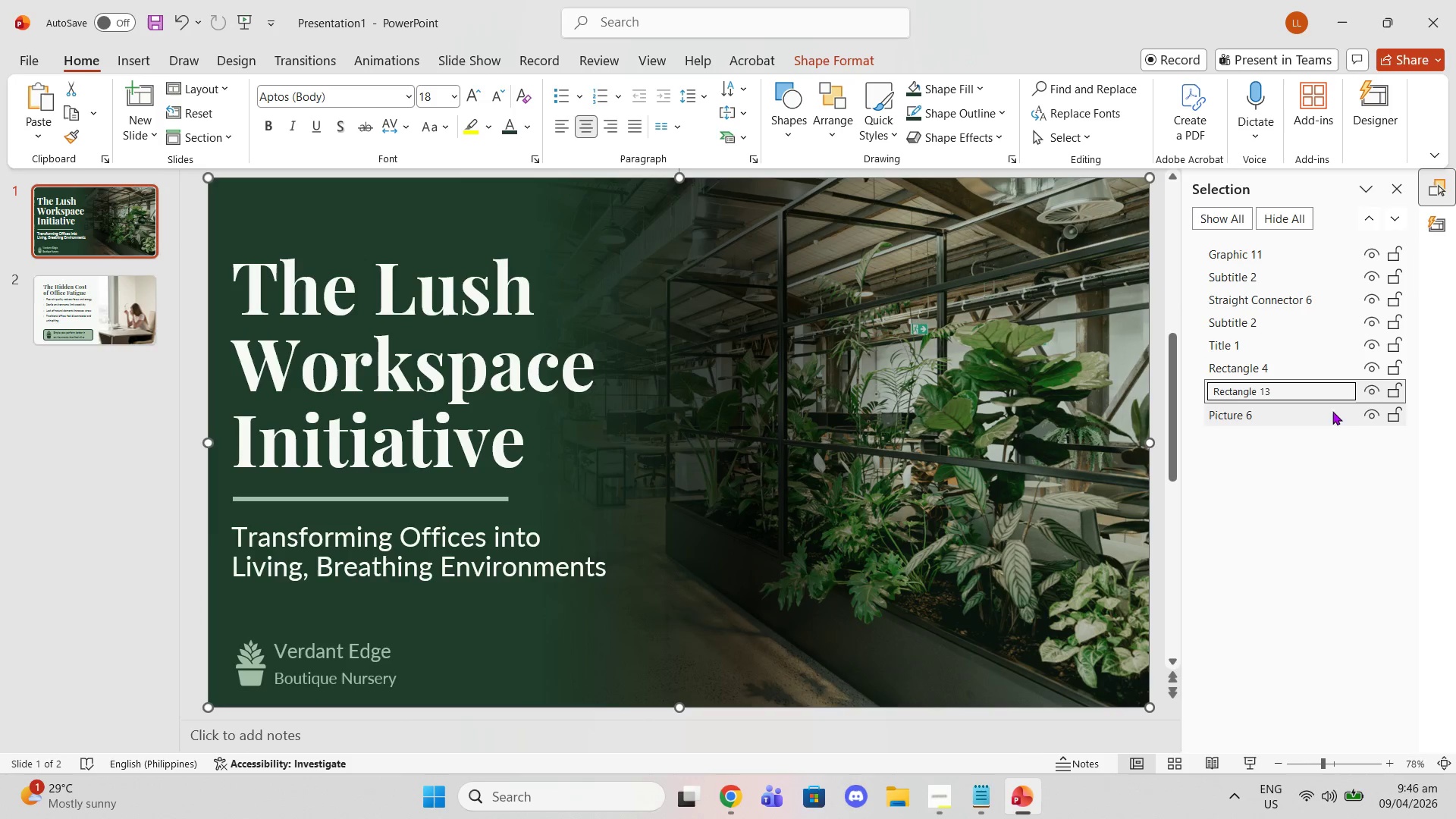 
left_click([1363, 387])
 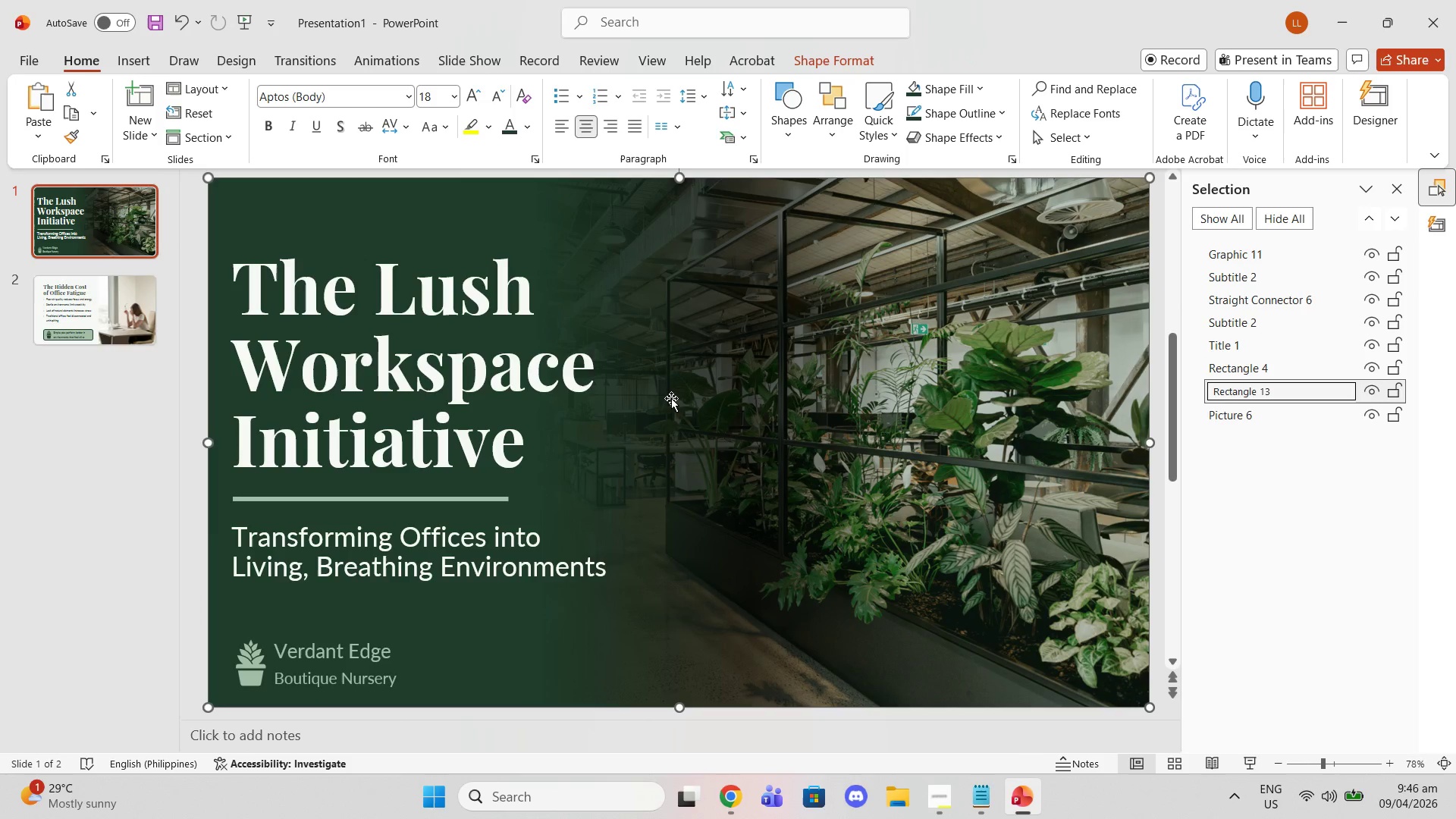 
right_click([671, 398])
 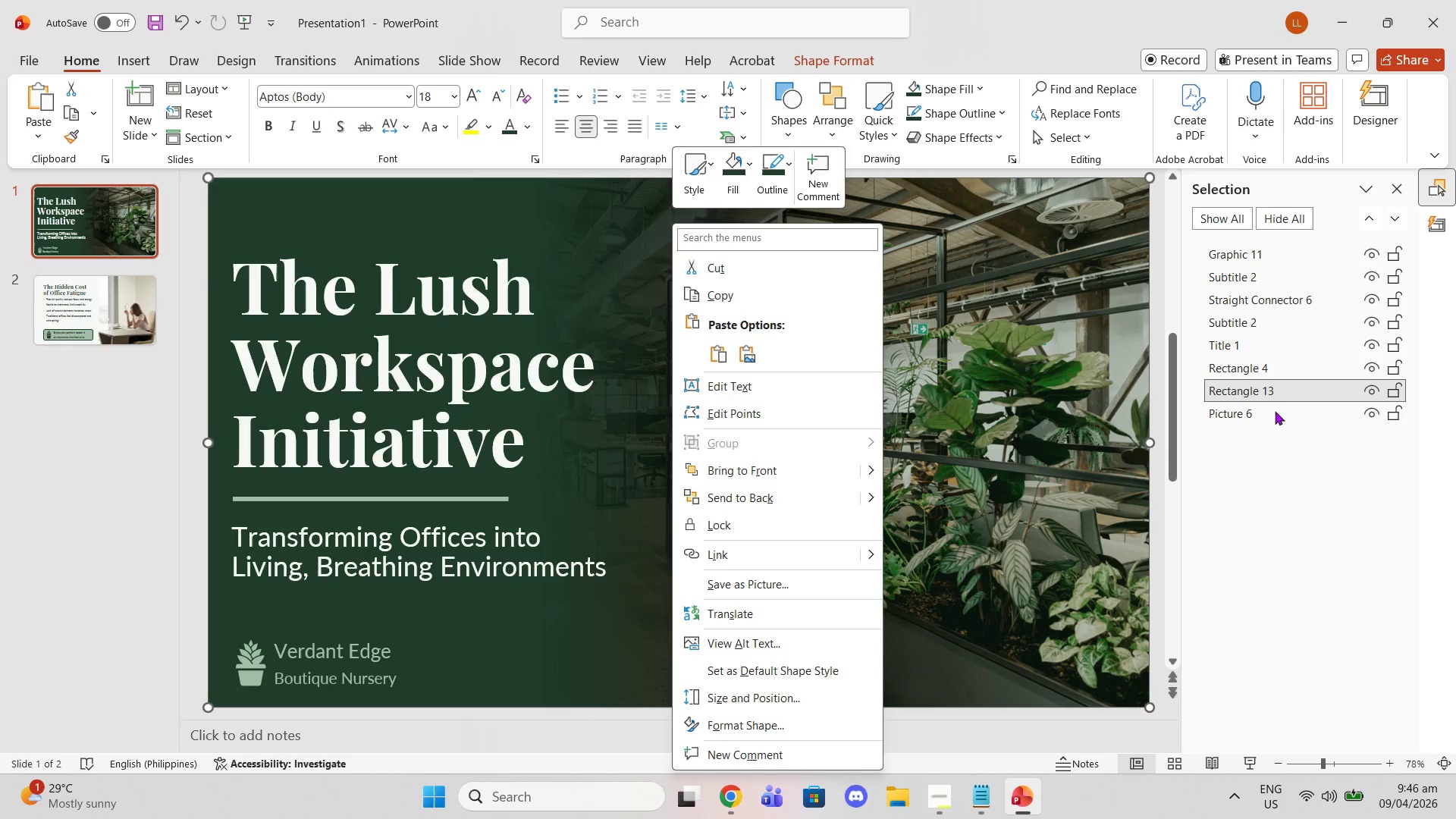 
left_click([1270, 398])
 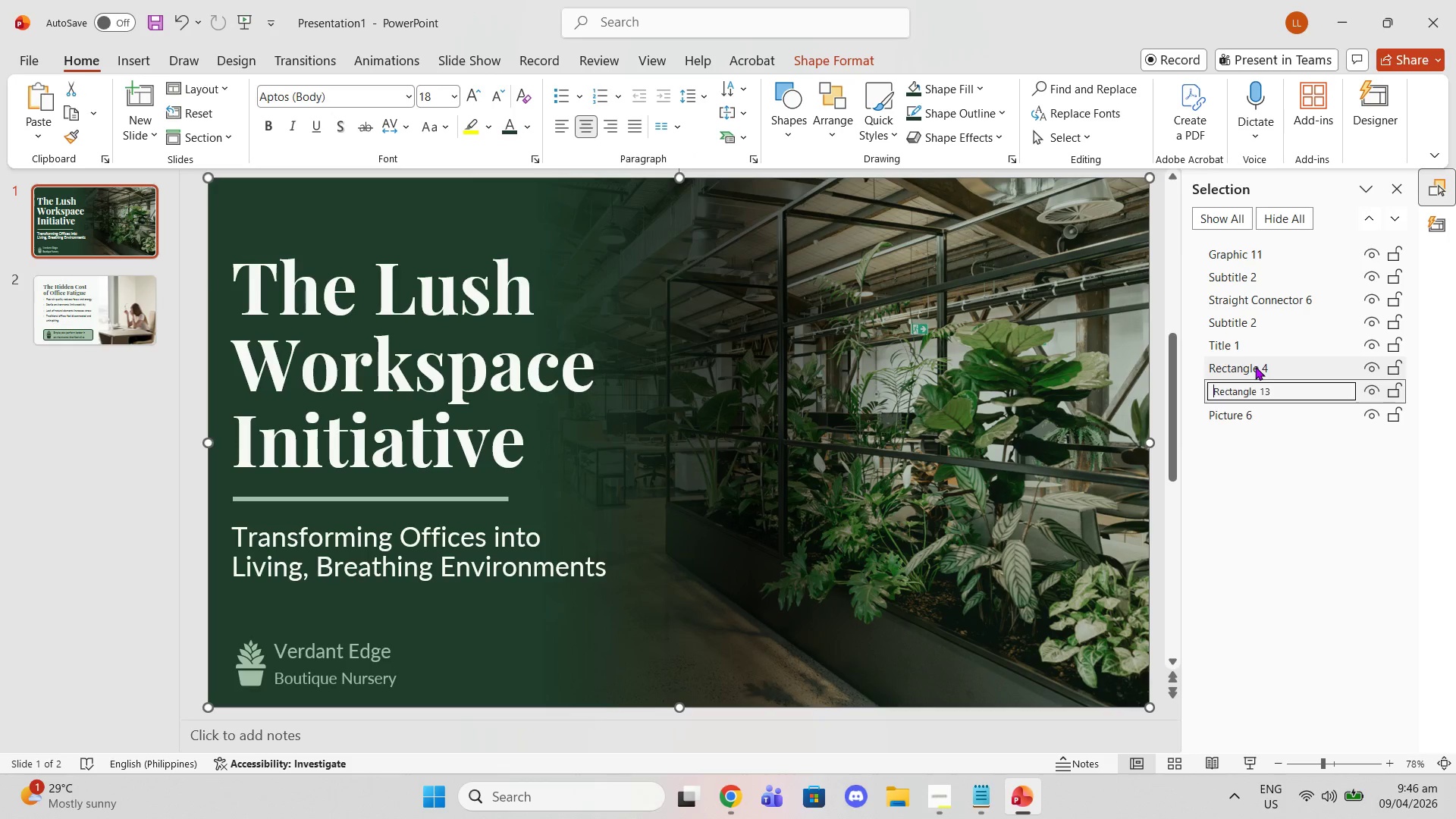 
left_click([1255, 366])
 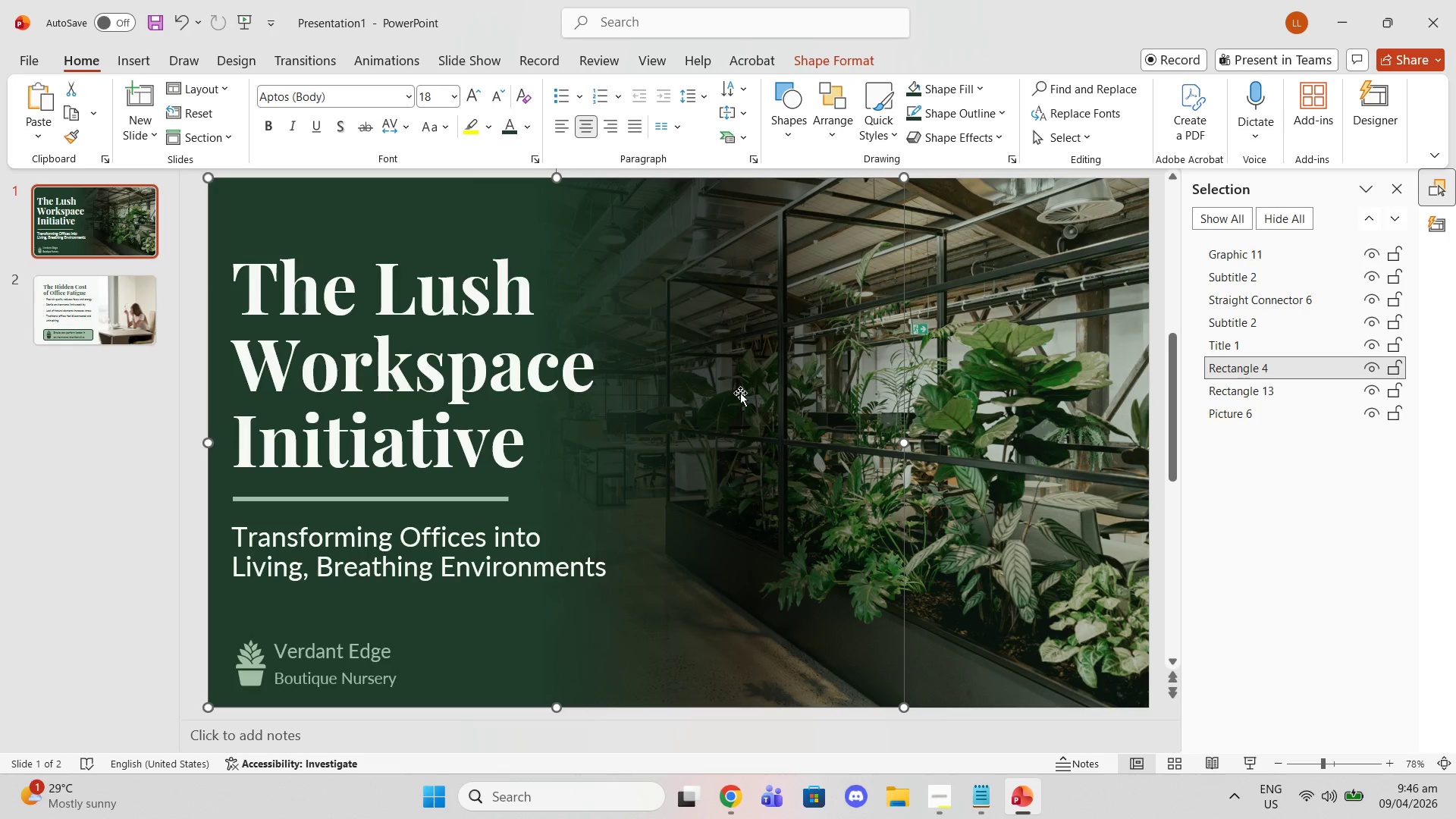 
right_click([749, 376])
 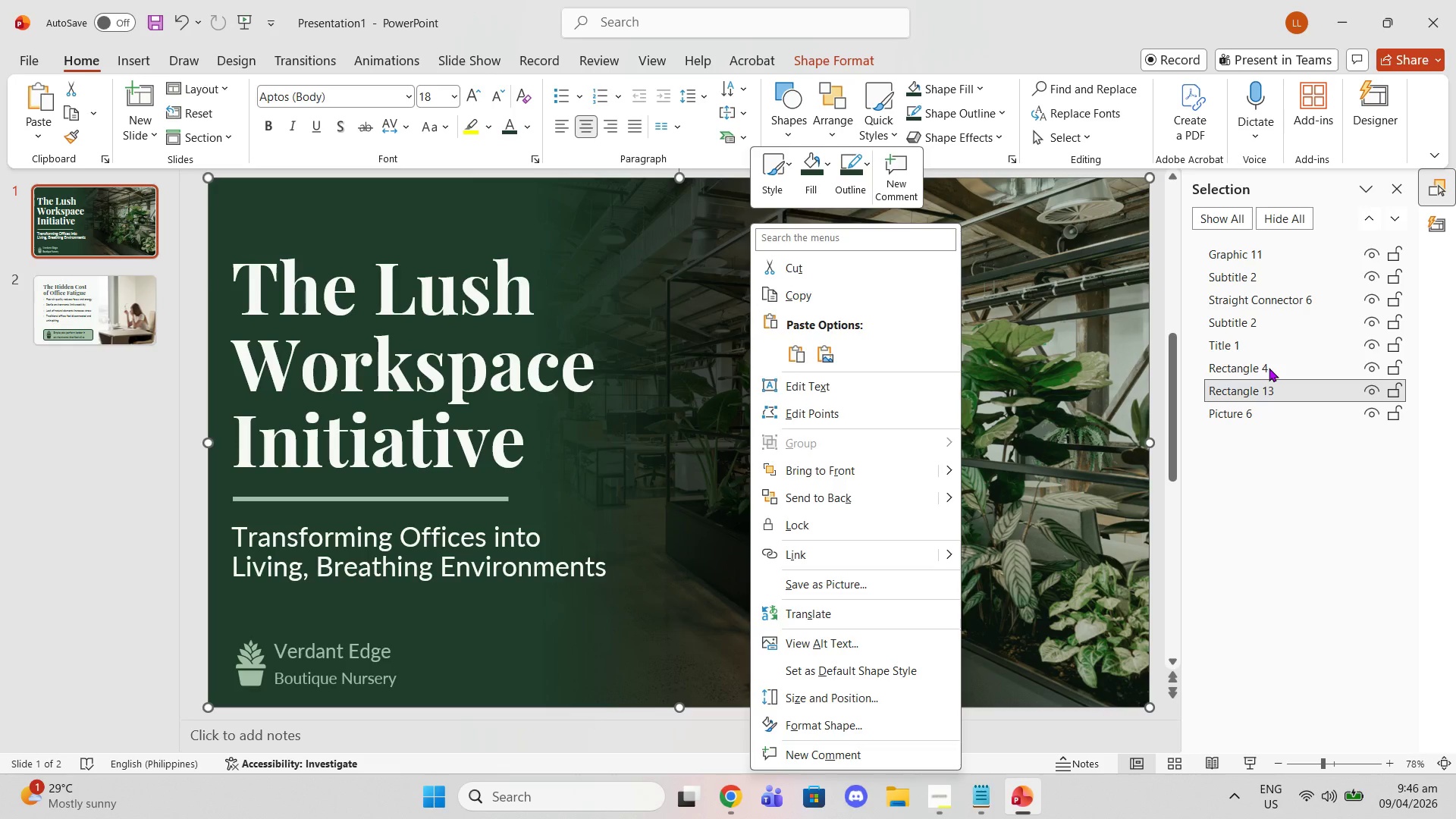 
left_click([1269, 368])
 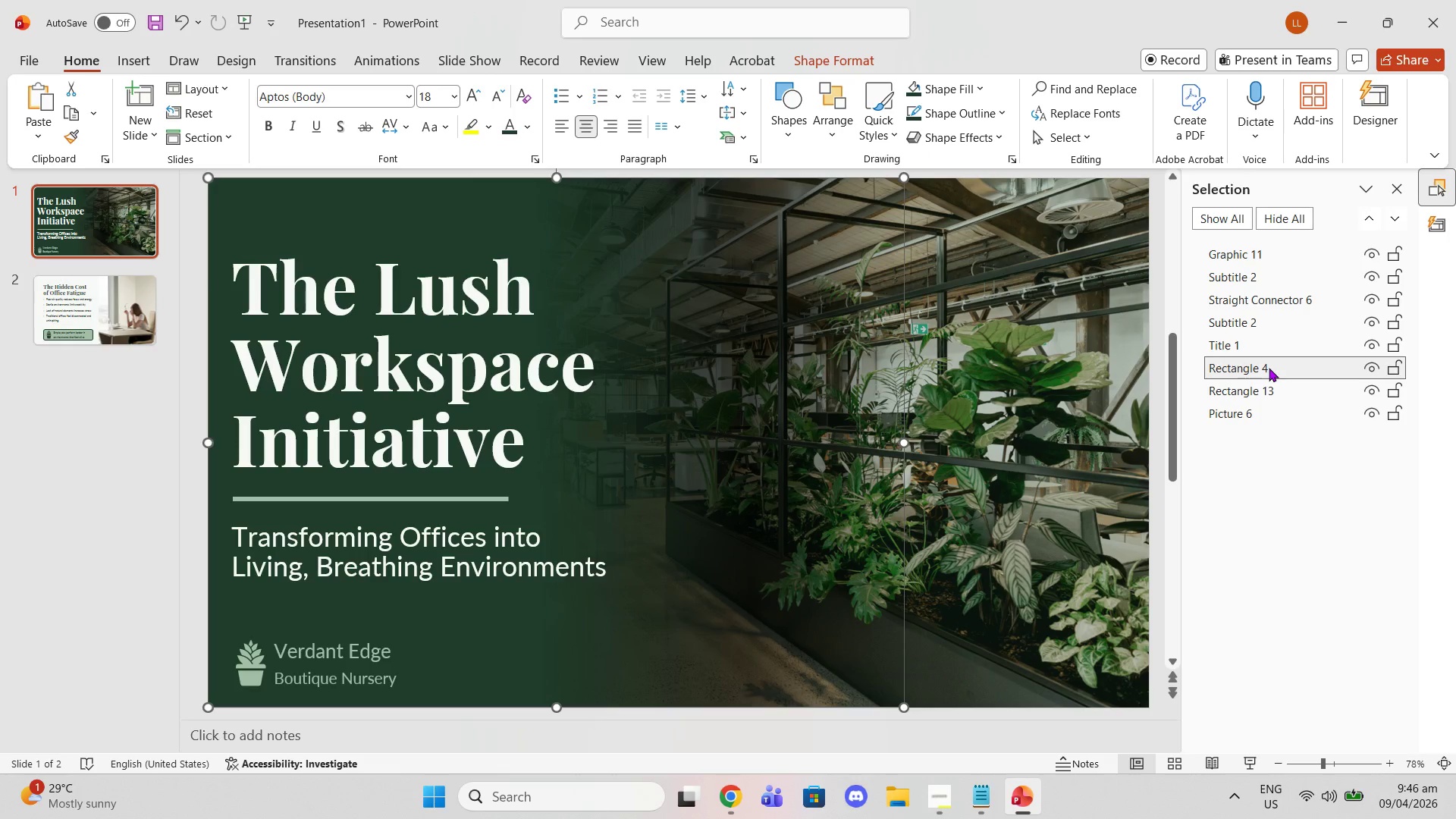 
key(Control+C)
 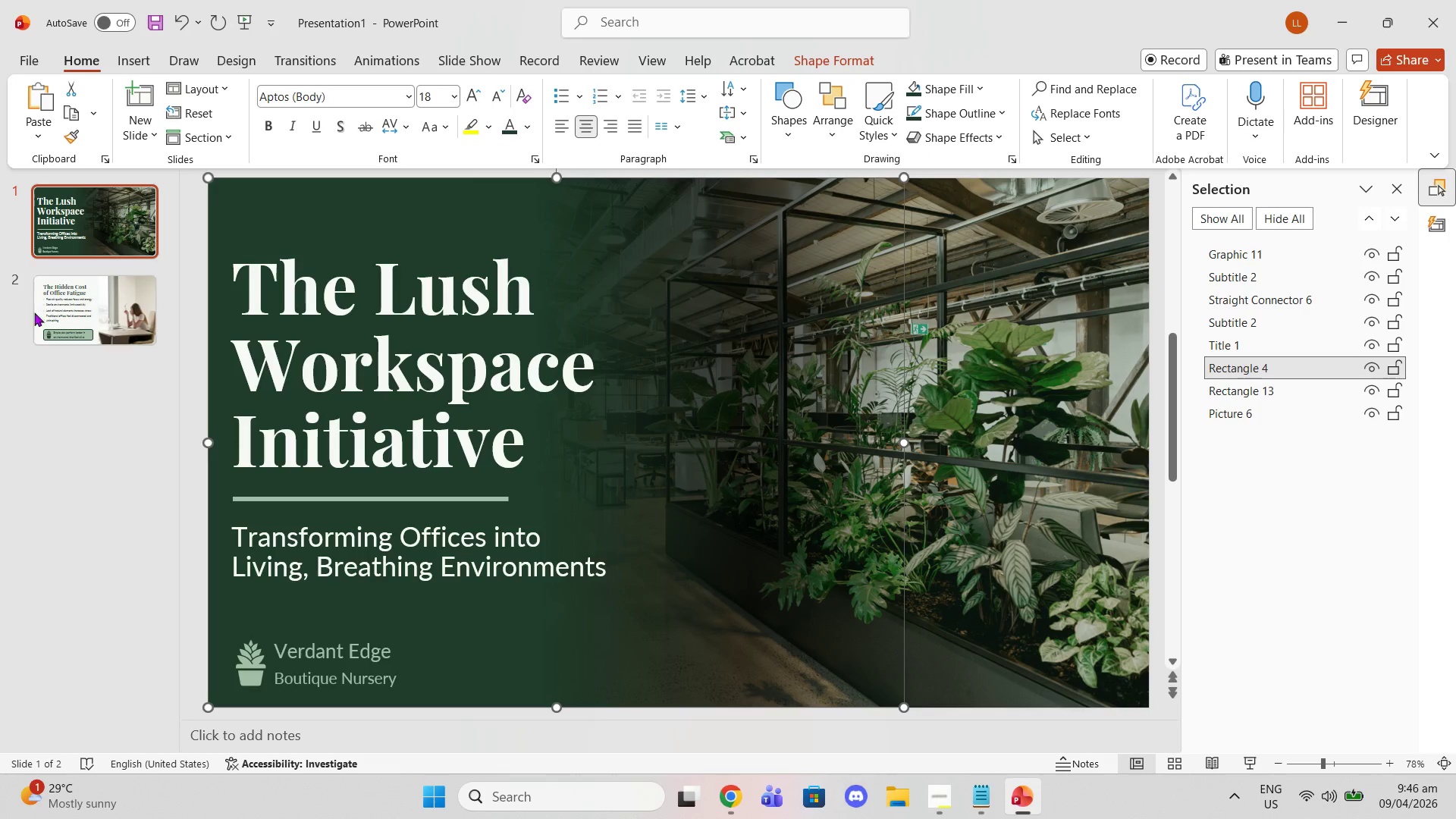 
left_click([78, 313])
 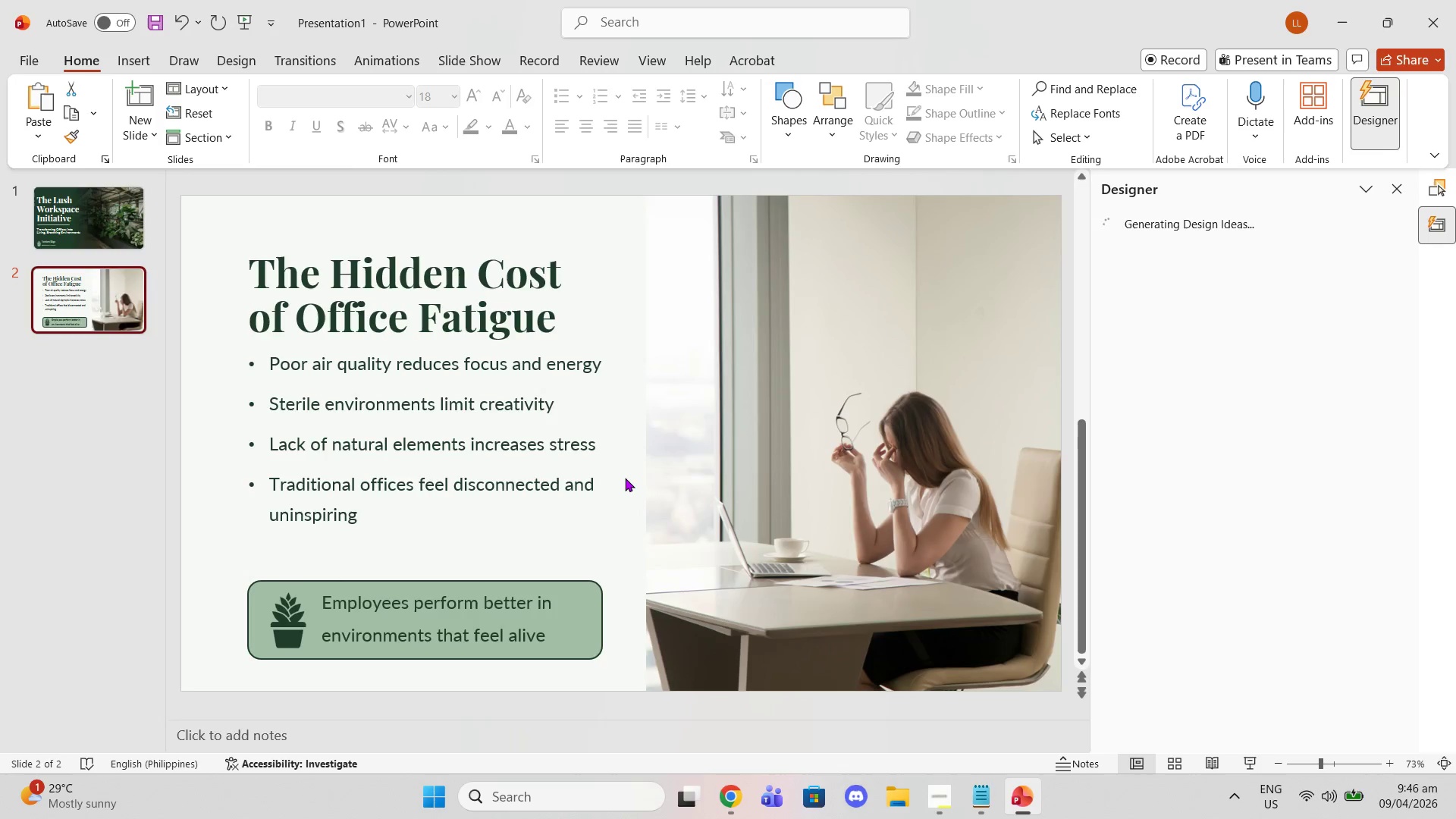 
left_click([633, 479])
 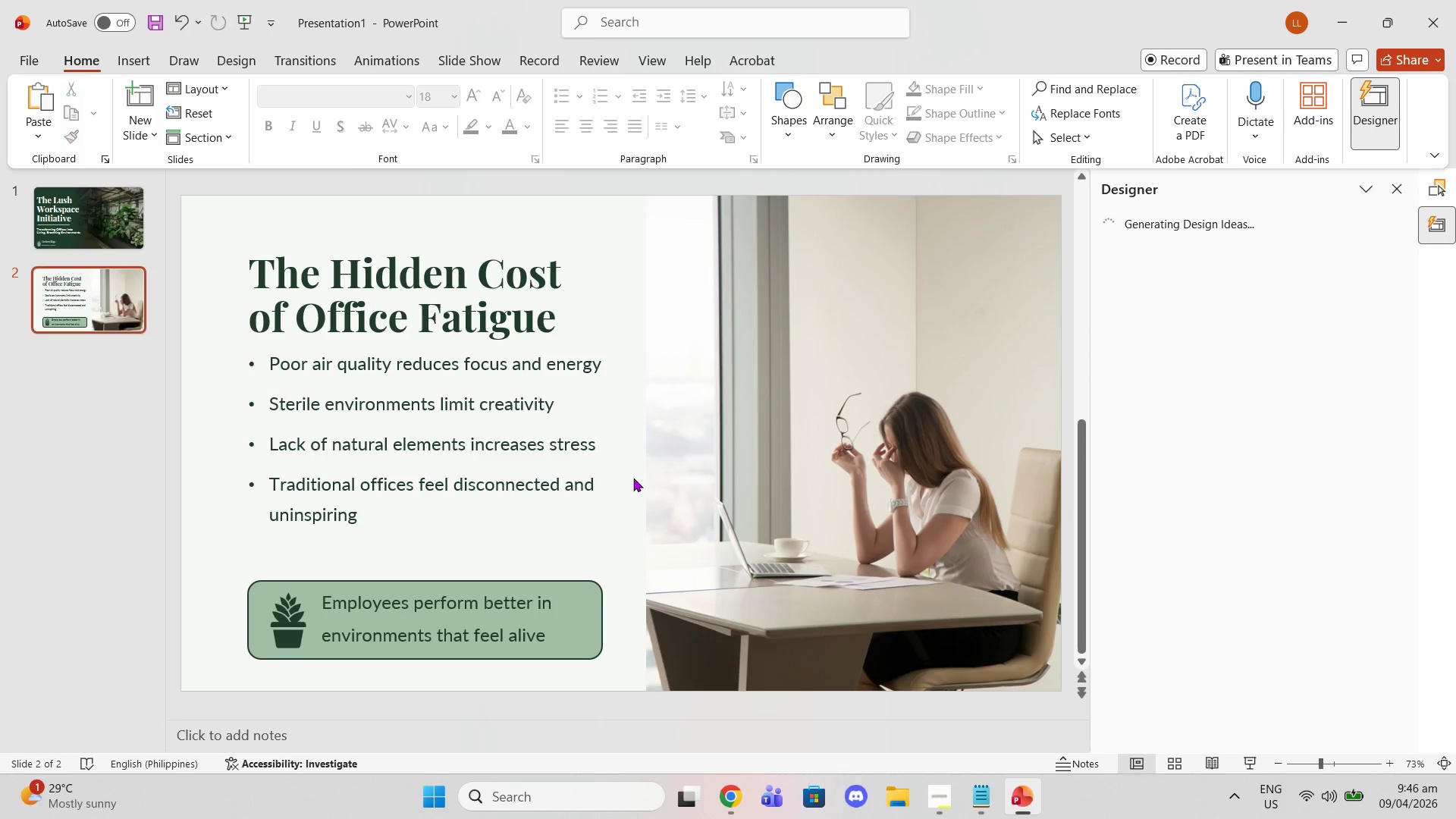 
key(Control+V)
 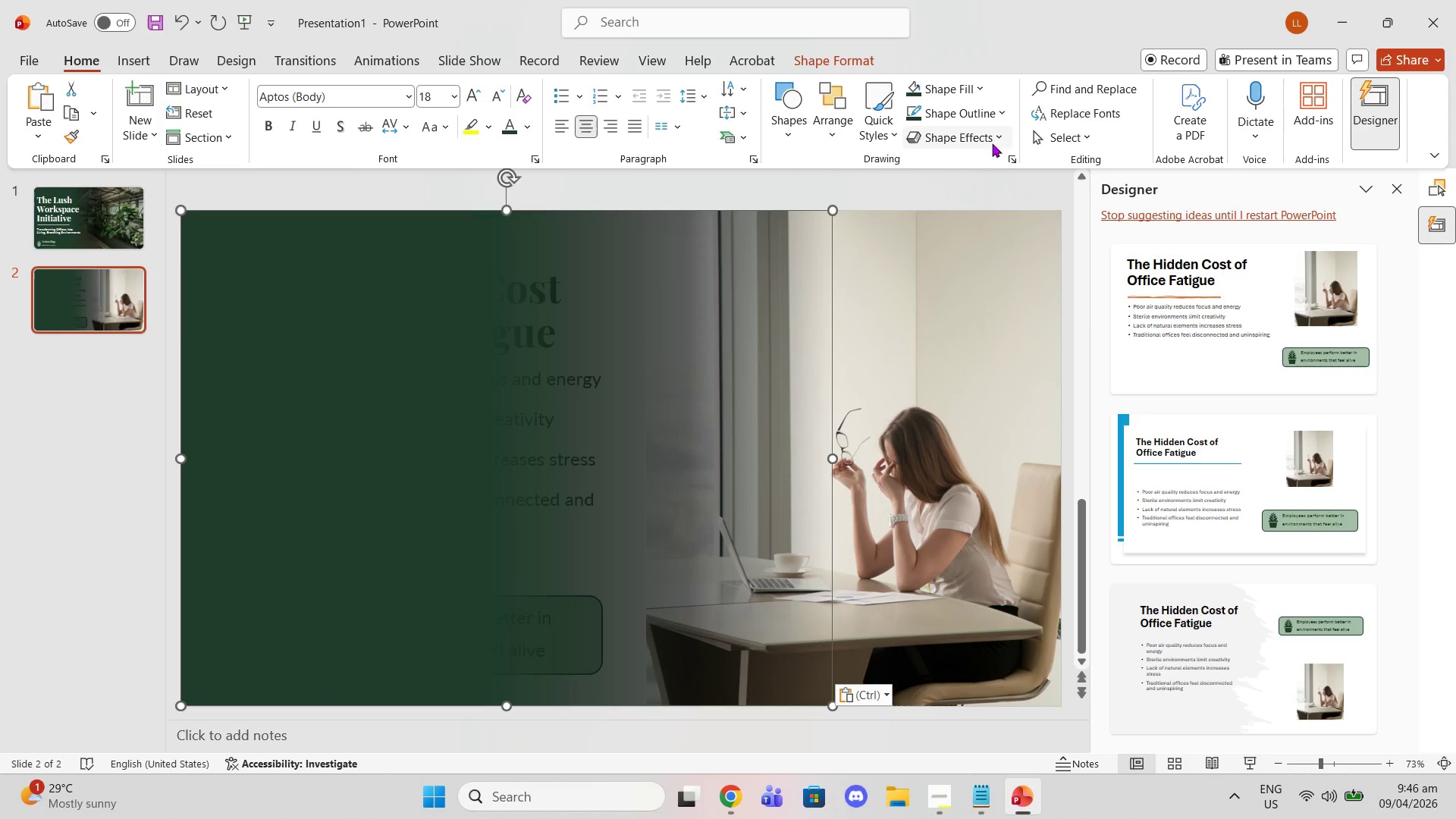 
left_click([1035, 138])
 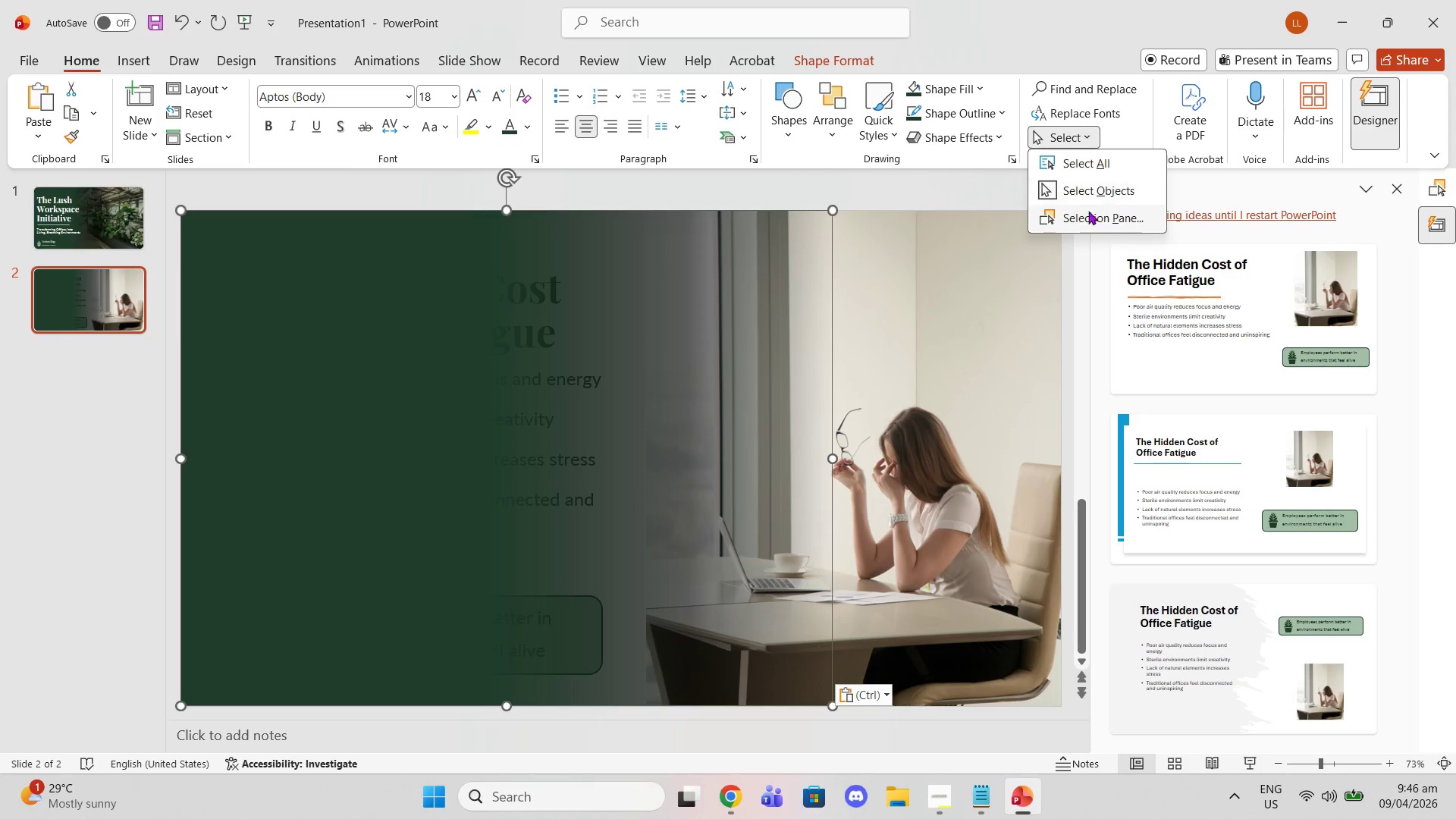 
left_click([1090, 218])
 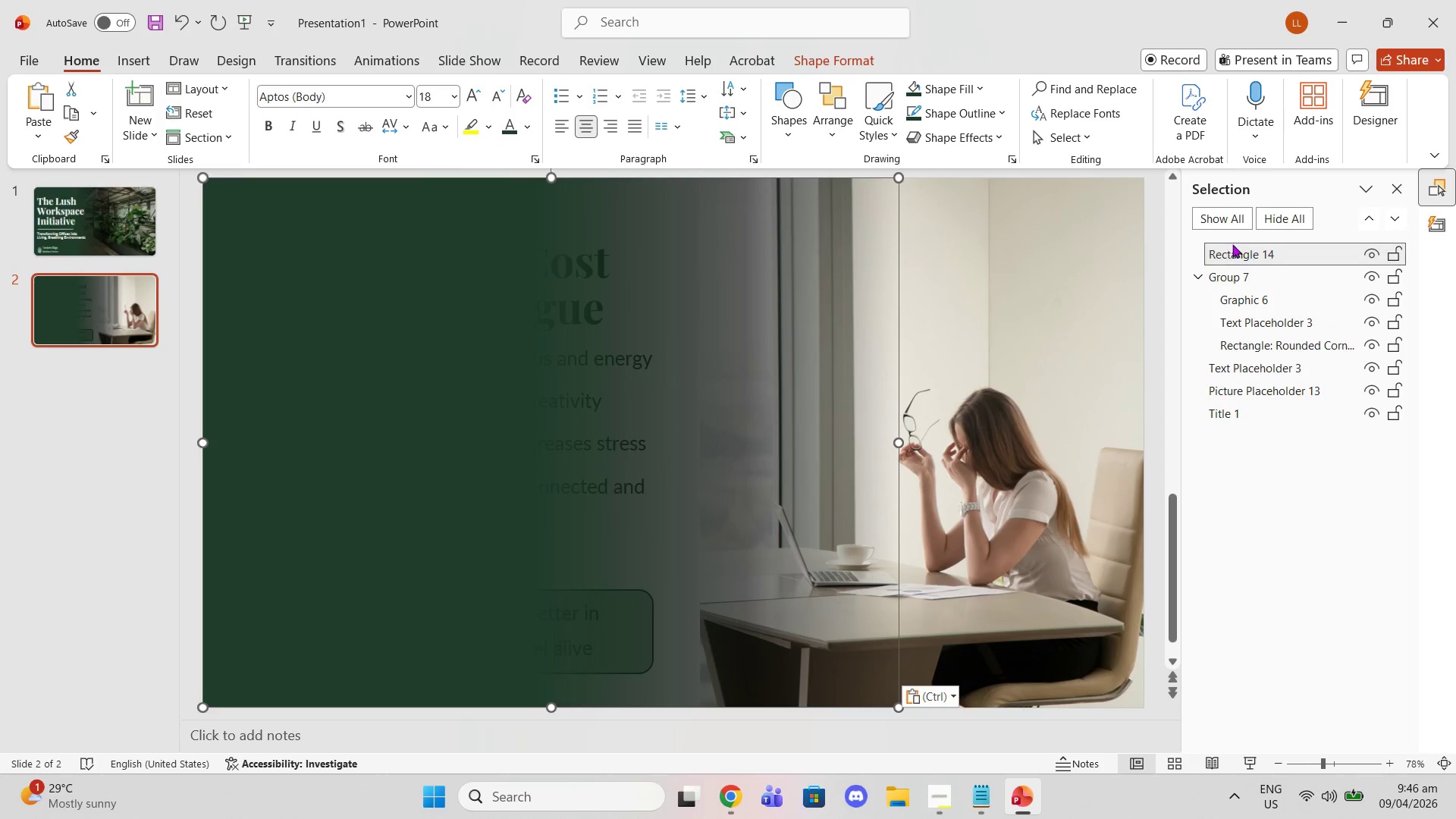 
left_click_drag(start_coordinate=[1232, 244], to_coordinate=[1235, 390])
 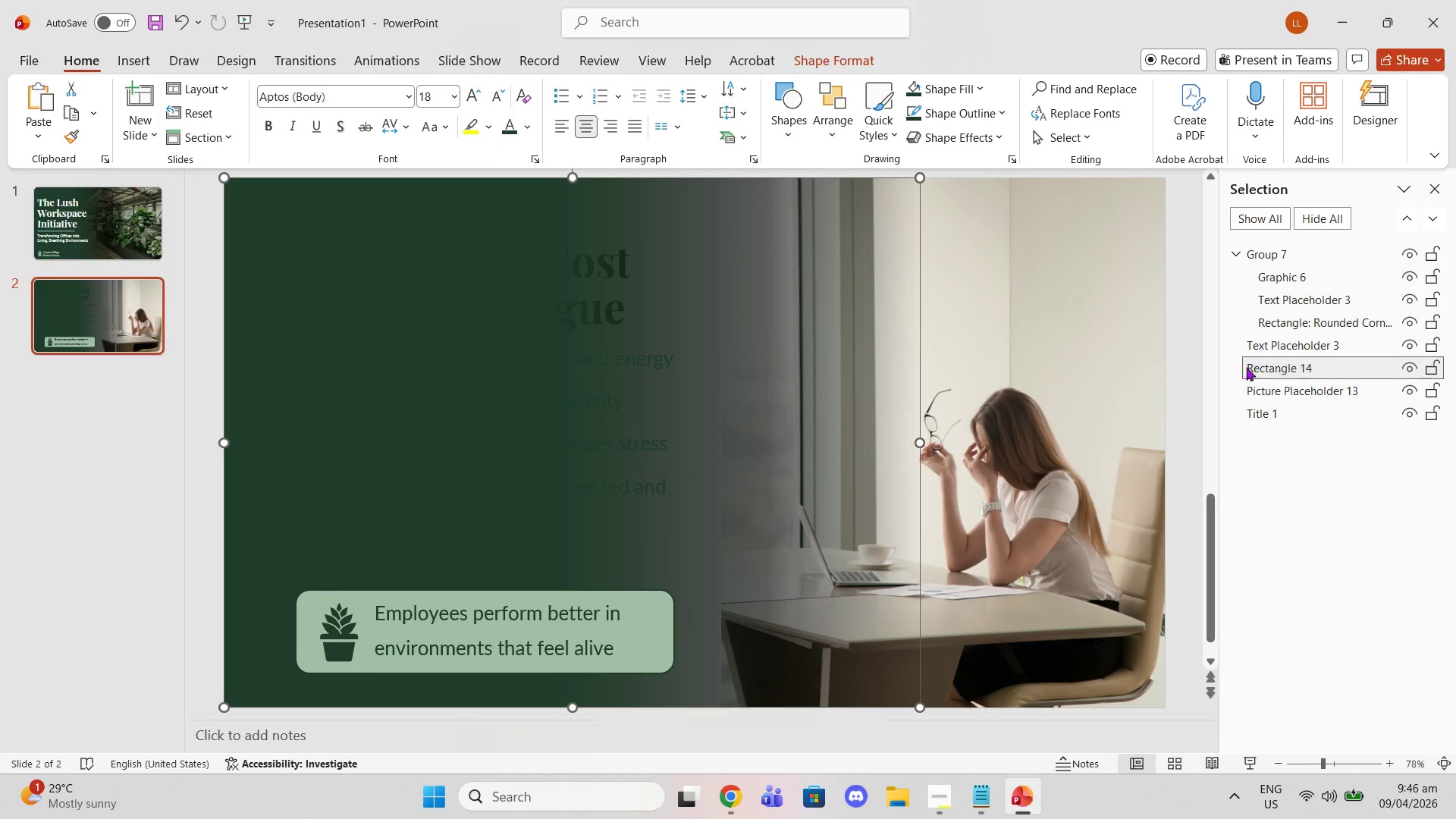 
left_click_drag(start_coordinate=[1259, 366], to_coordinate=[1269, 420])
 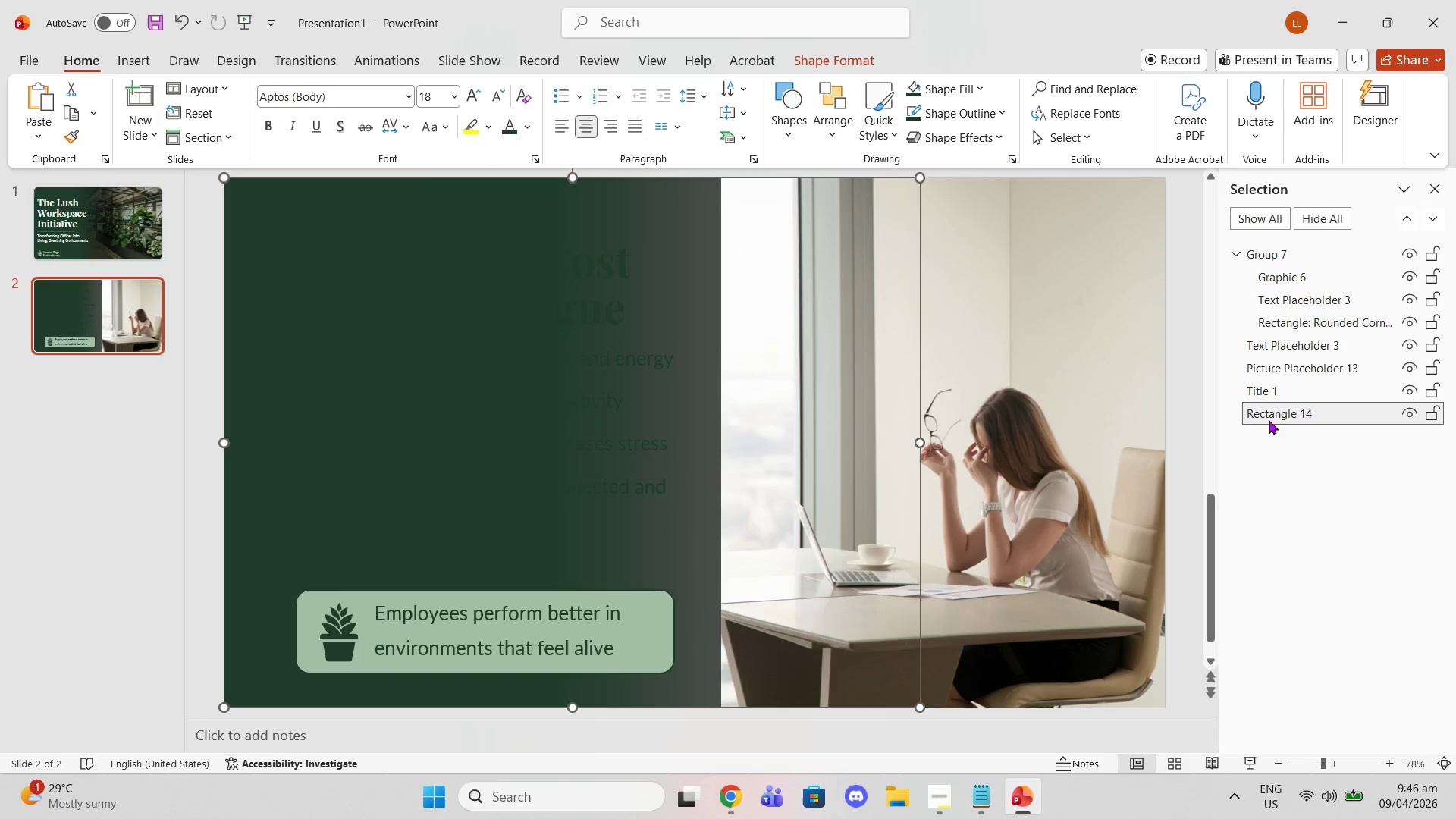 
left_click_drag(start_coordinate=[1269, 420], to_coordinate=[1262, 388])
 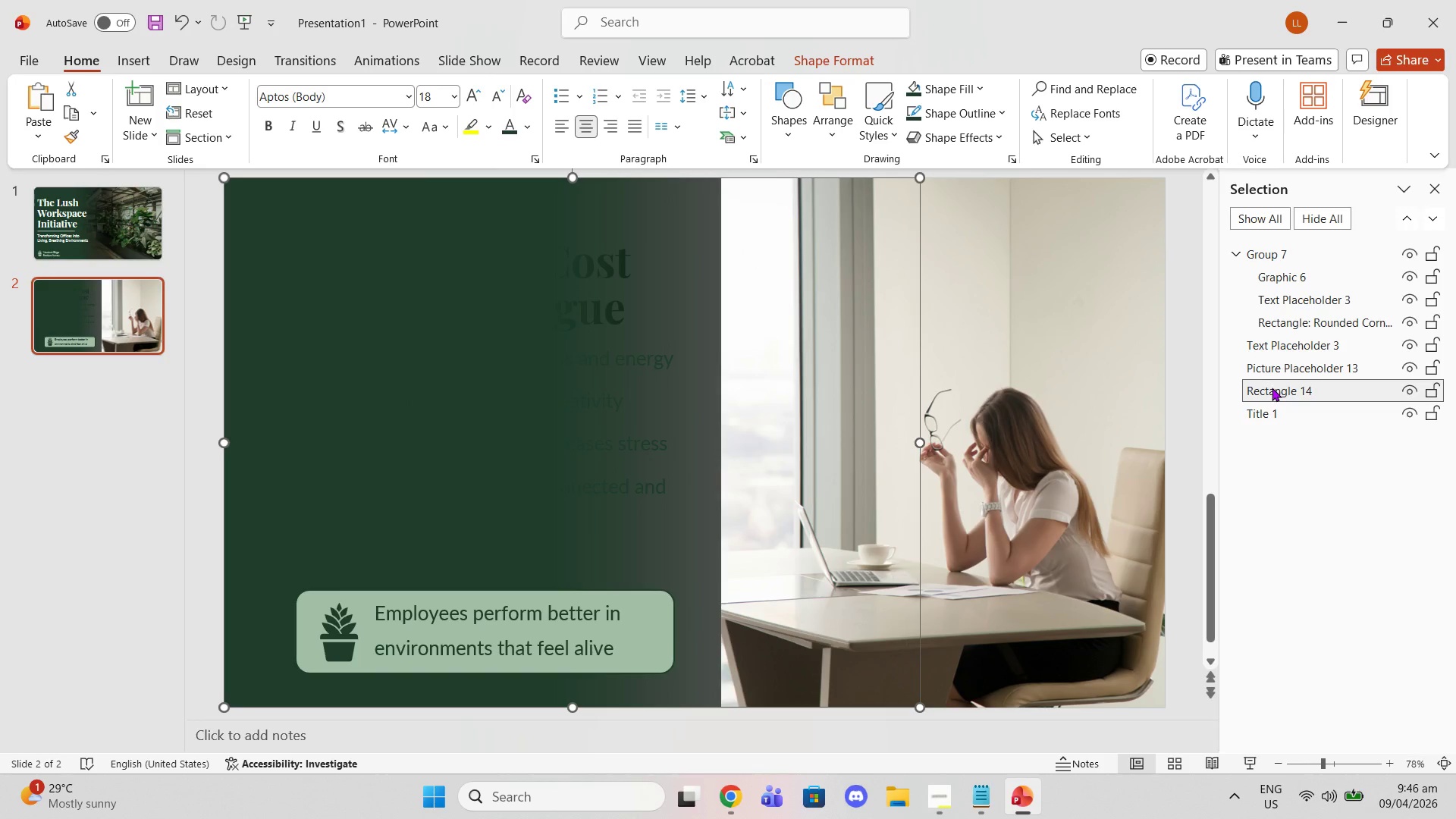 
left_click_drag(start_coordinate=[1272, 388], to_coordinate=[1265, 364])
 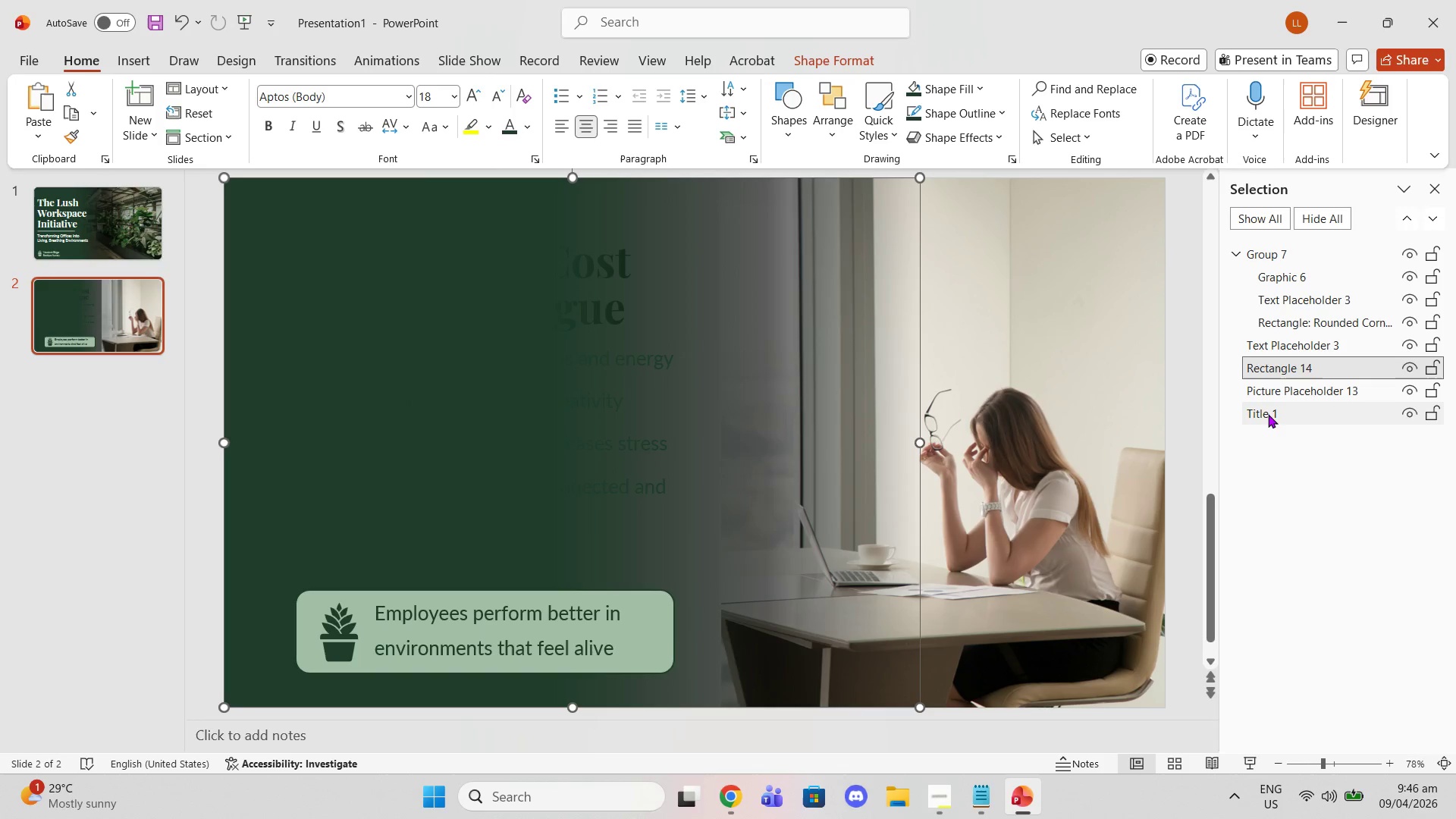 
left_click_drag(start_coordinate=[1268, 414], to_coordinate=[1267, 350])
 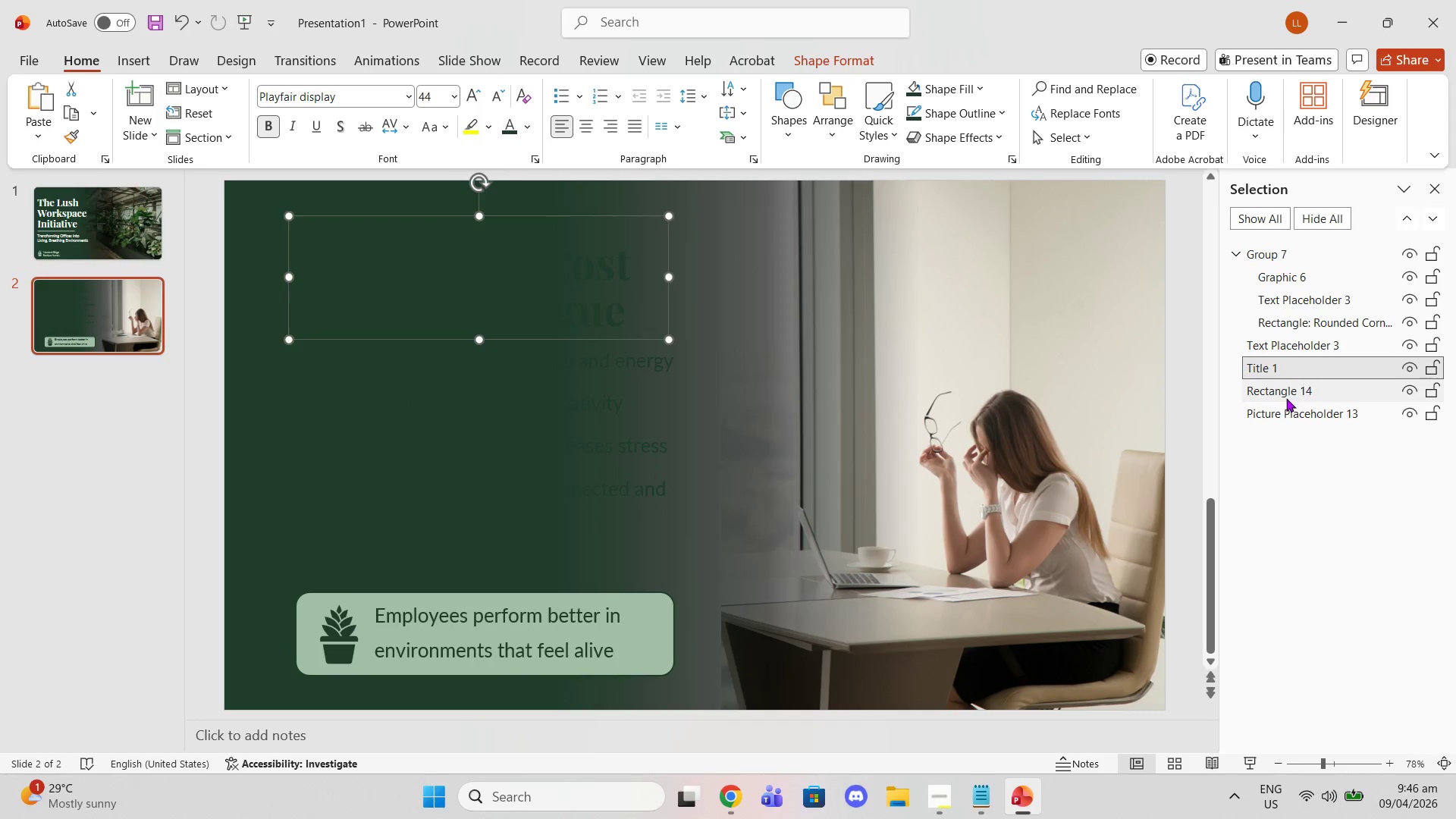 
left_click([1286, 398])
 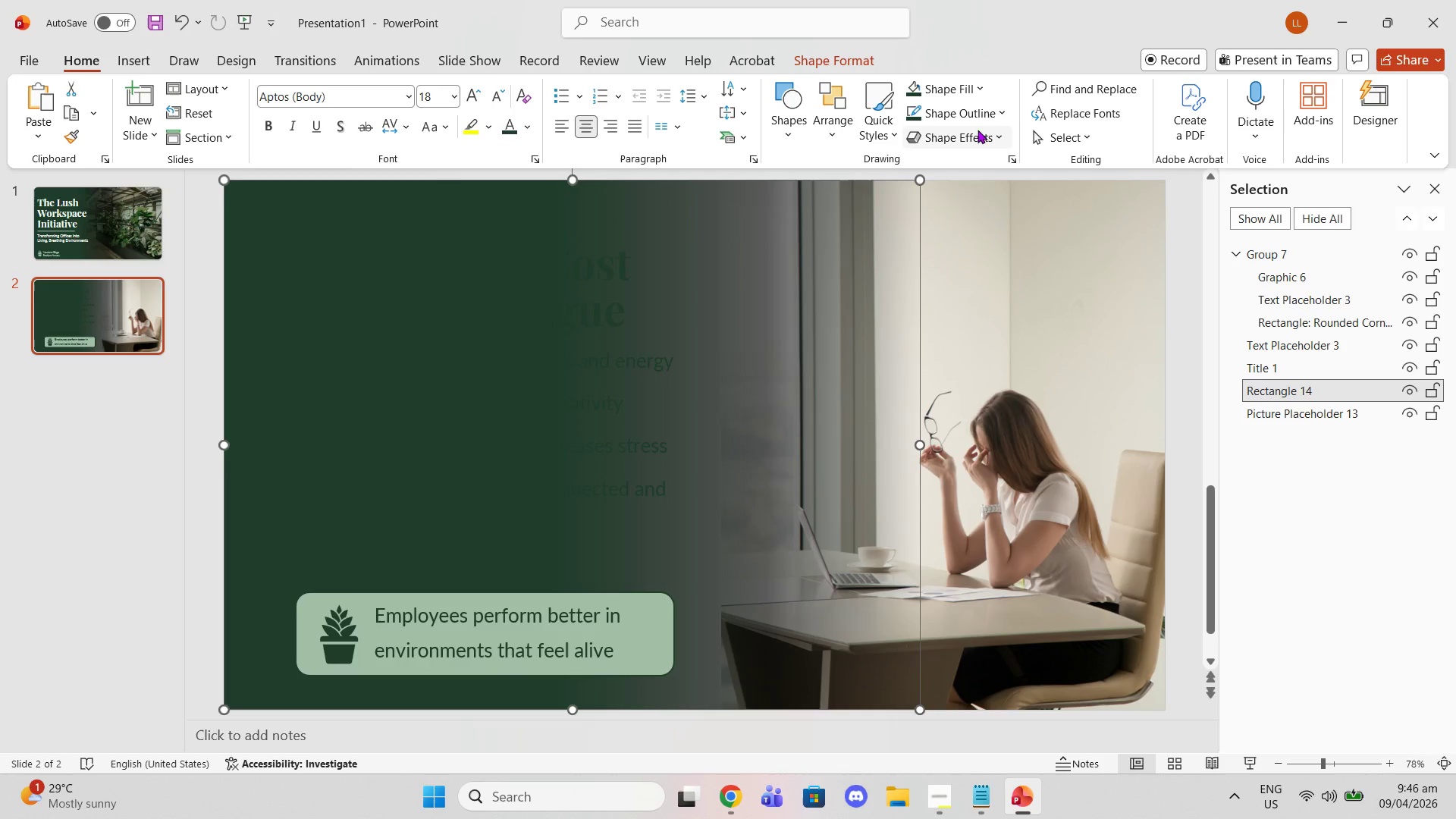 
left_click([959, 93])
 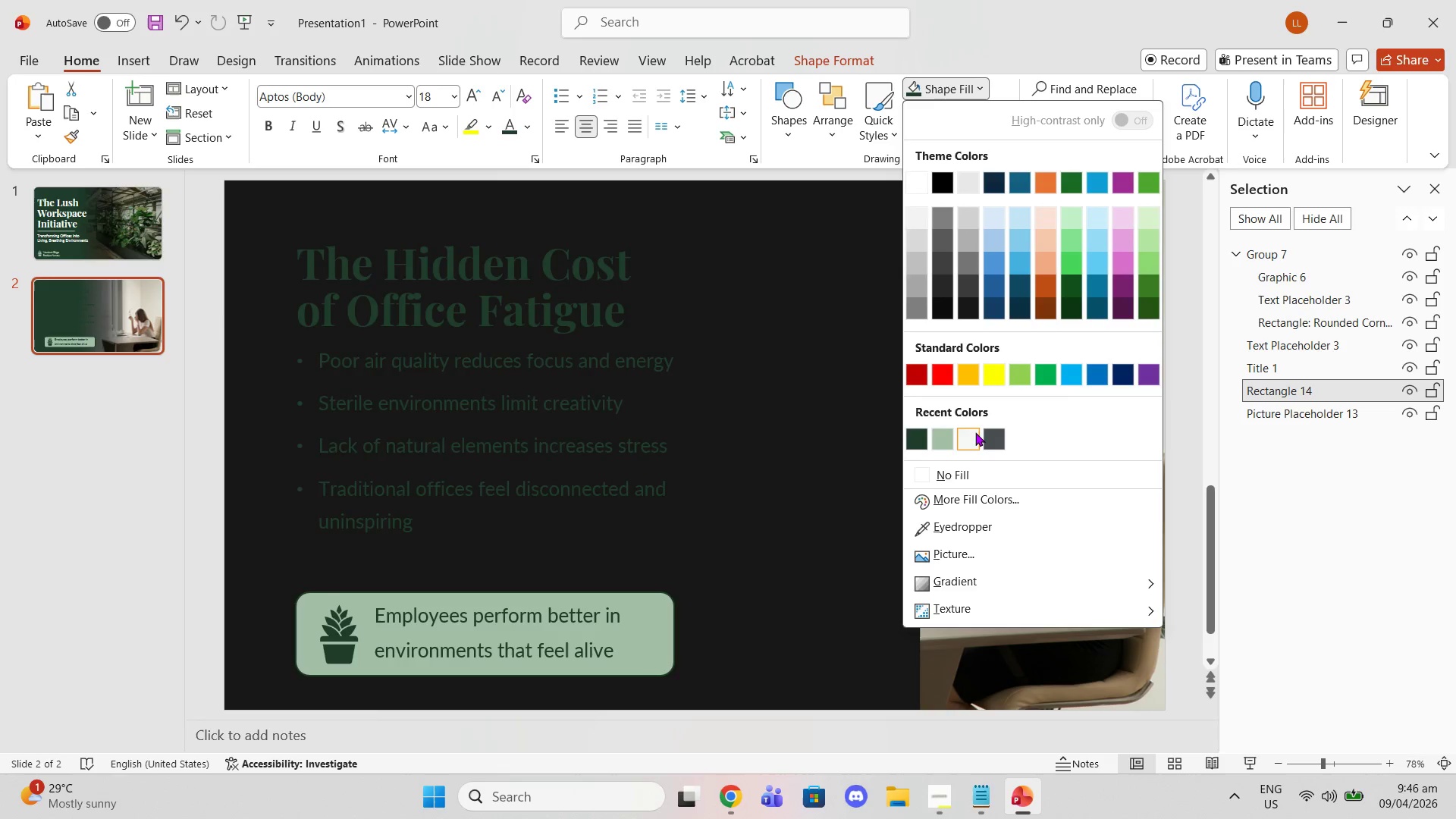 
left_click([974, 435])
 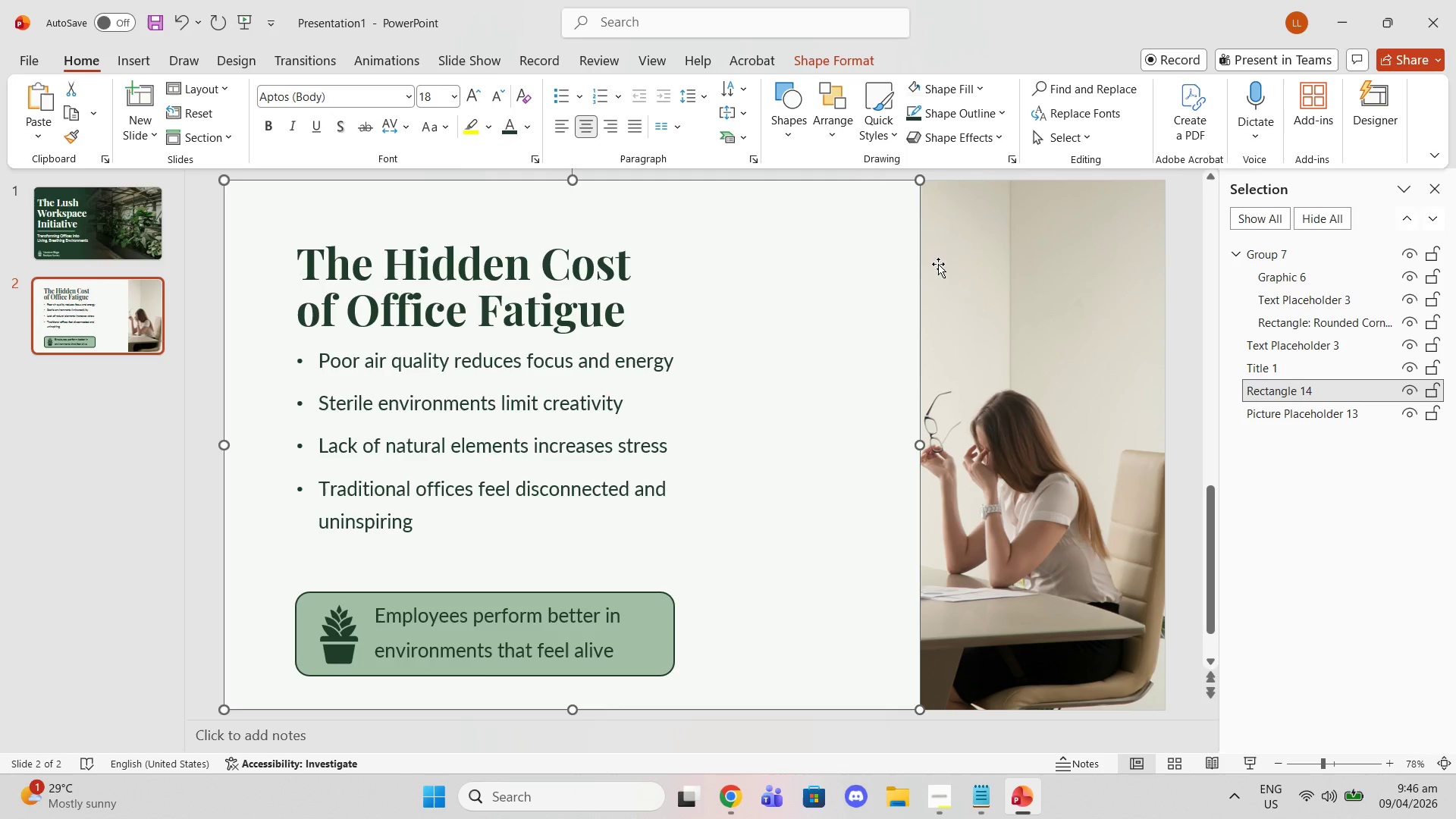 
key(Control+Z)
 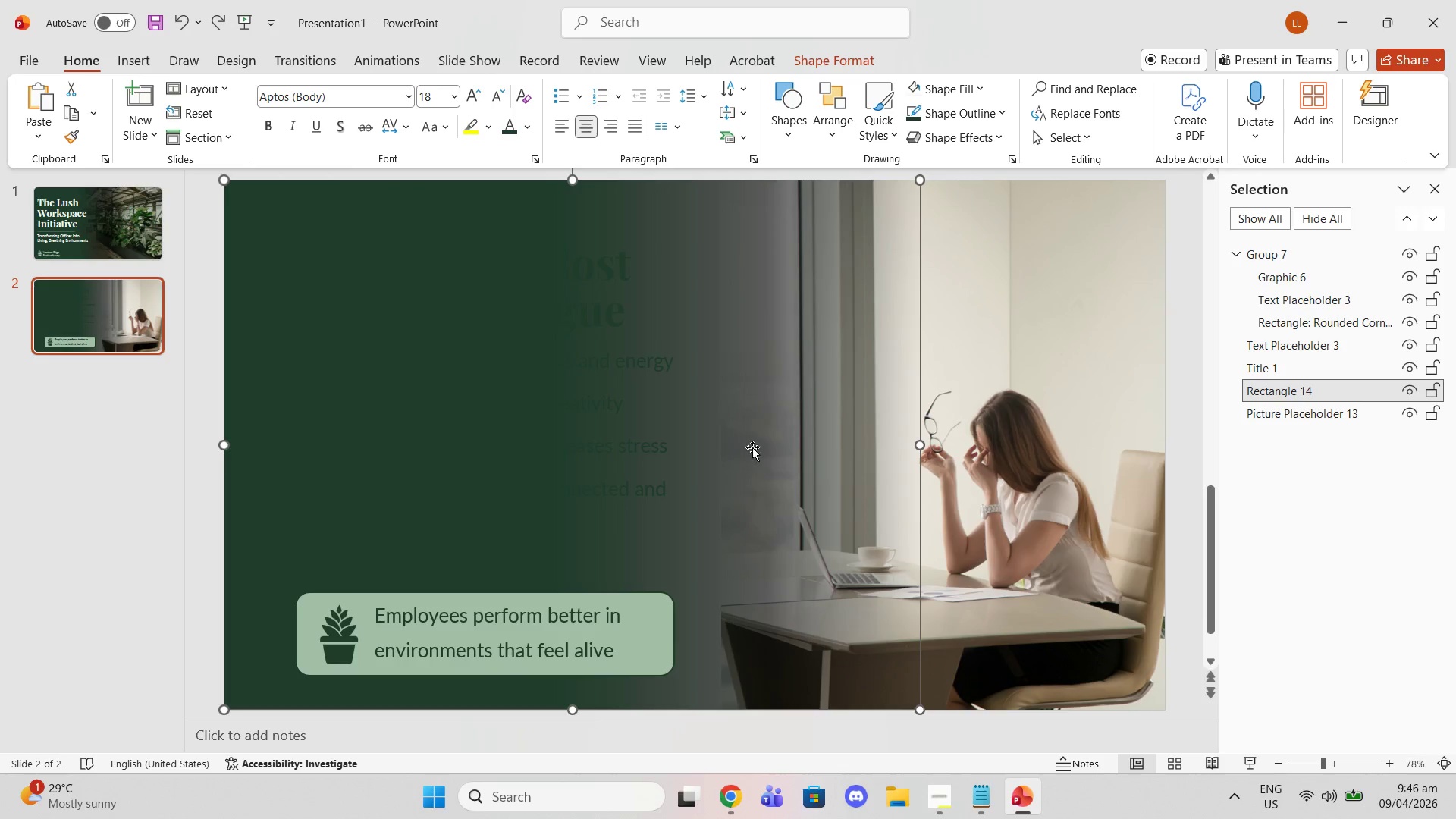 
right_click([752, 491])
 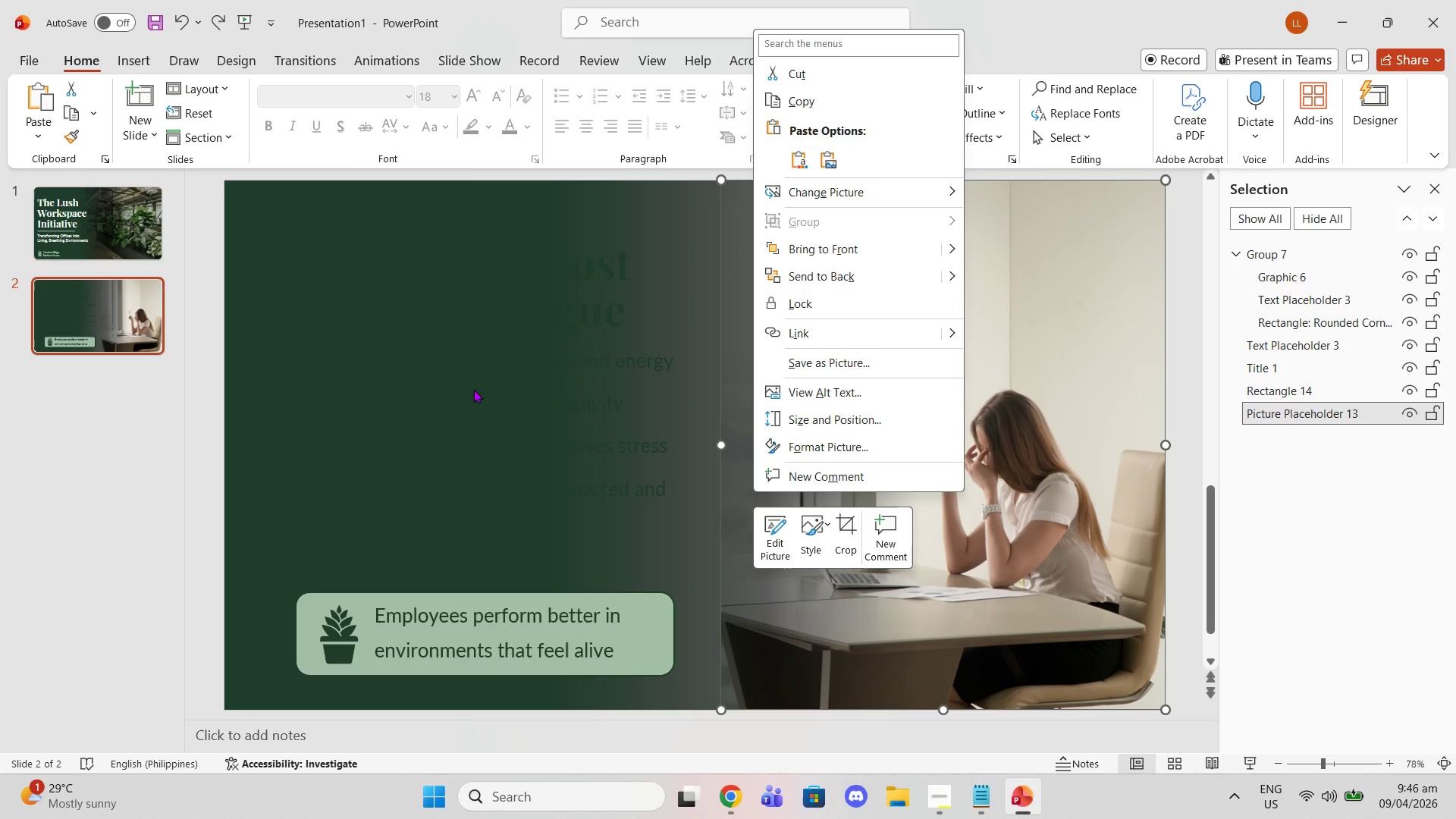 
wait(14.44)
 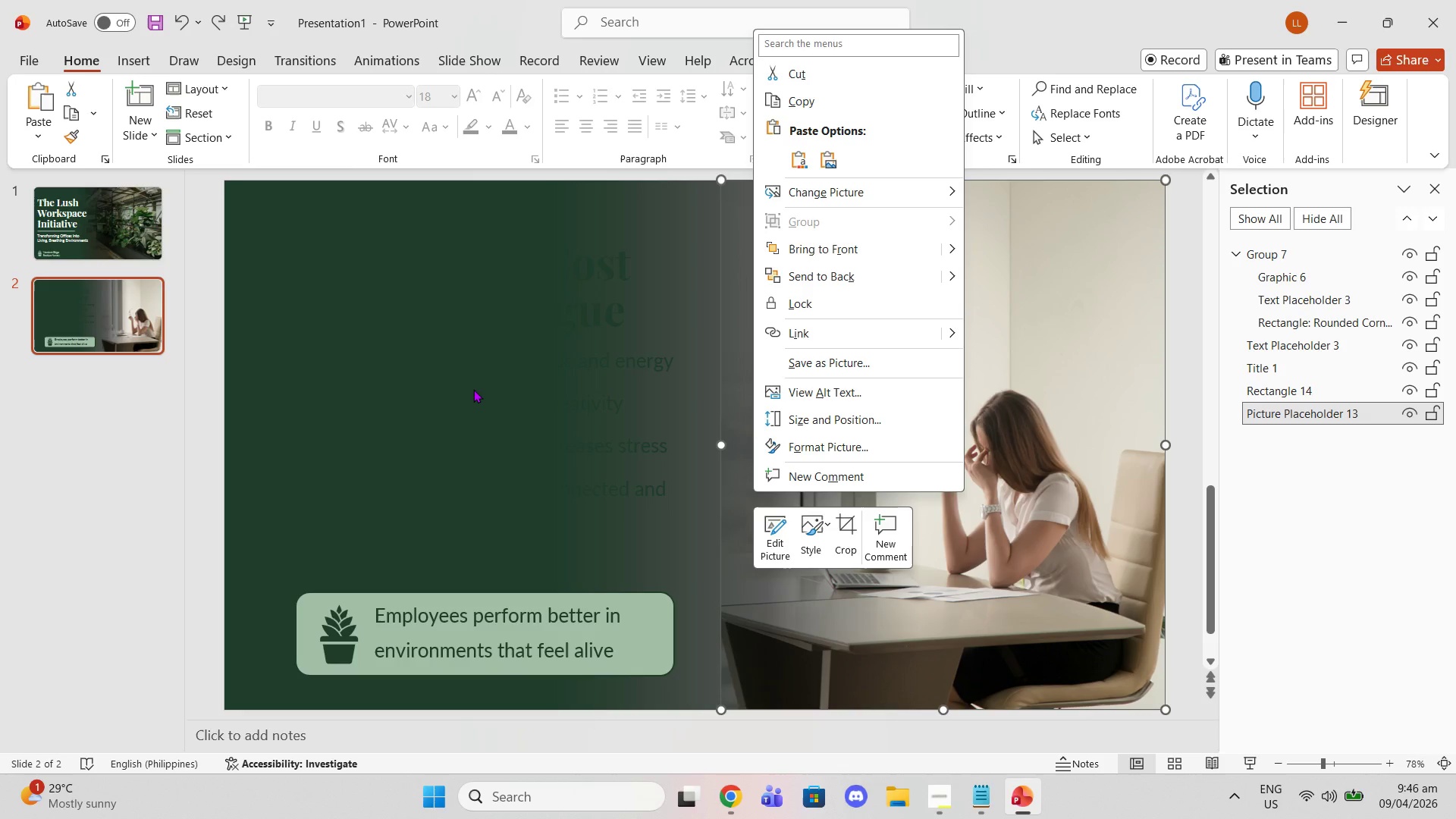 
left_click([500, 369])
 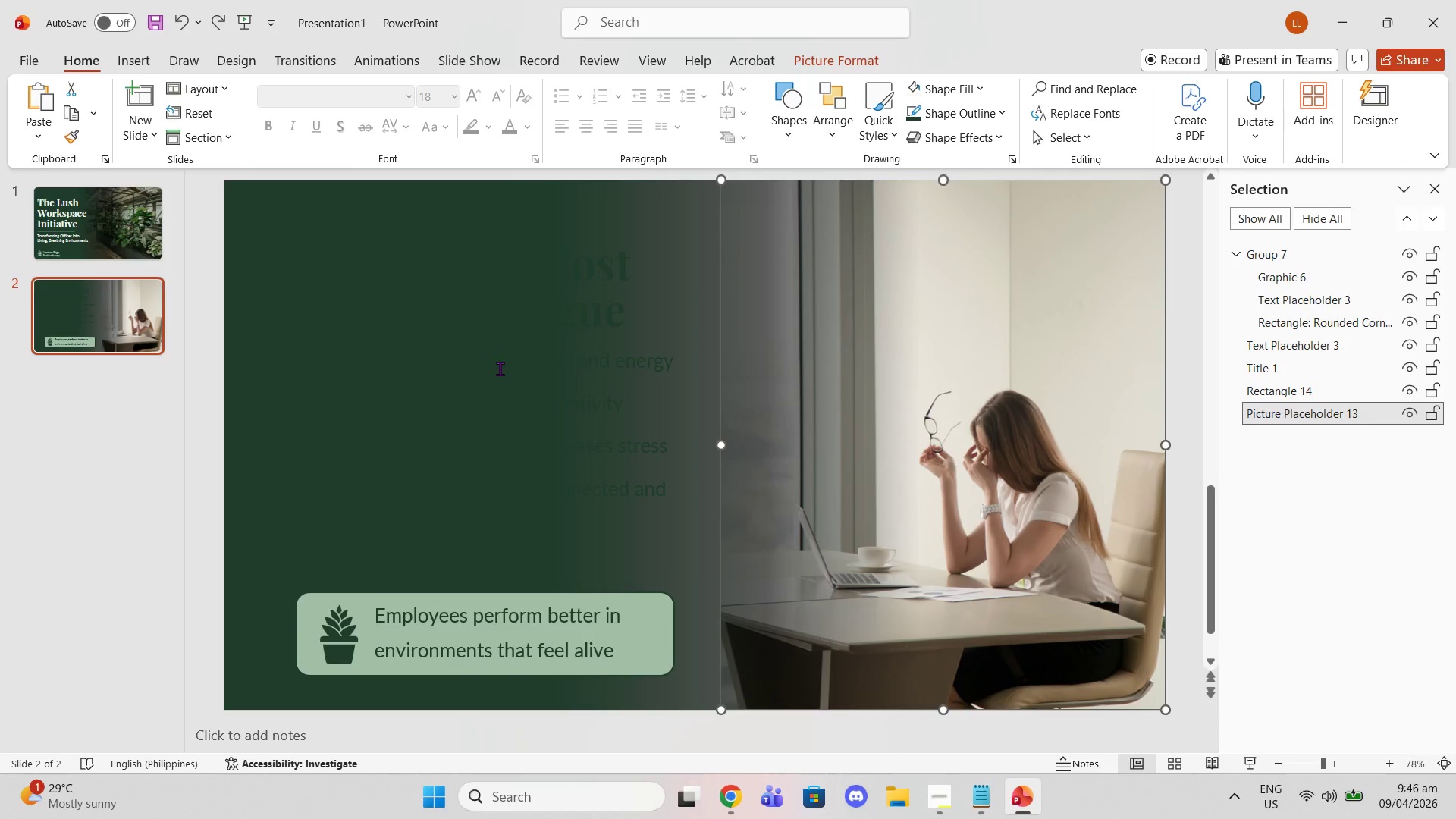 
right_click([500, 369])
 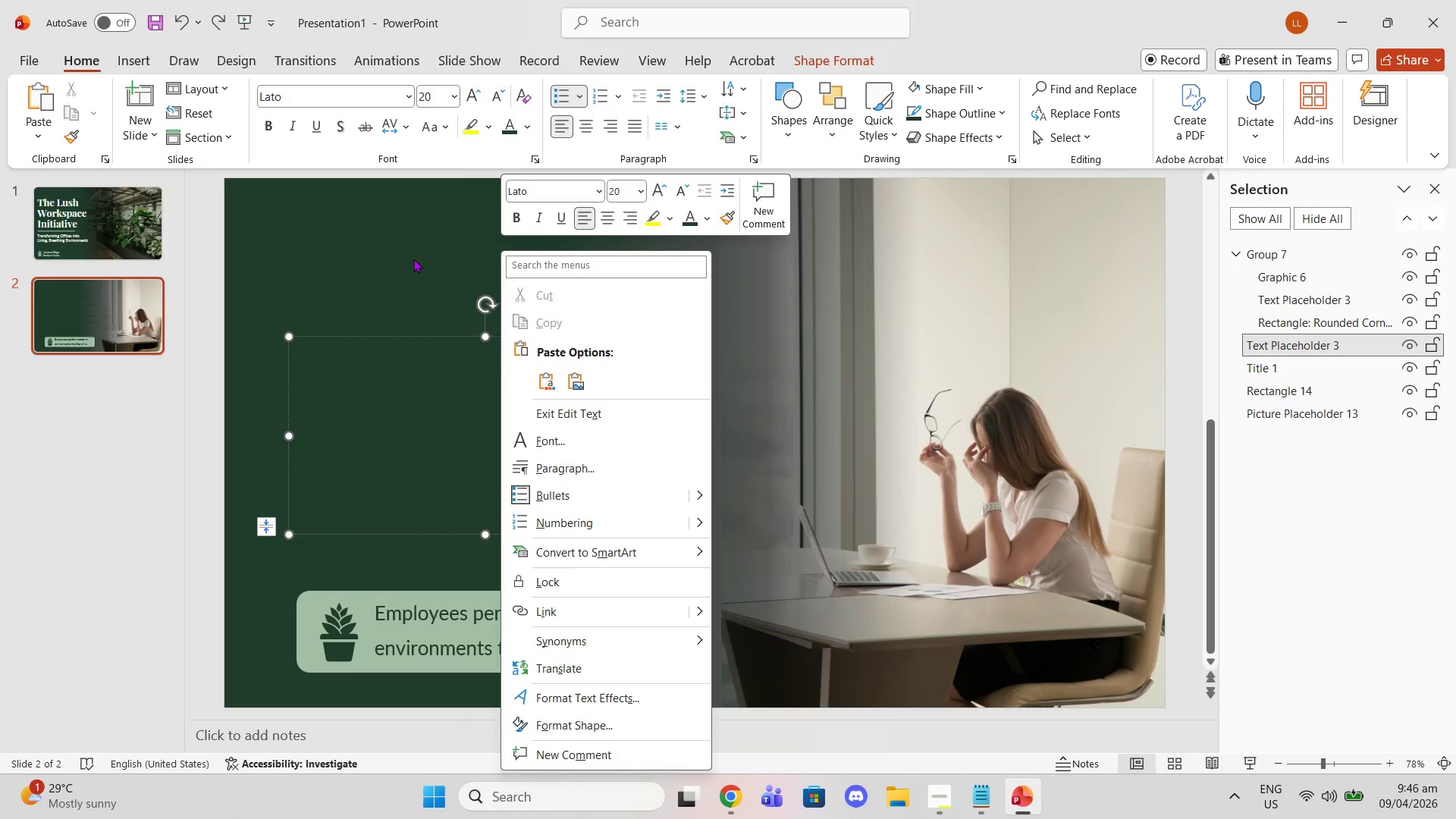 
left_click([413, 259])
 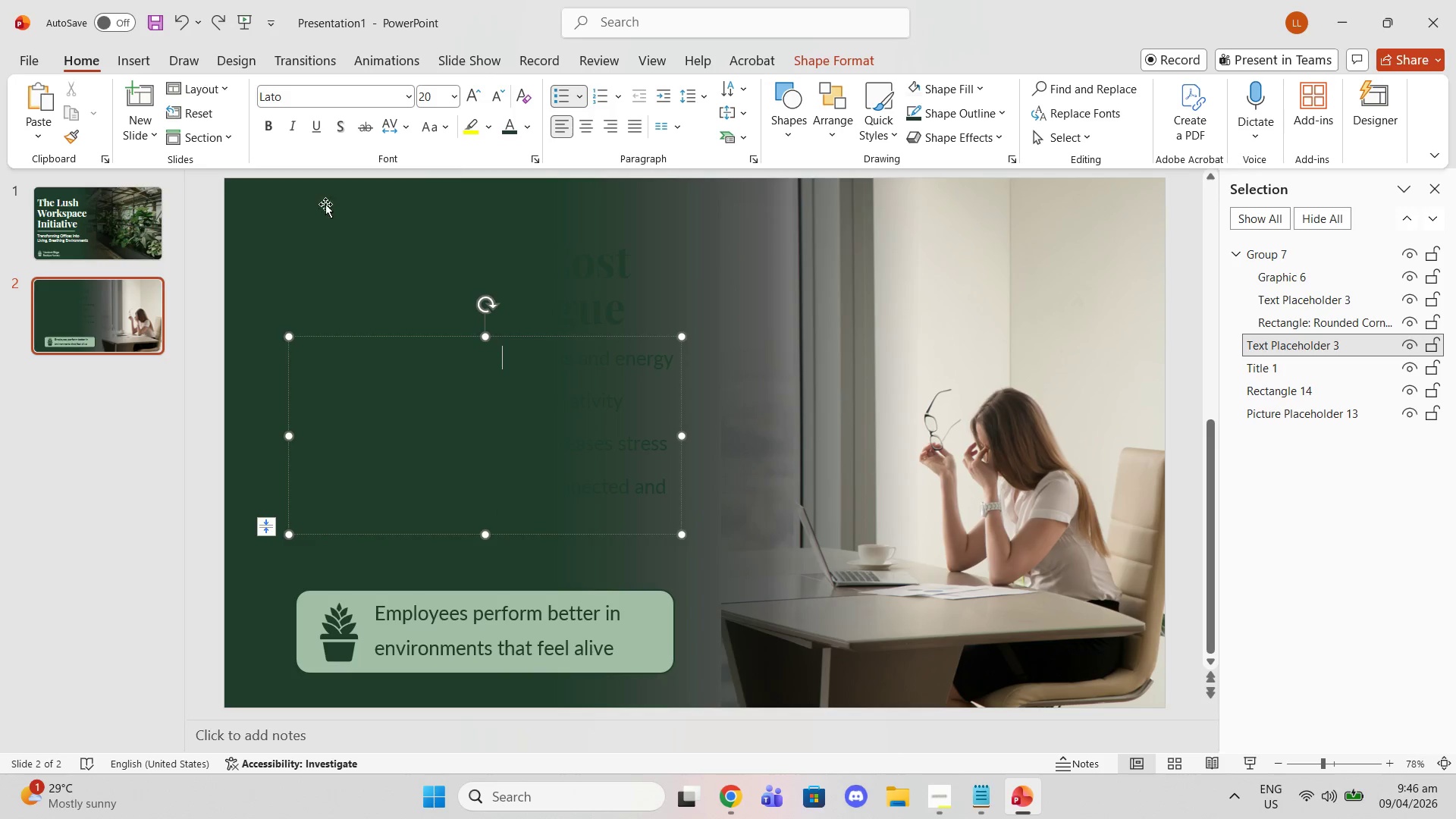 
left_click([322, 202])
 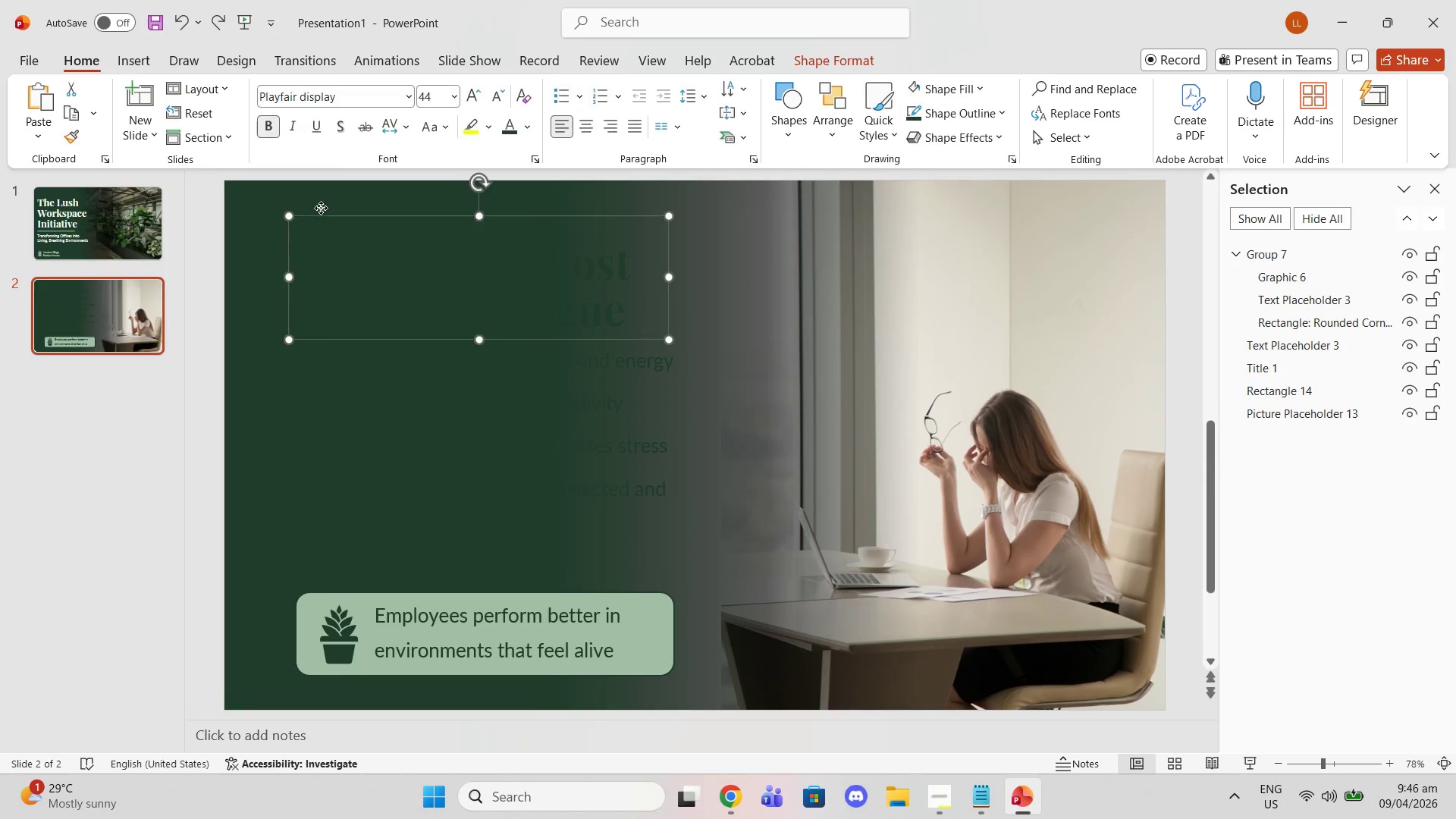 
right_click([321, 208])
 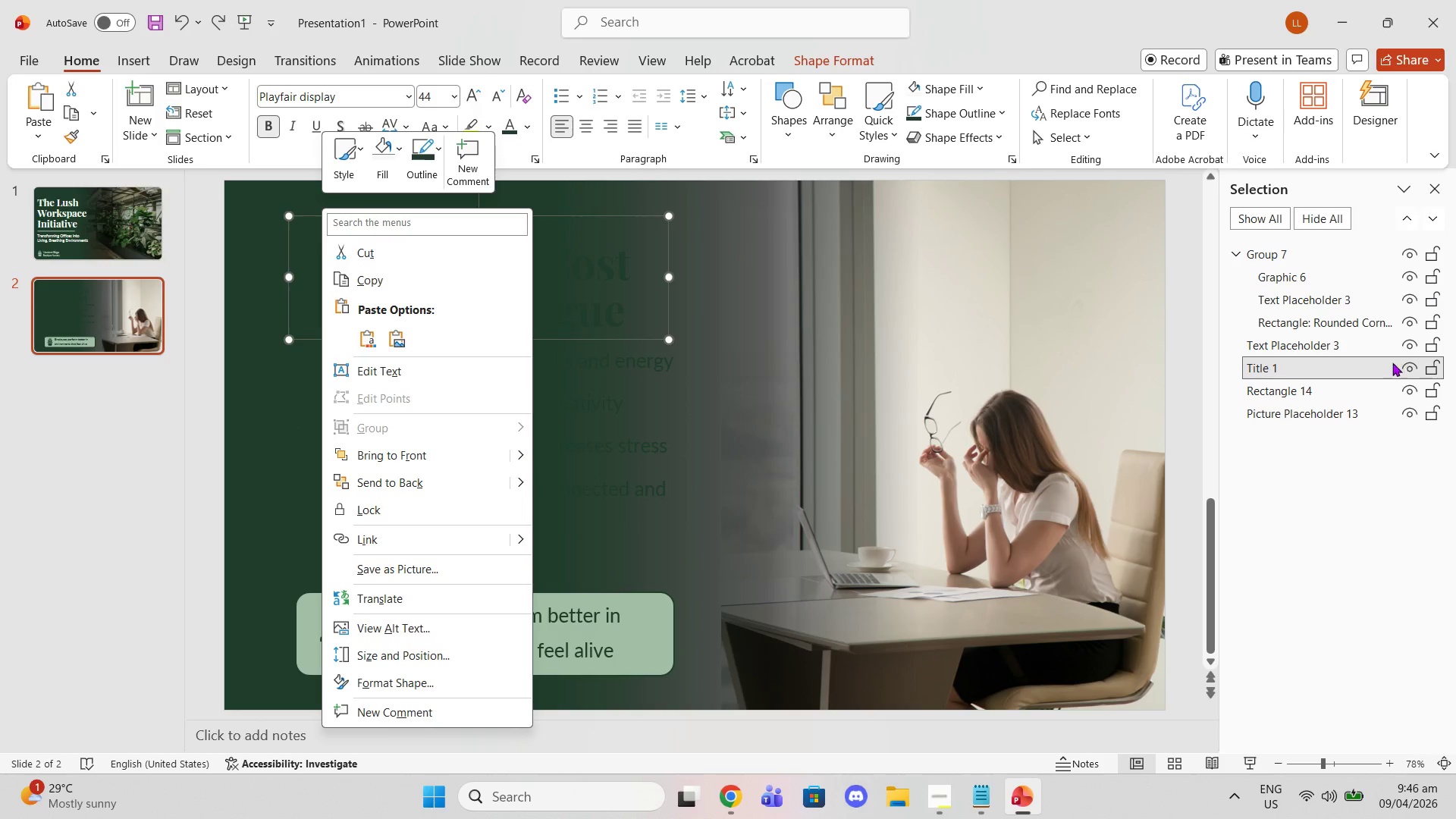 
left_click([1382, 381])
 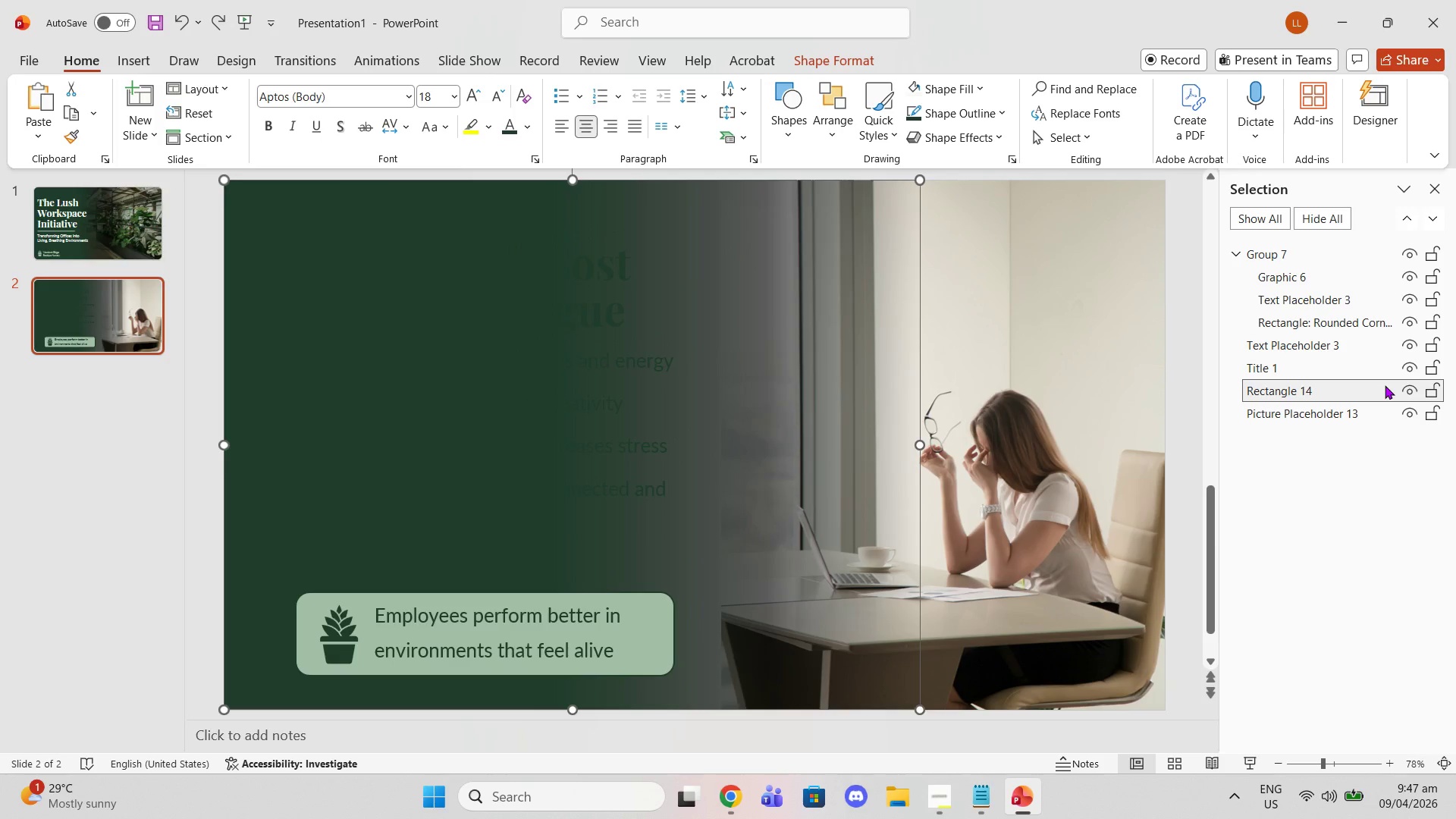 
right_click([1385, 385])
 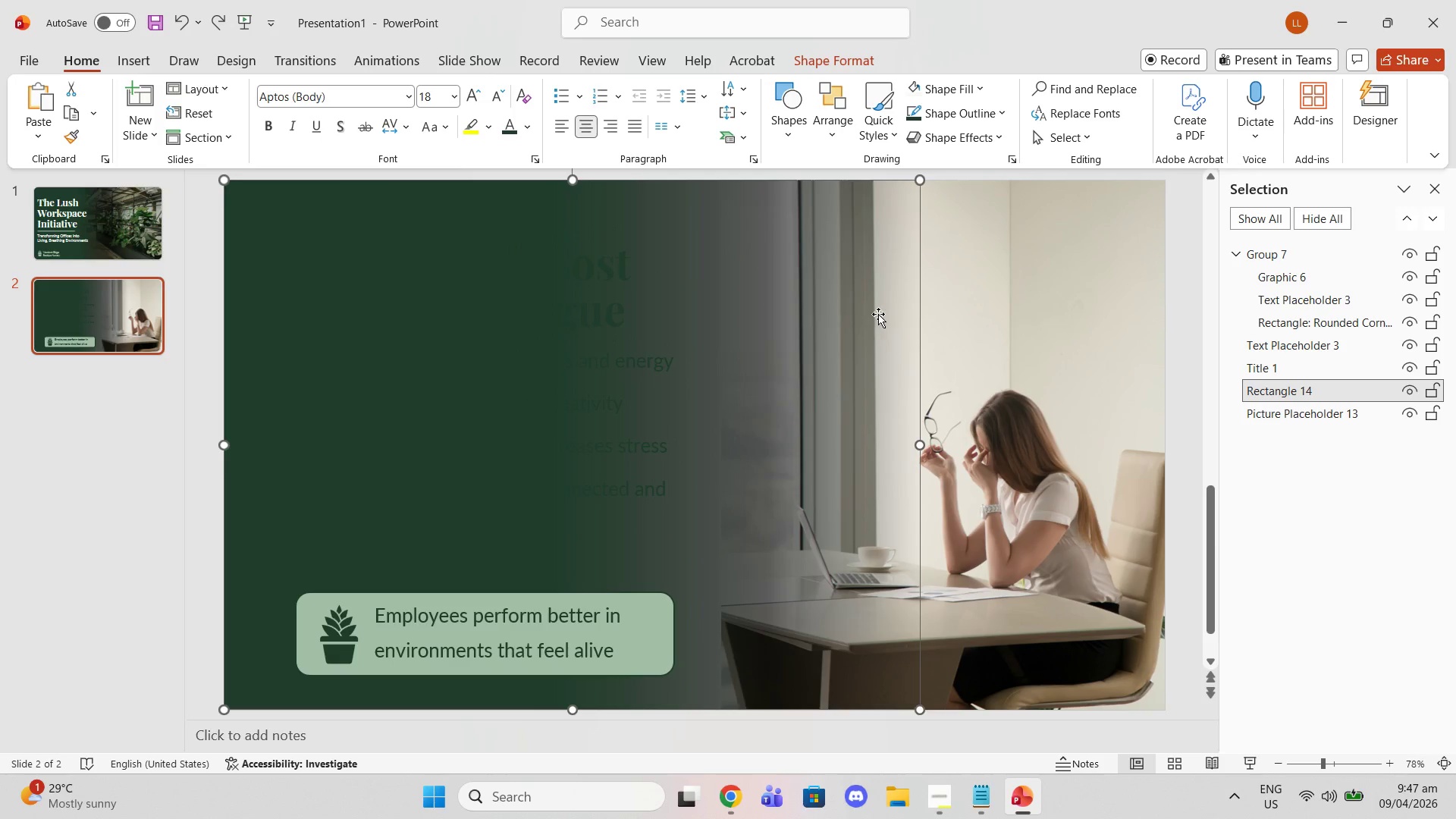 
right_click([878, 314])
 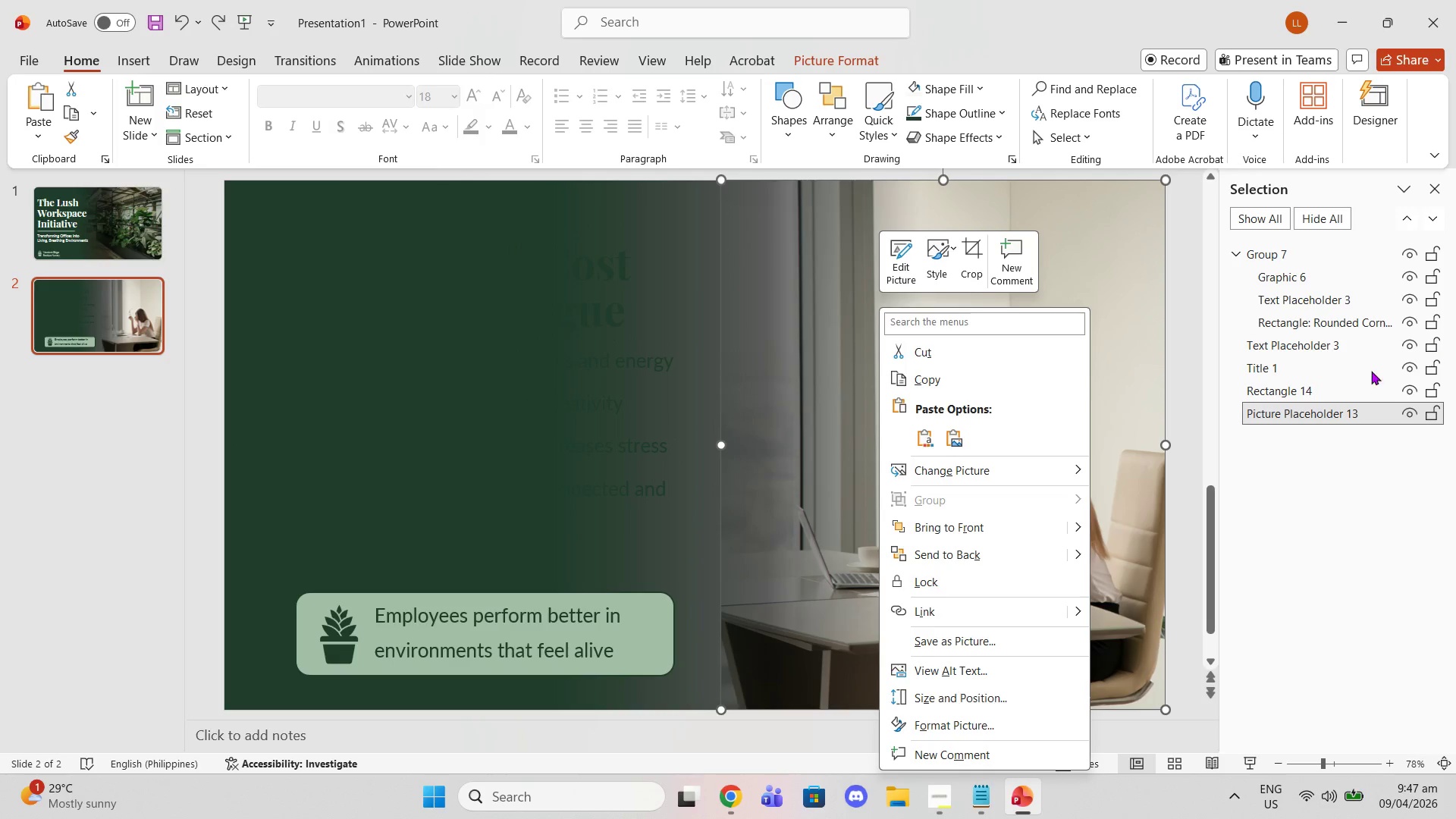 
left_click([1341, 381])
 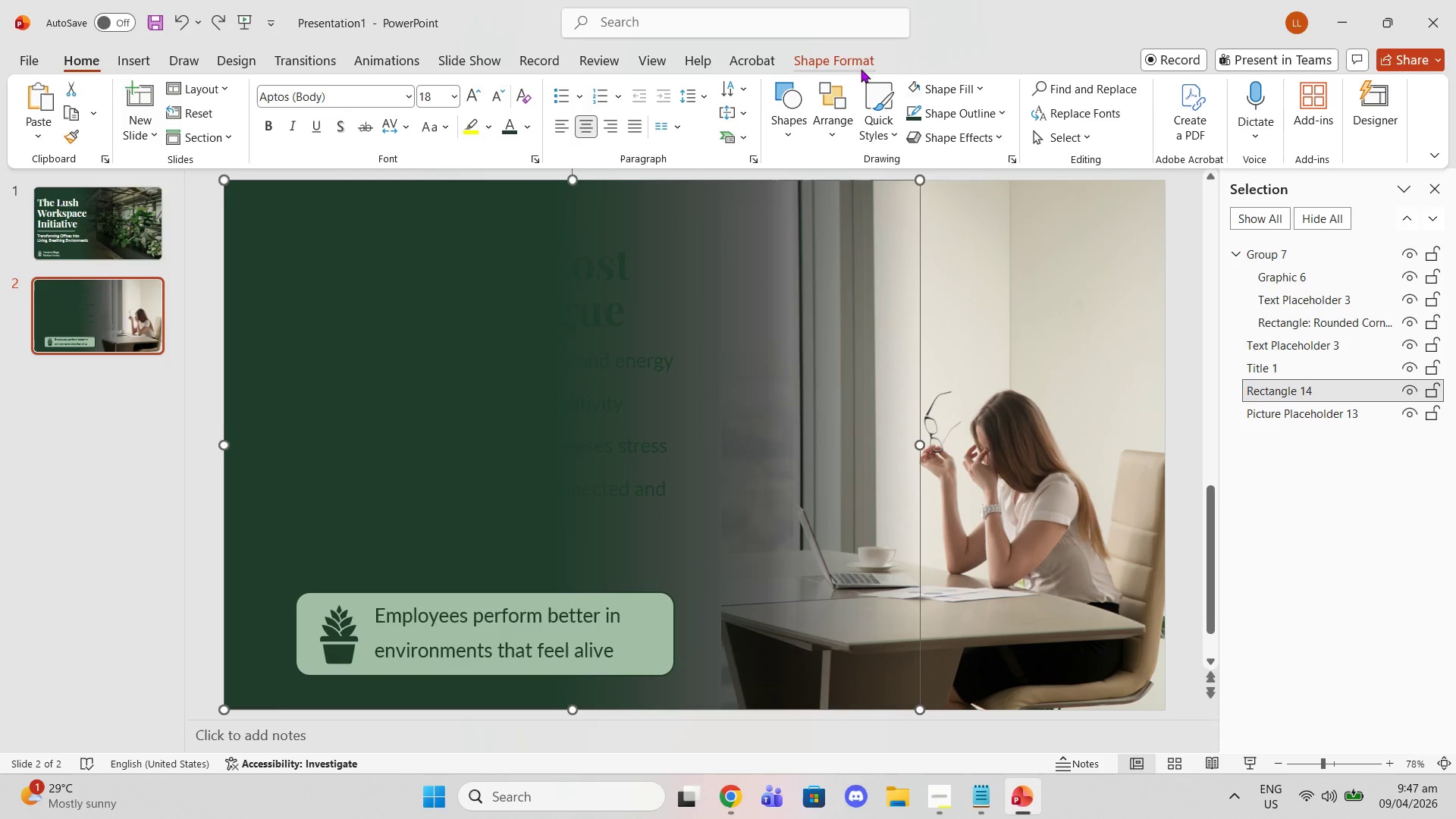 
left_click([853, 59])
 